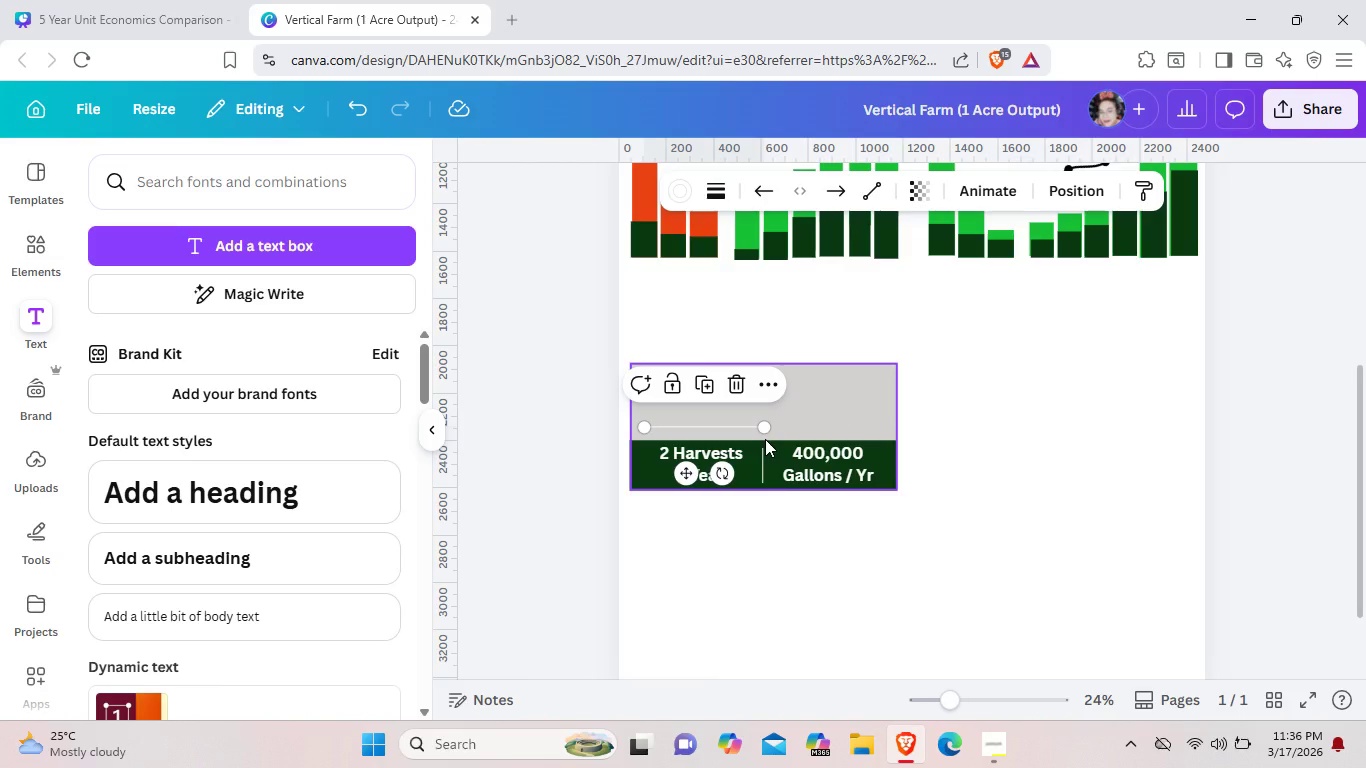 
left_click_drag(start_coordinate=[769, 429], to_coordinate=[881, 428])
 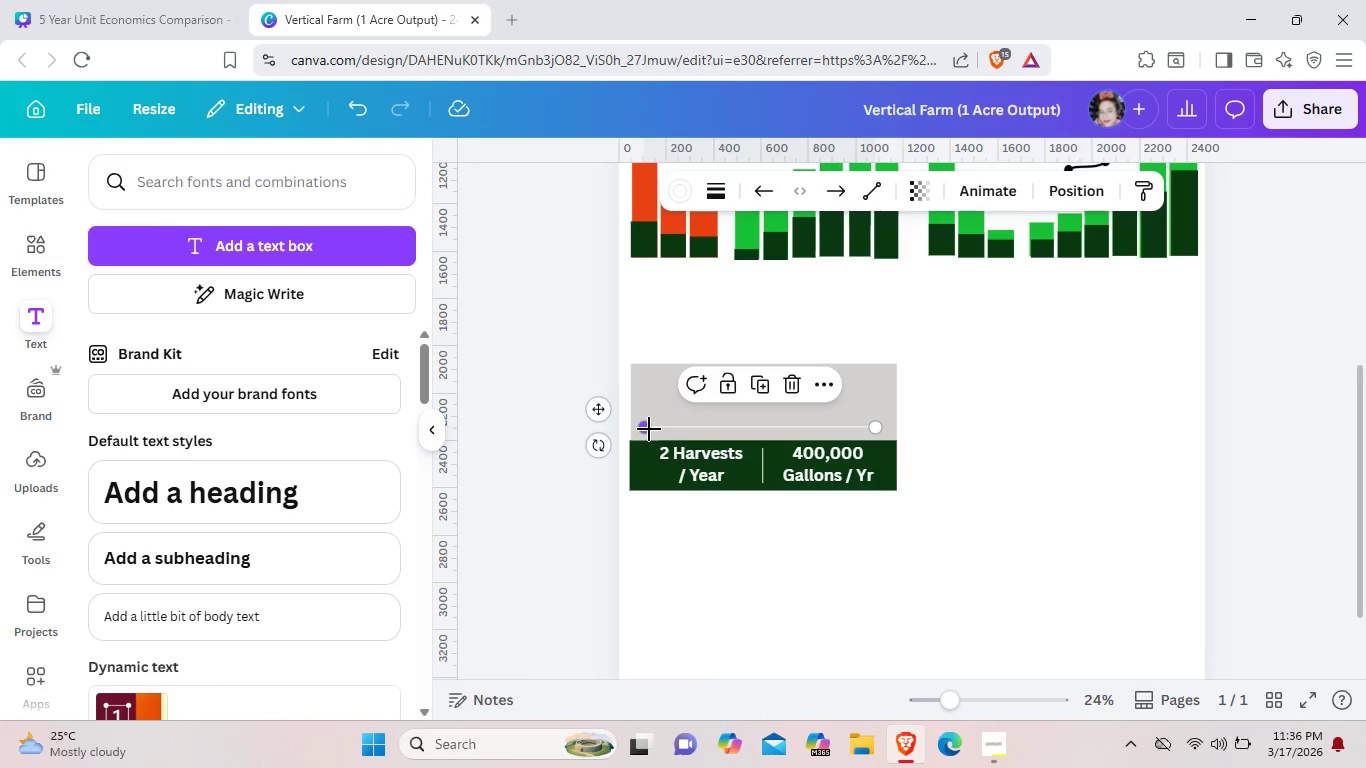 
left_click_drag(start_coordinate=[649, 429], to_coordinate=[654, 430])
 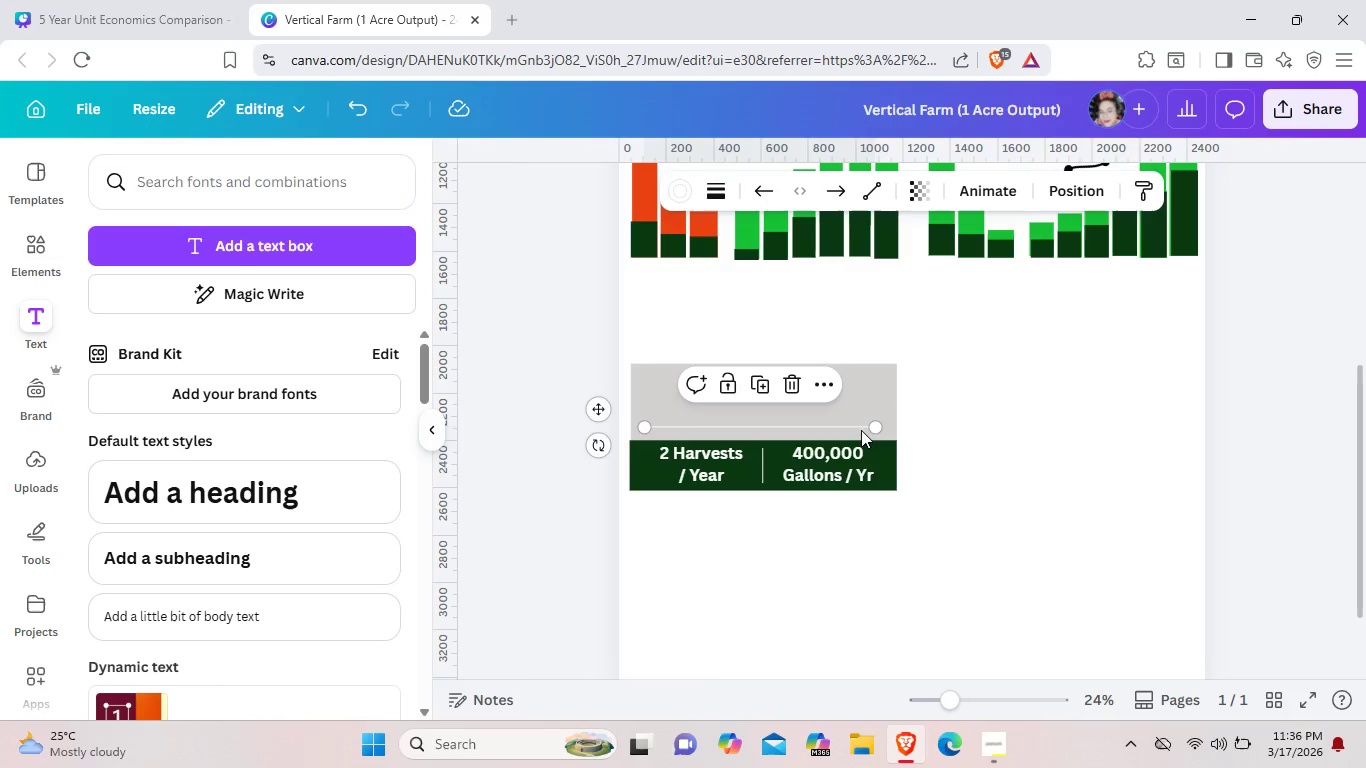 
key(Control+C)
 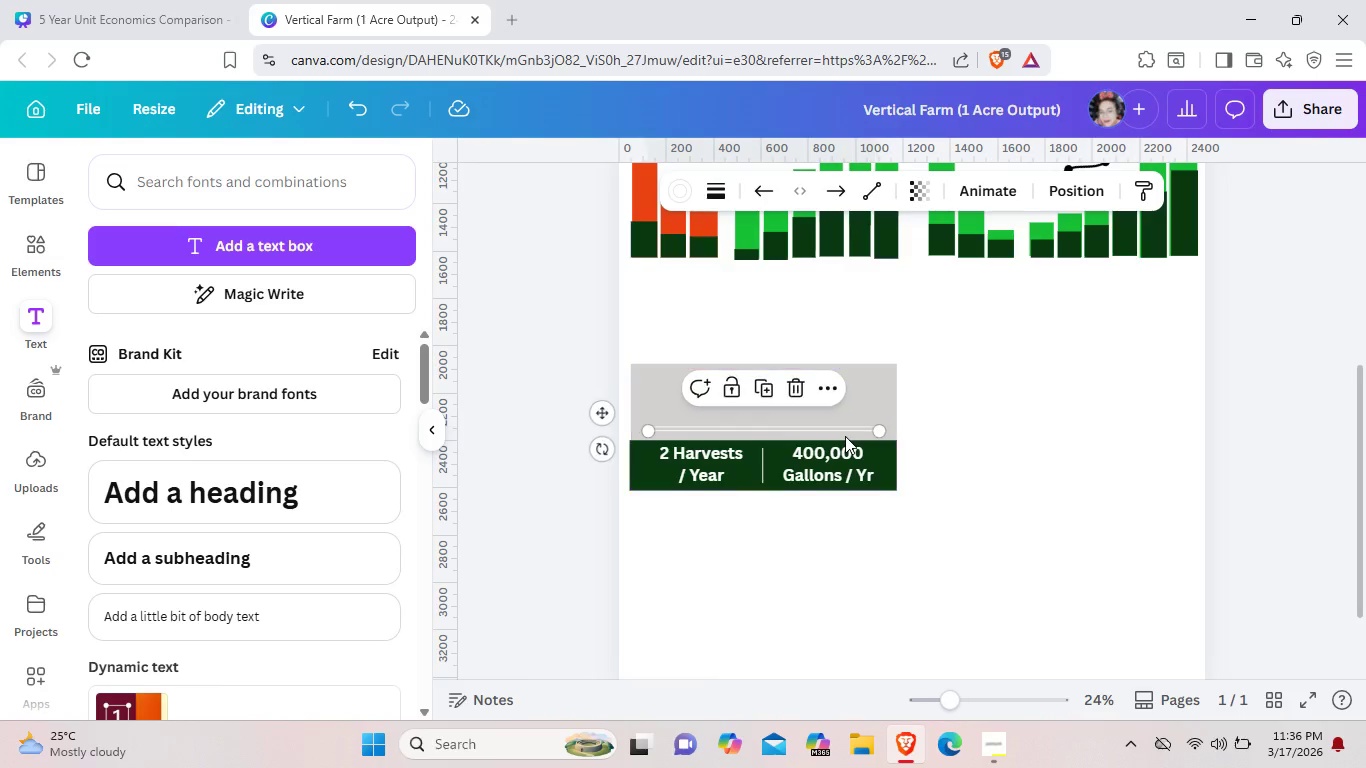 
key(Control+V)
 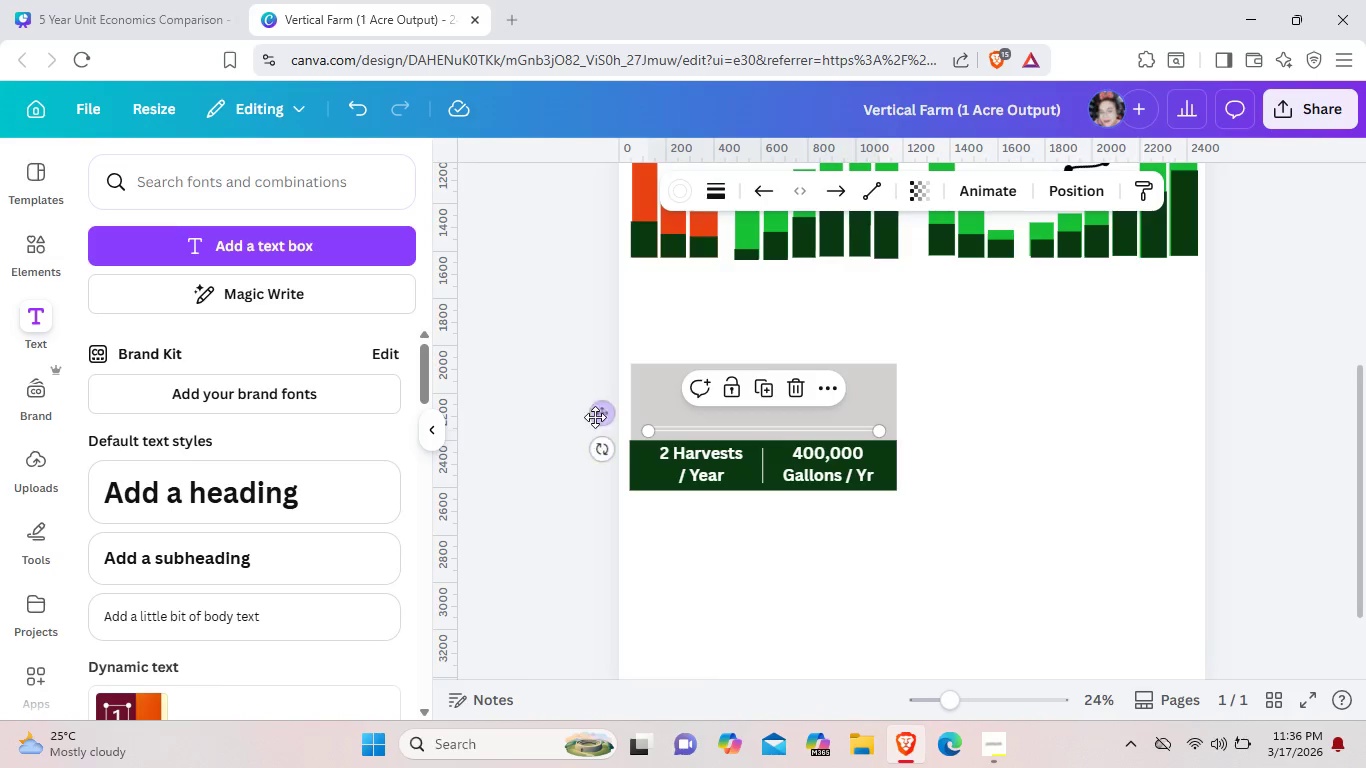 
left_click_drag(start_coordinate=[596, 416], to_coordinate=[595, 387])
 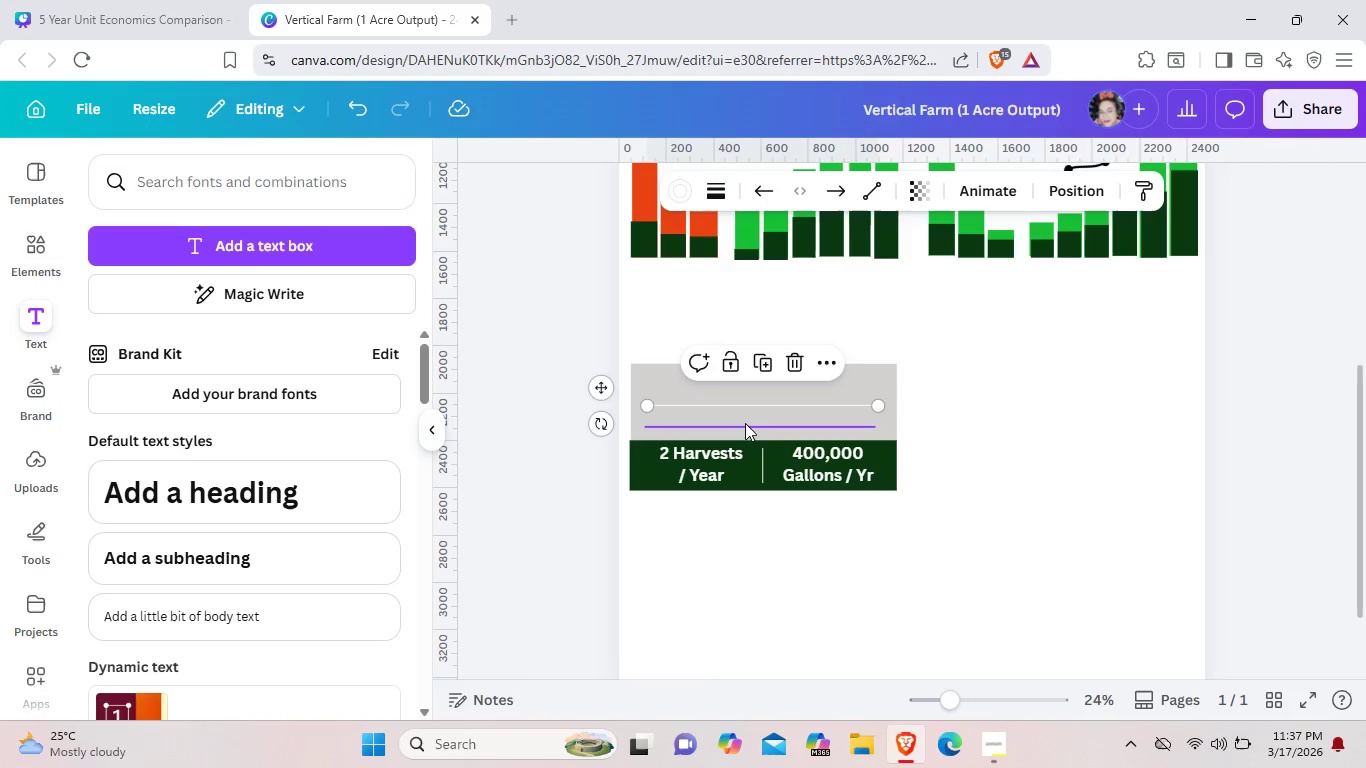 
wait(5.3)
 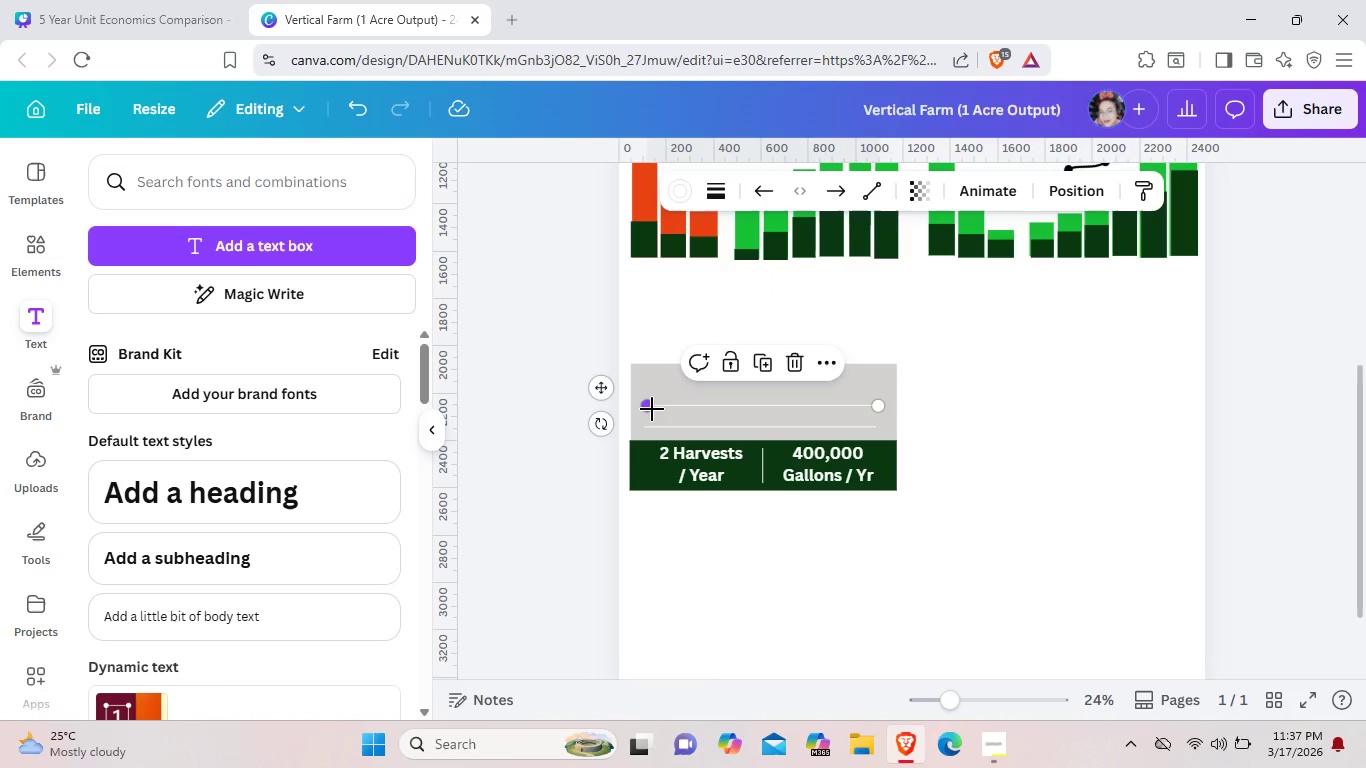 
left_click([738, 408])
 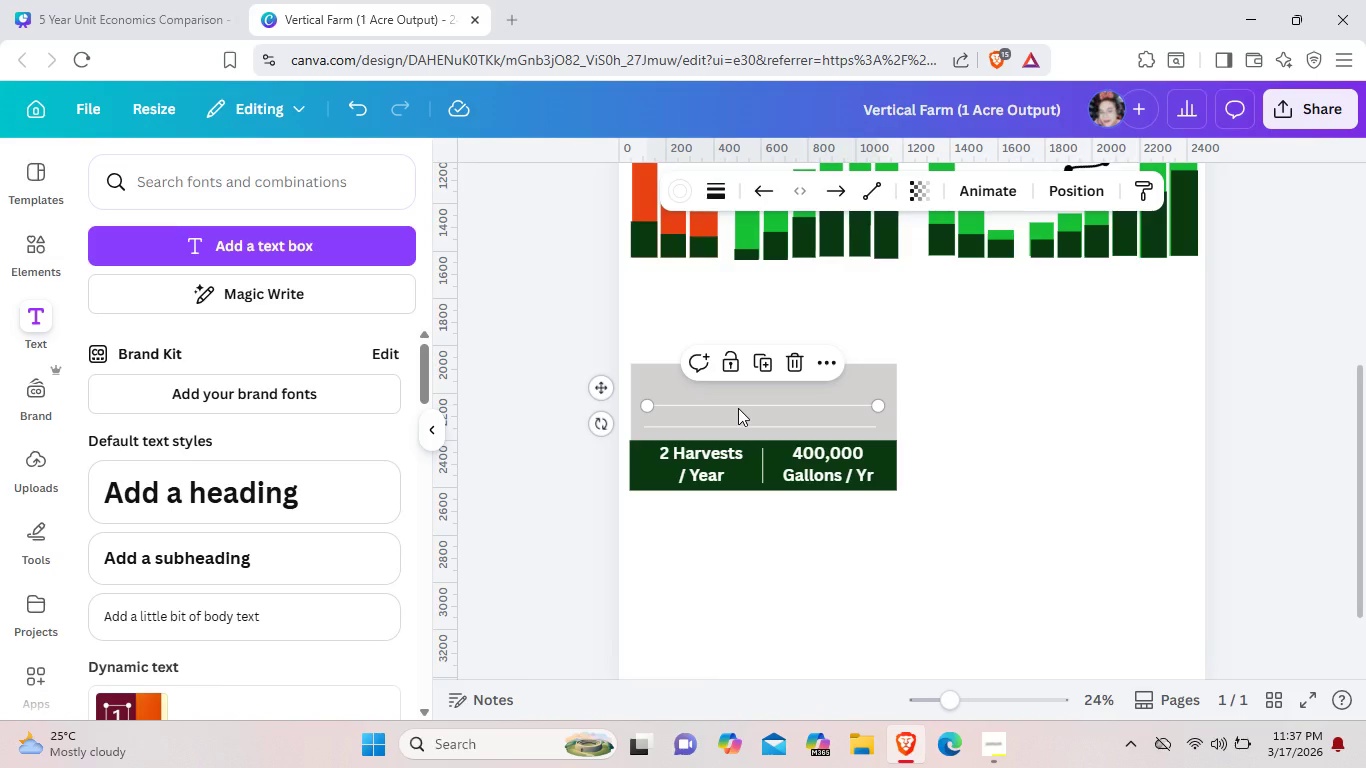 
key(Control+C)
 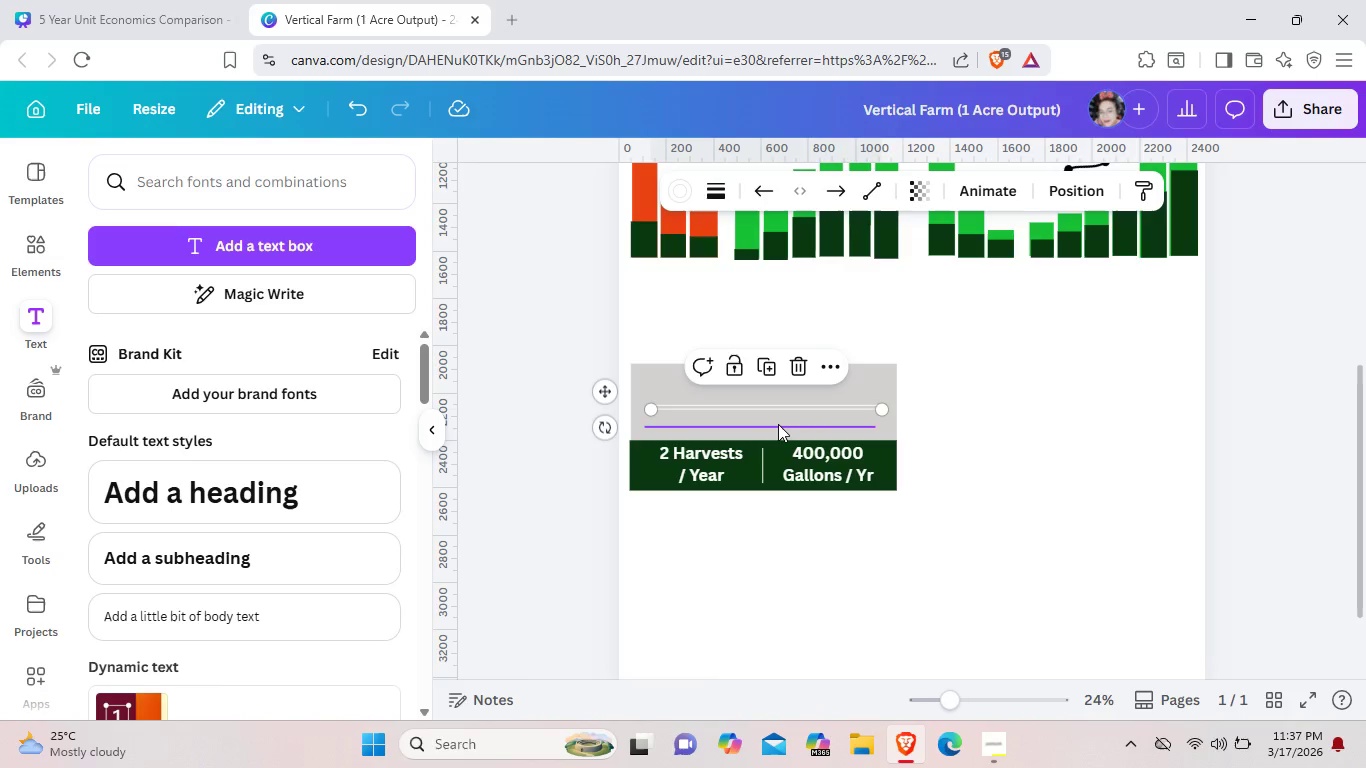 
key(Control+V)
 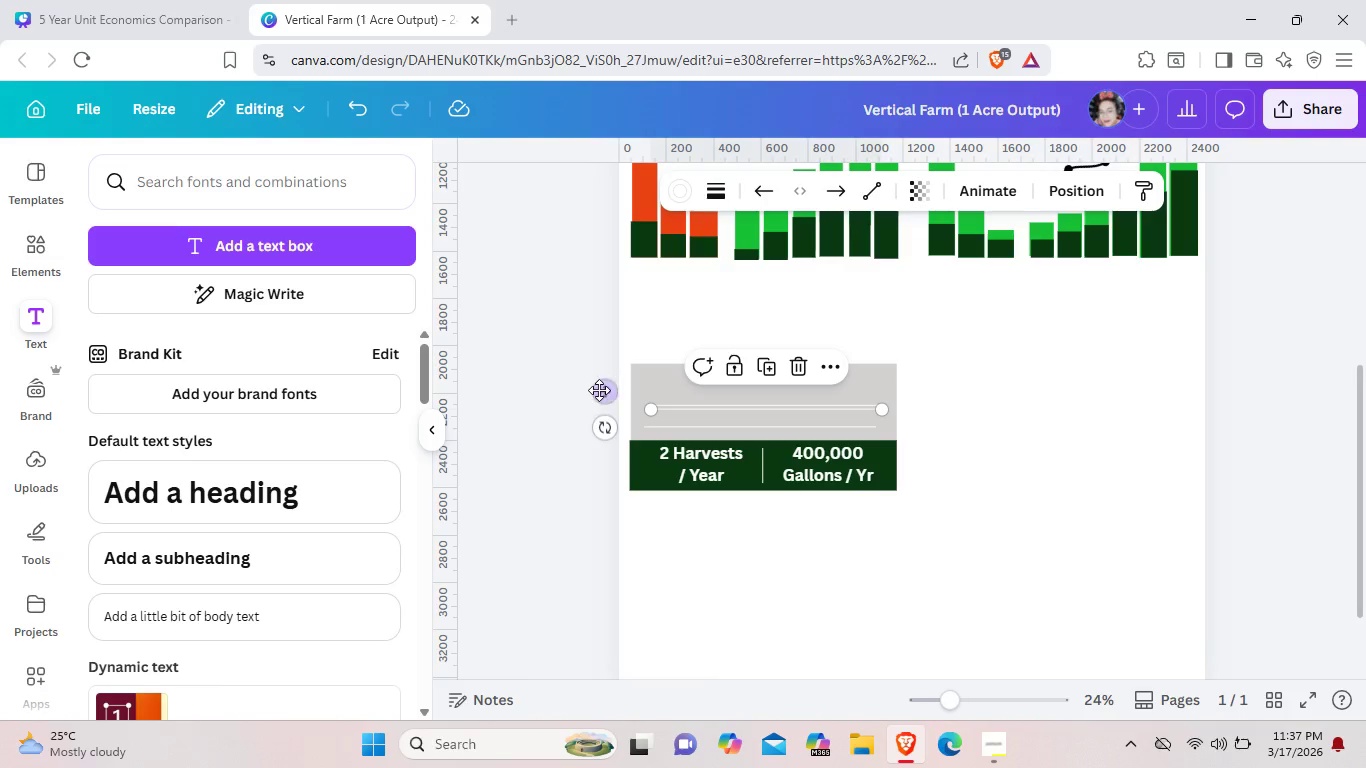 
left_click_drag(start_coordinate=[600, 391], to_coordinate=[596, 368])
 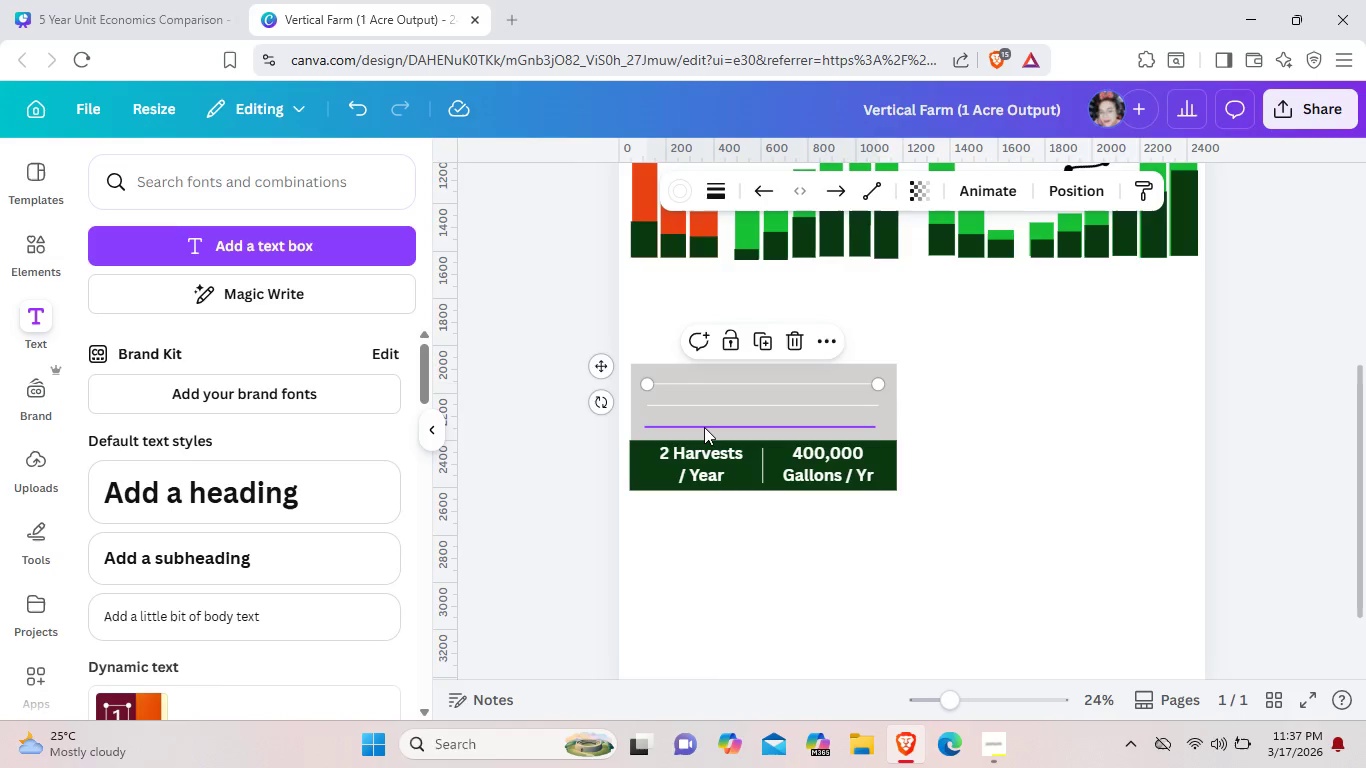 
left_click([704, 427])
 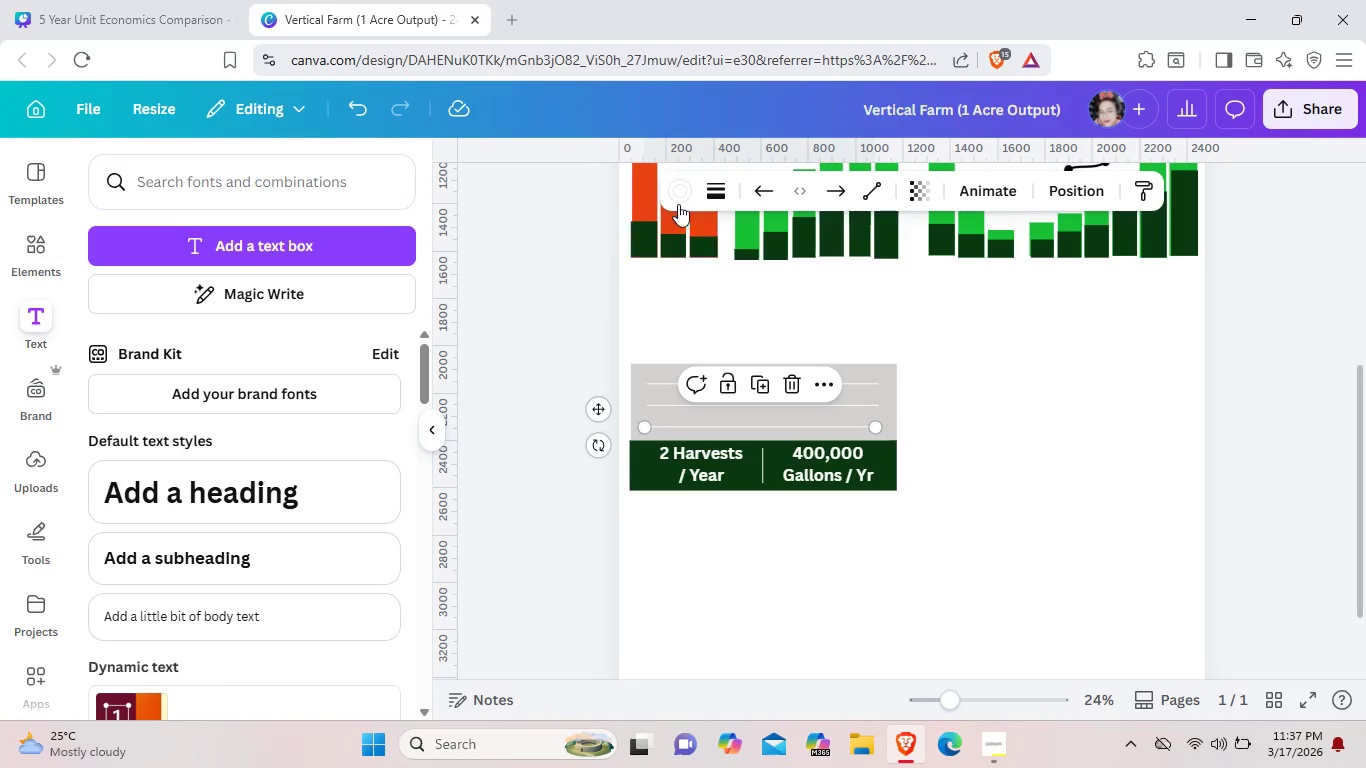 
left_click([677, 199])
 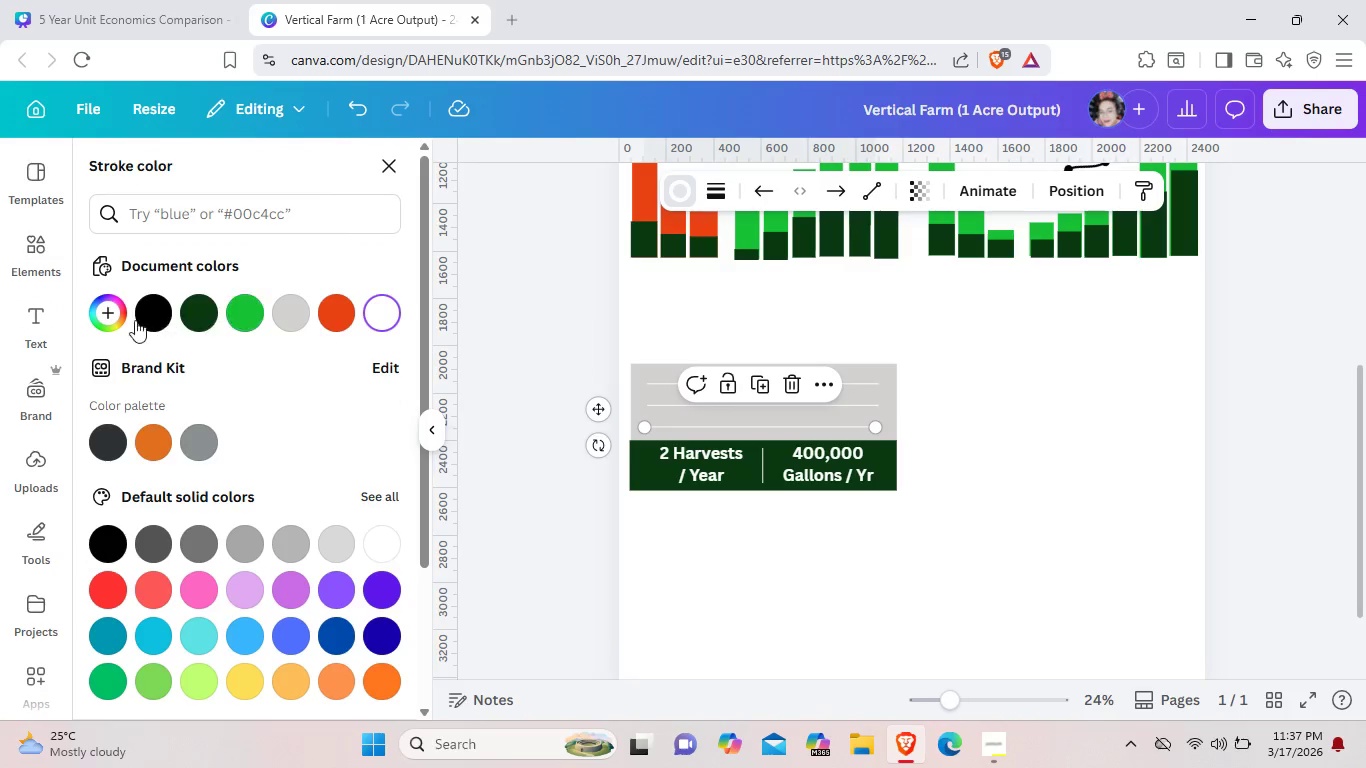 
left_click([148, 318])
 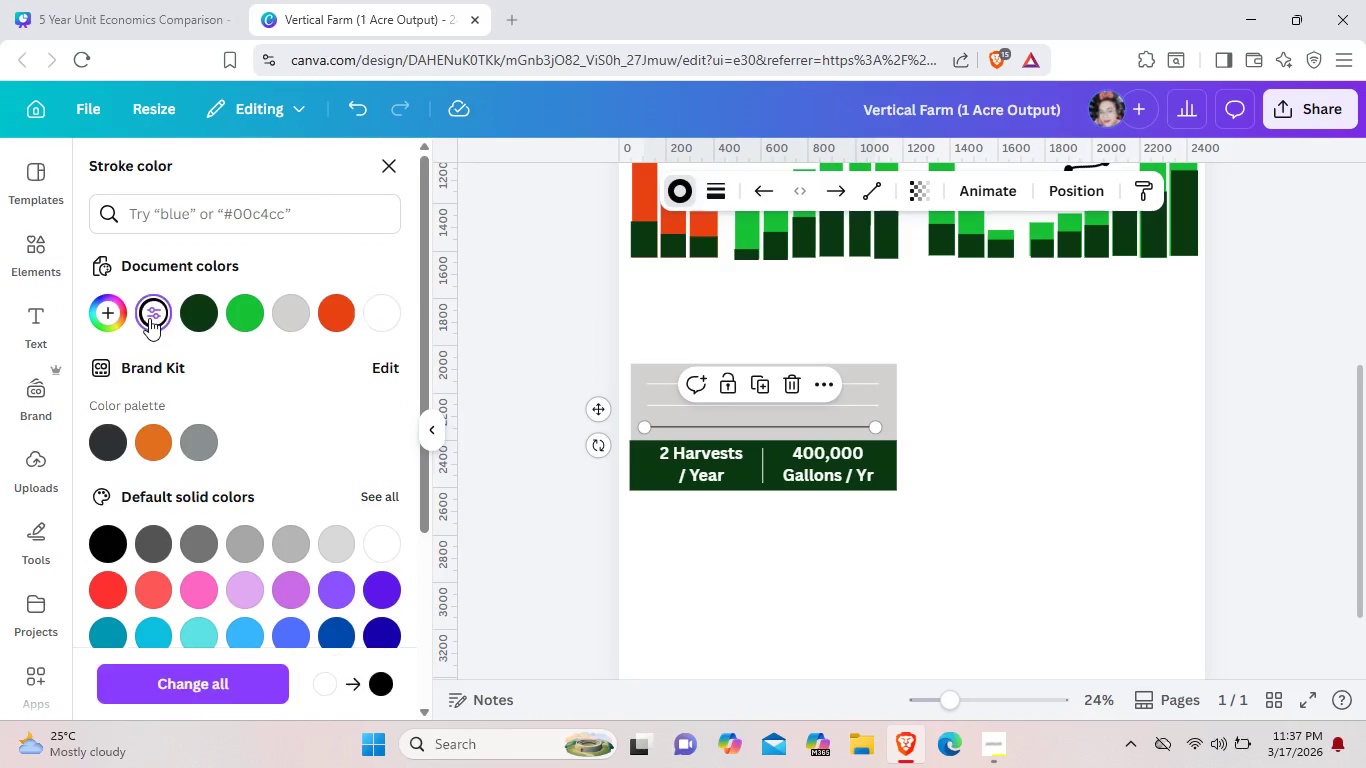 
mouse_move([165, 297])
 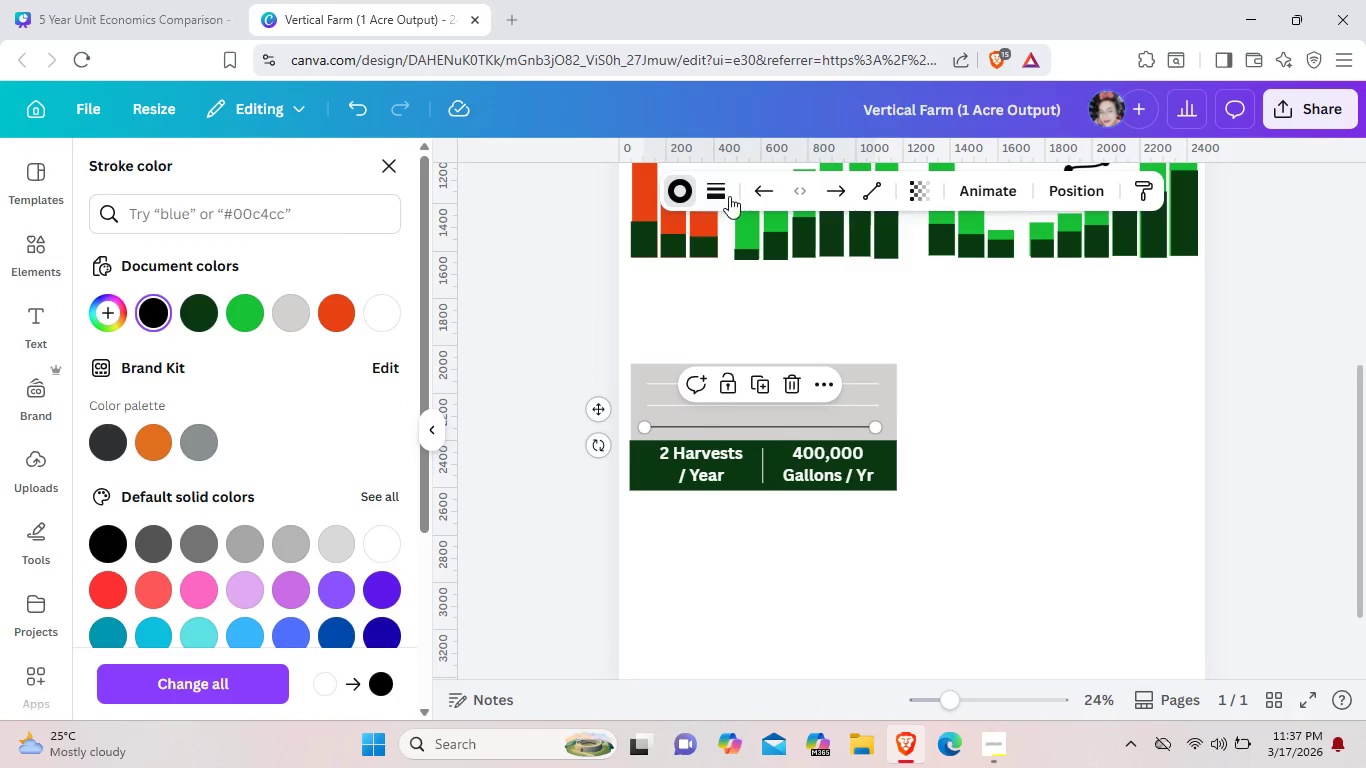 
left_click([727, 196])
 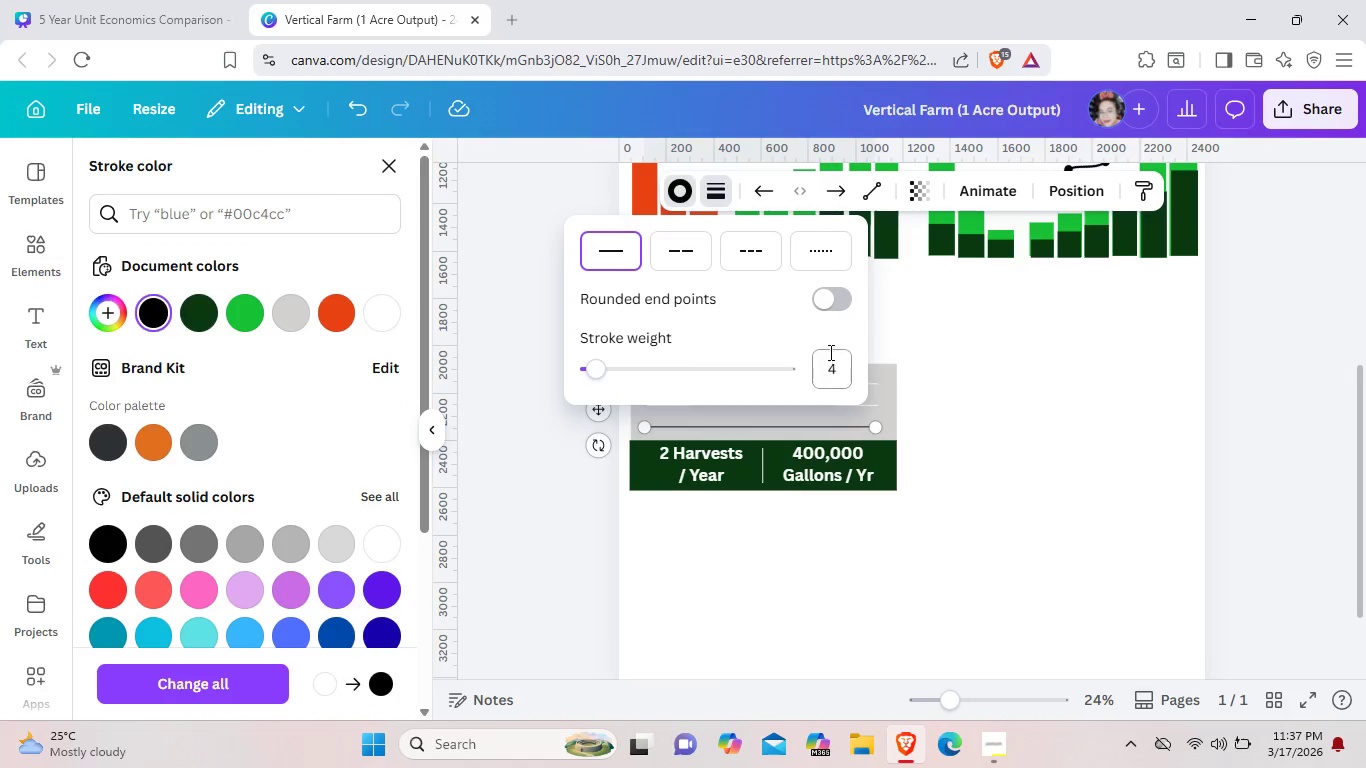 
left_click([845, 375])
 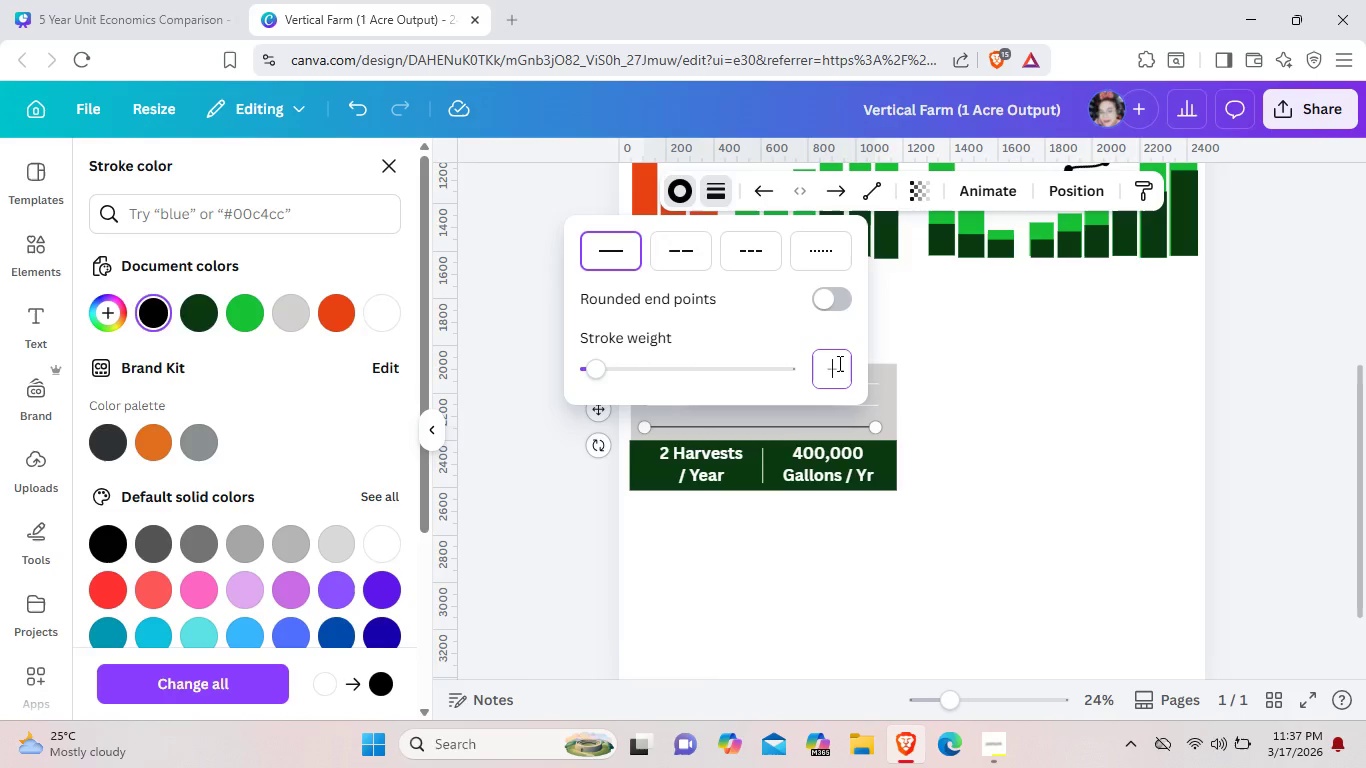 
key(Backspace)
 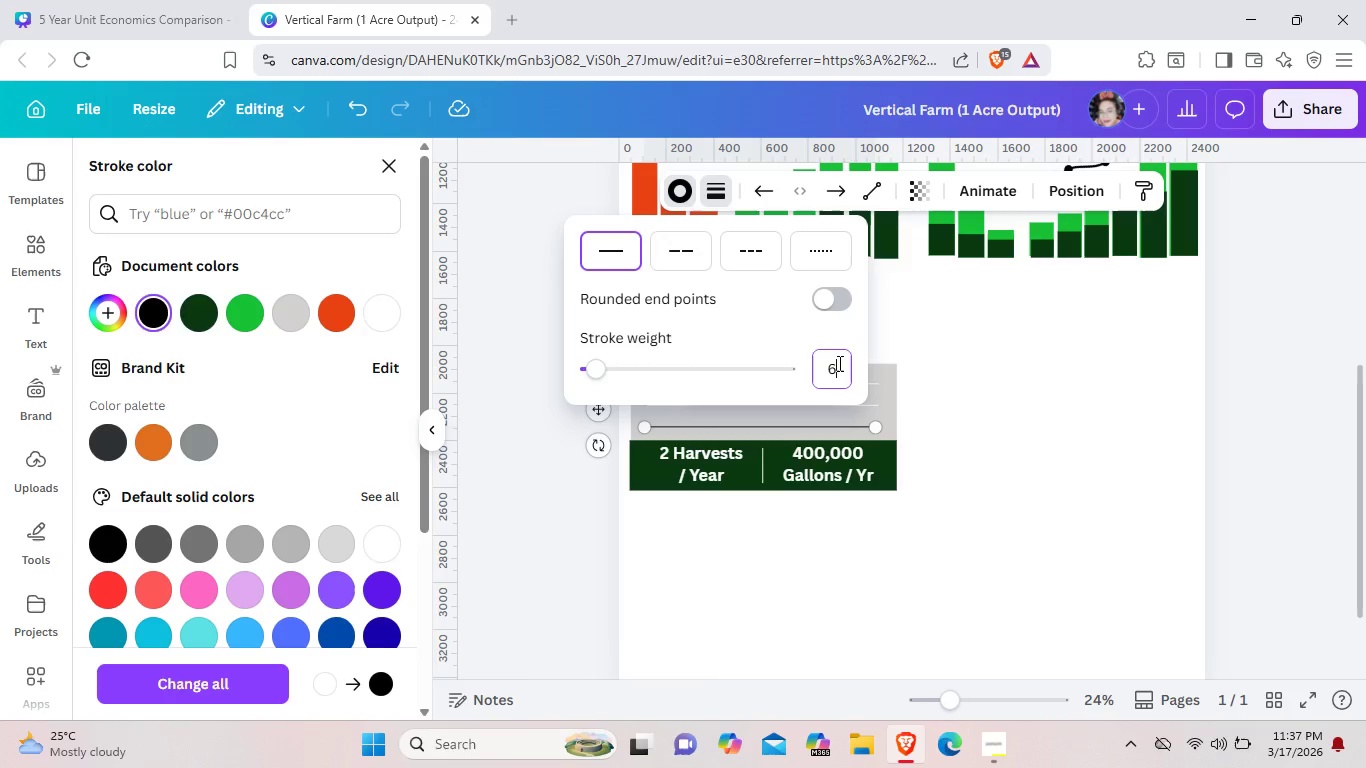 
key(6)
 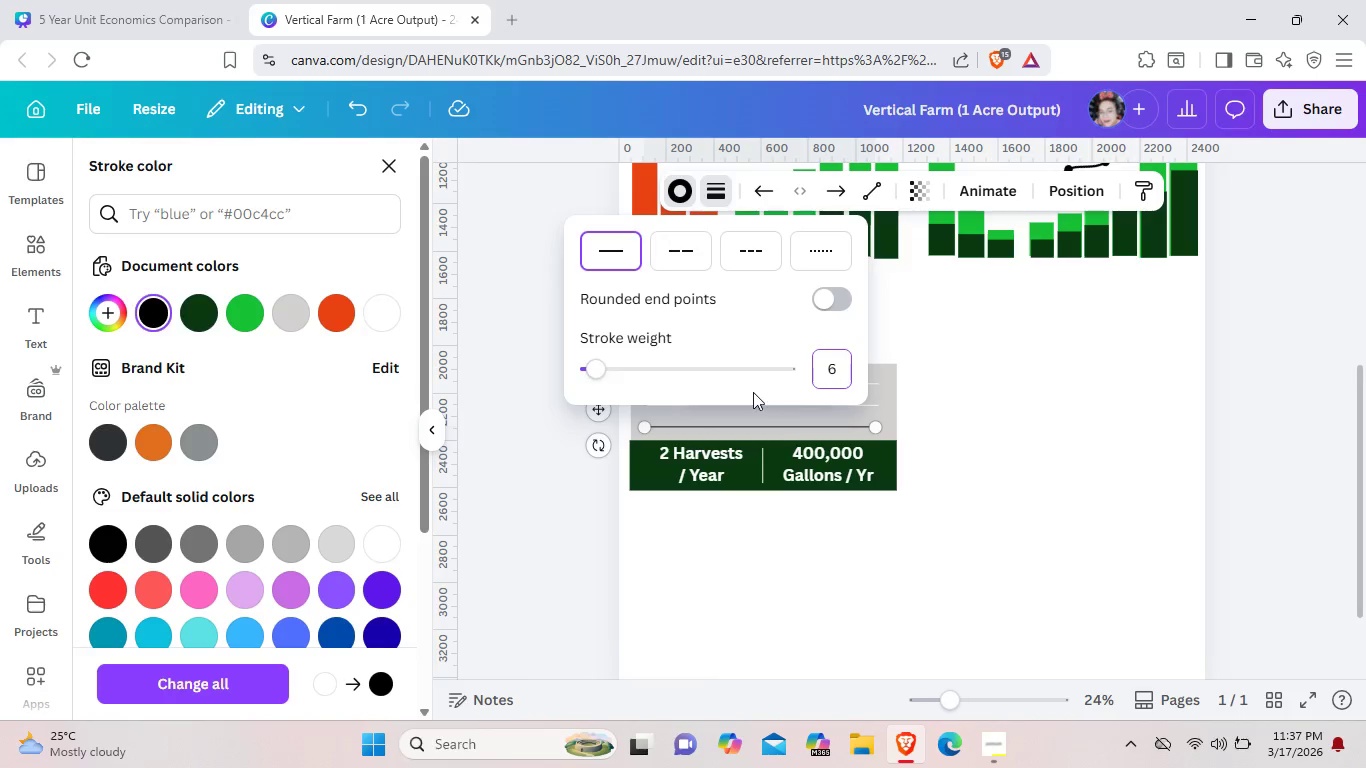 
left_click([752, 392])
 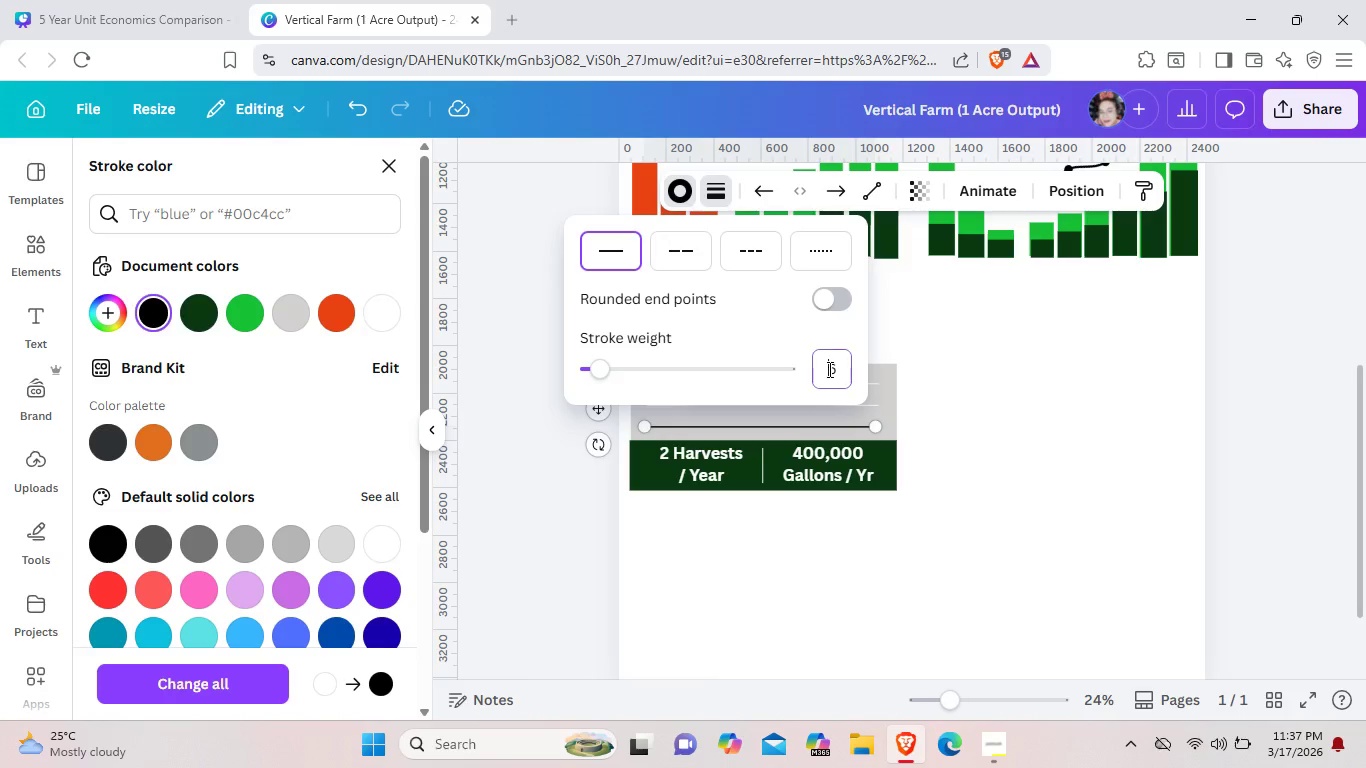 
left_click([828, 369])
 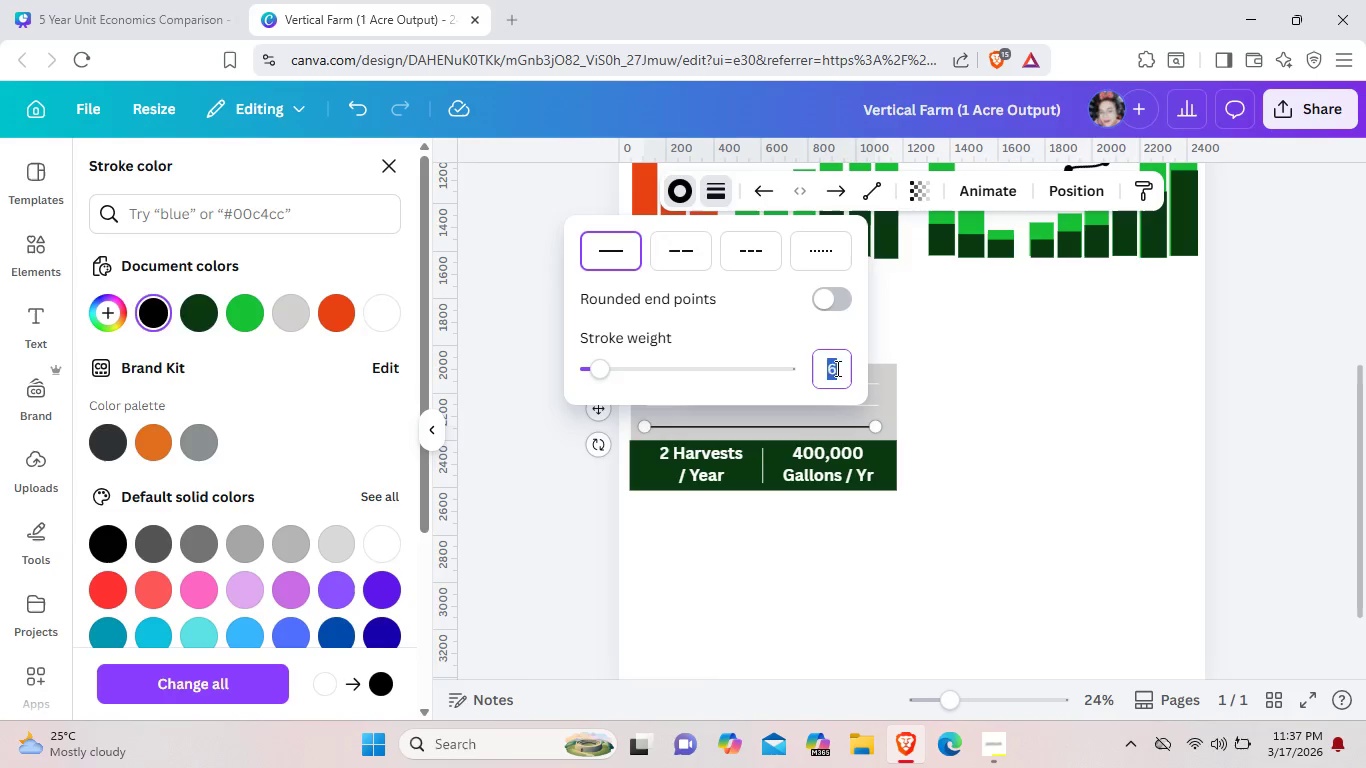 
key(8)
 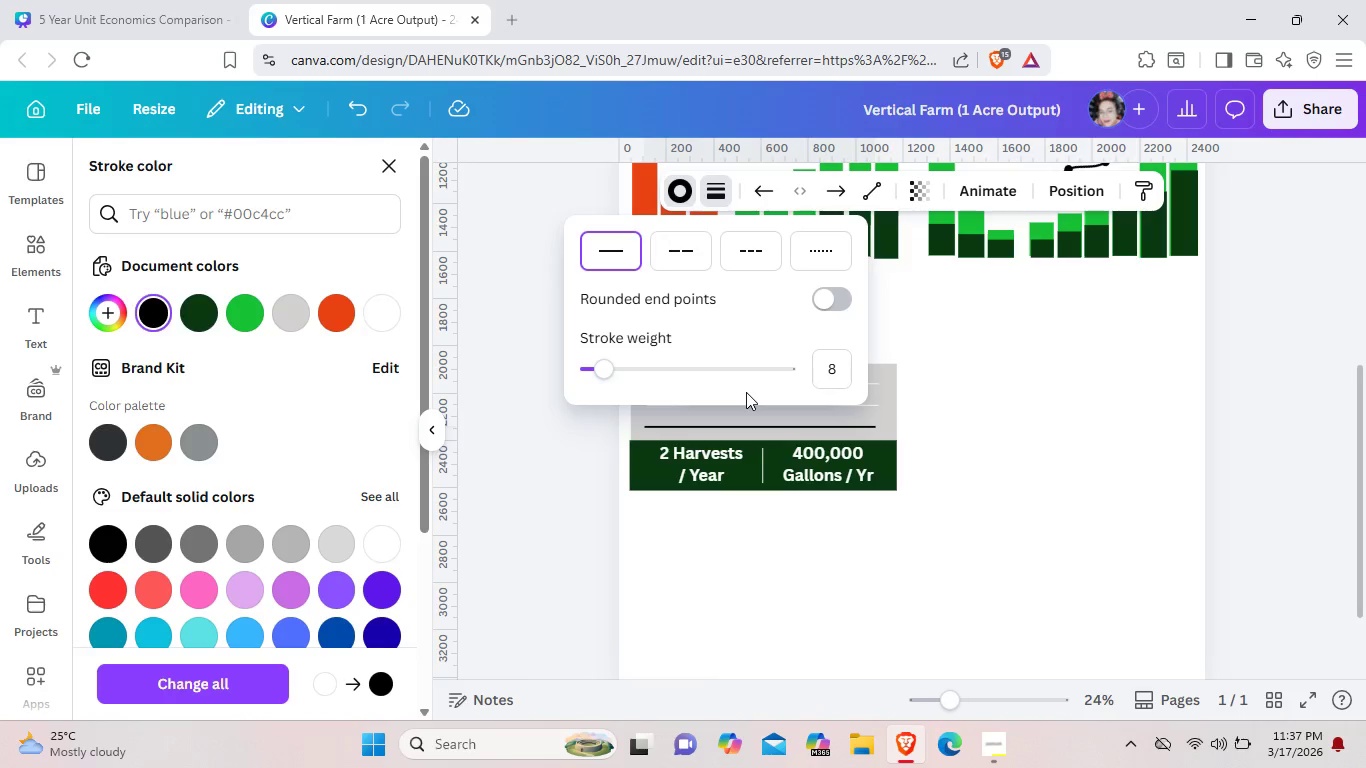 
left_click([746, 392])
 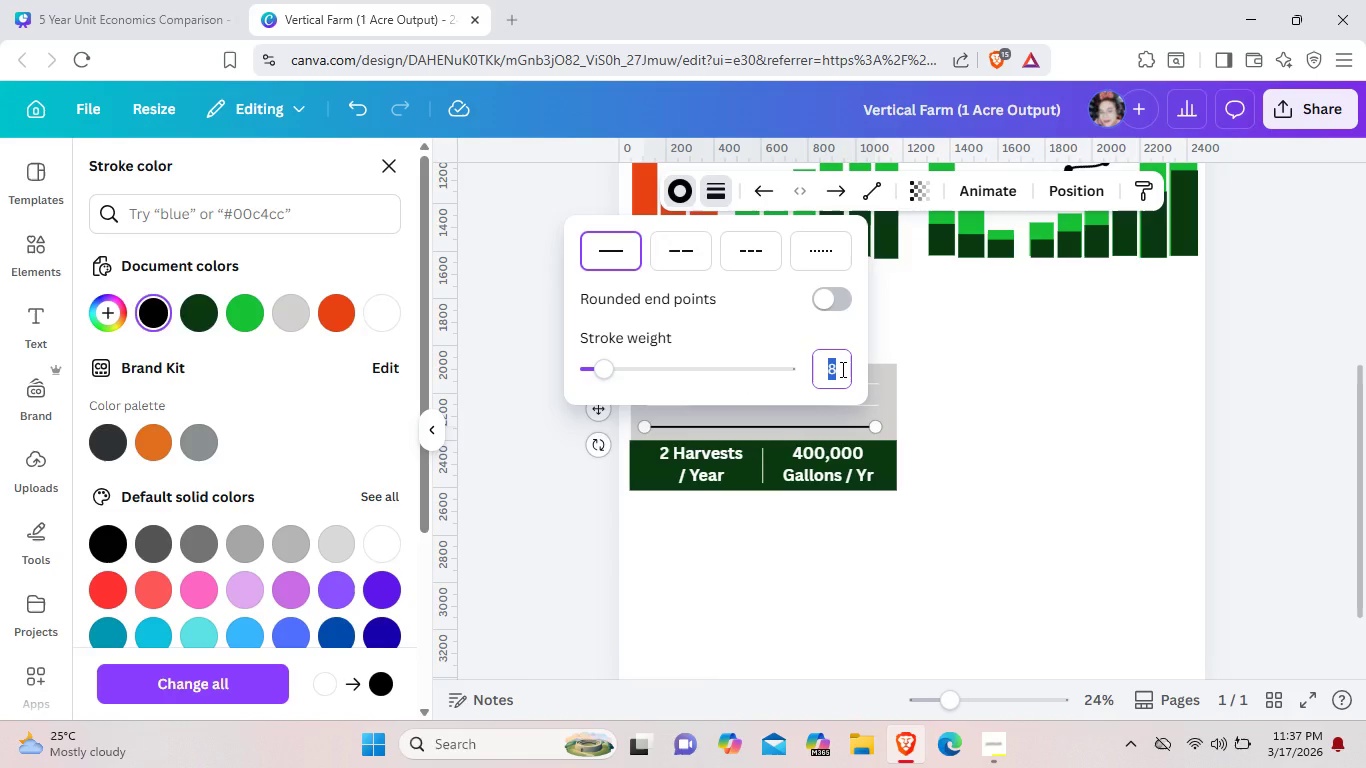 
double_click([841, 369])
 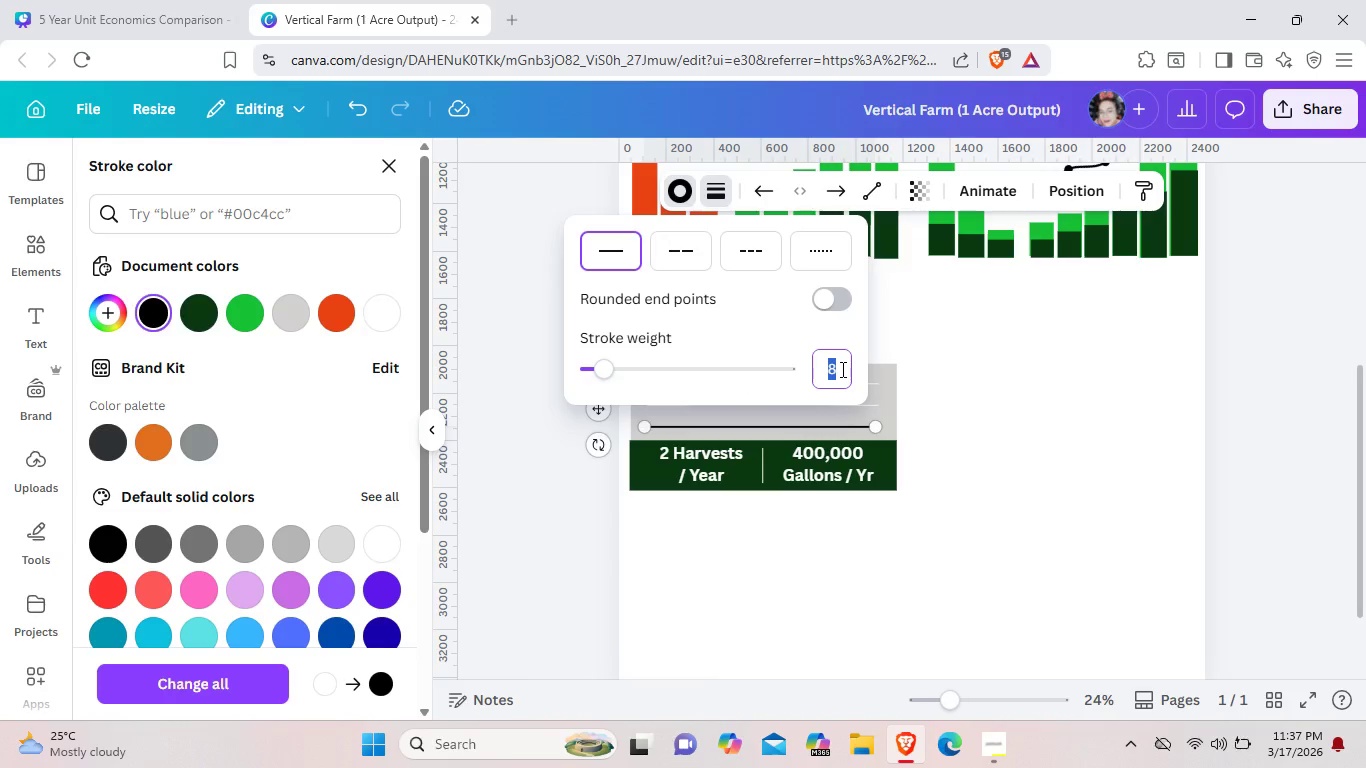 
type(`12)
 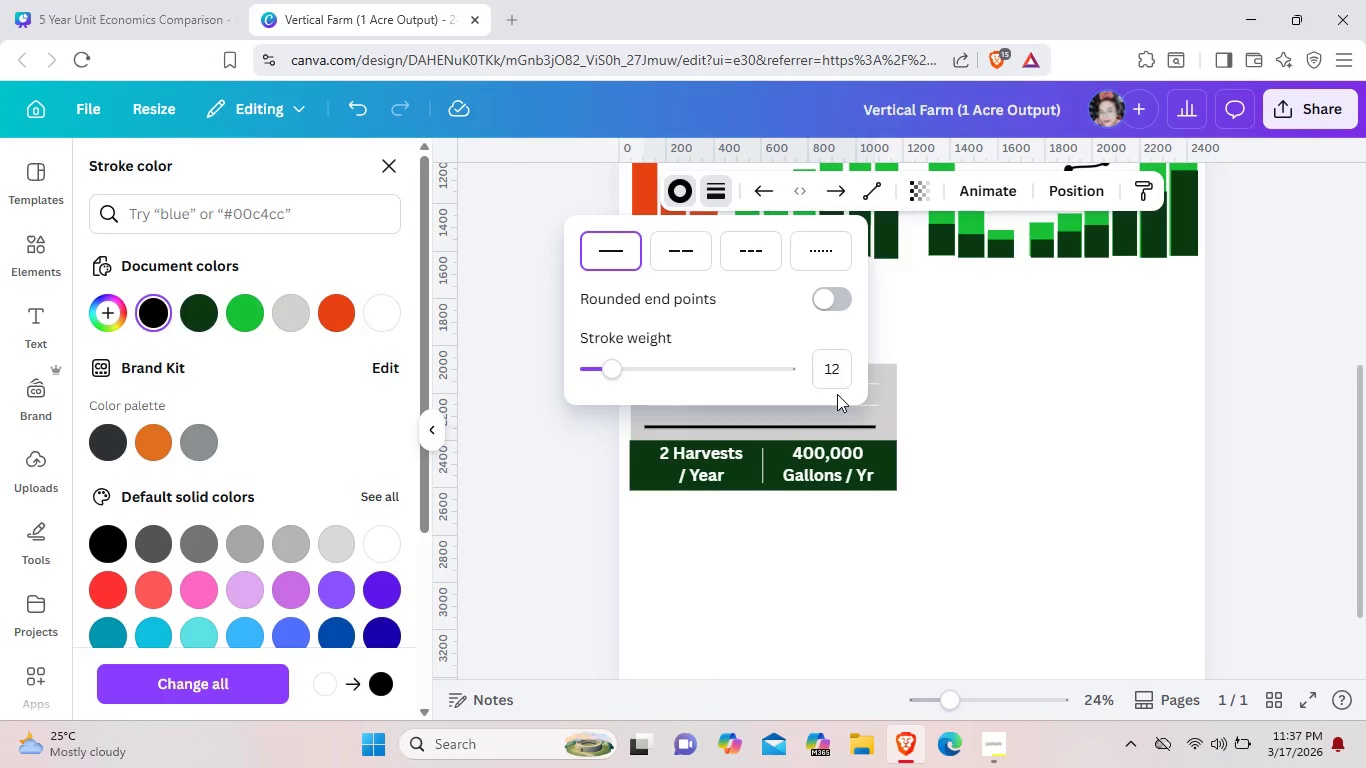 
left_click([837, 394])
 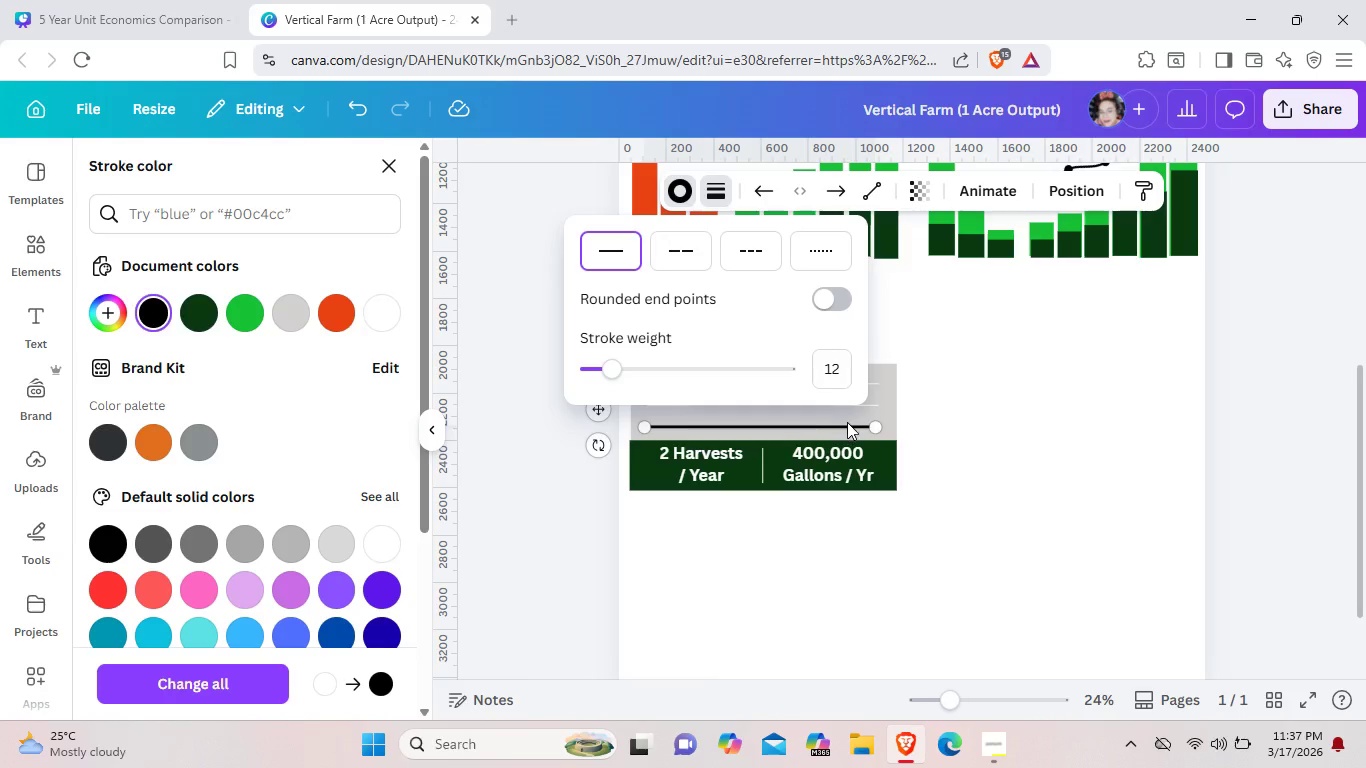 
left_click([847, 422])
 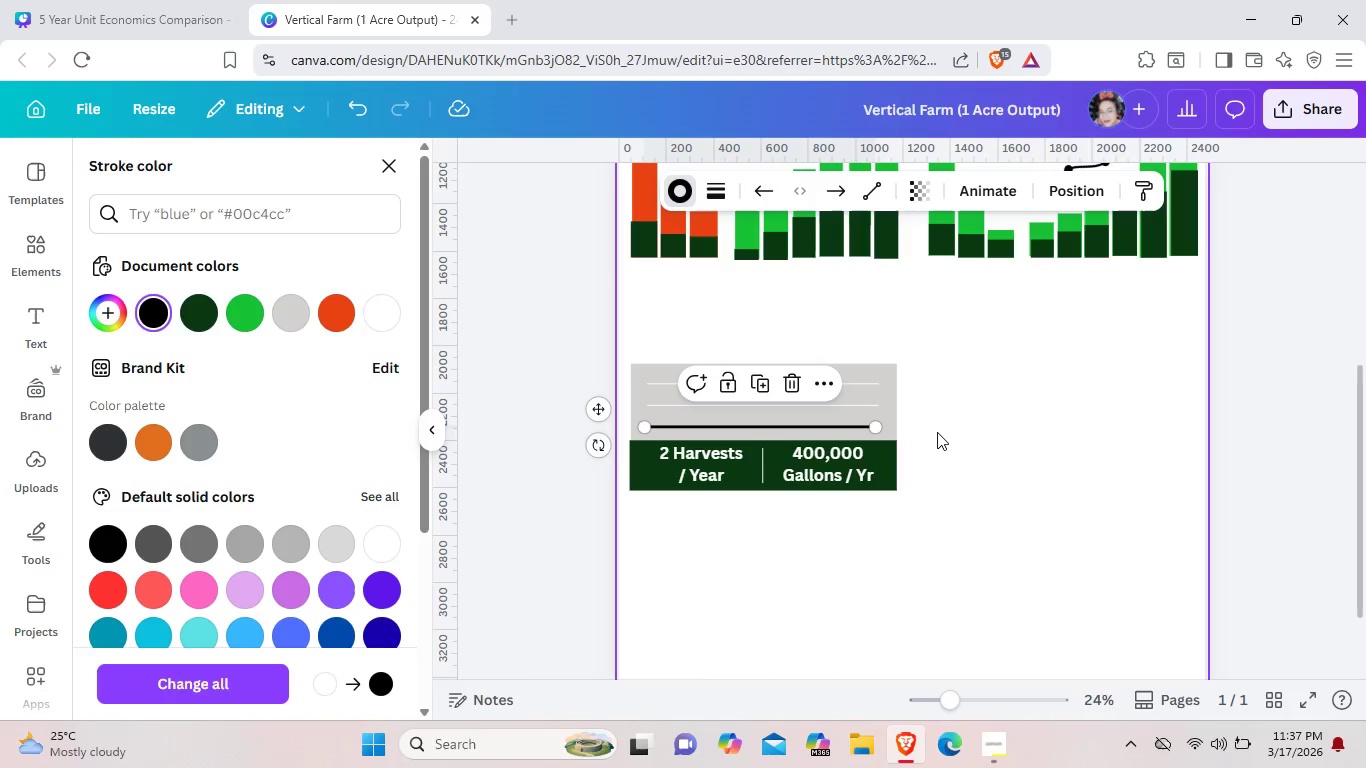 
left_click([937, 432])
 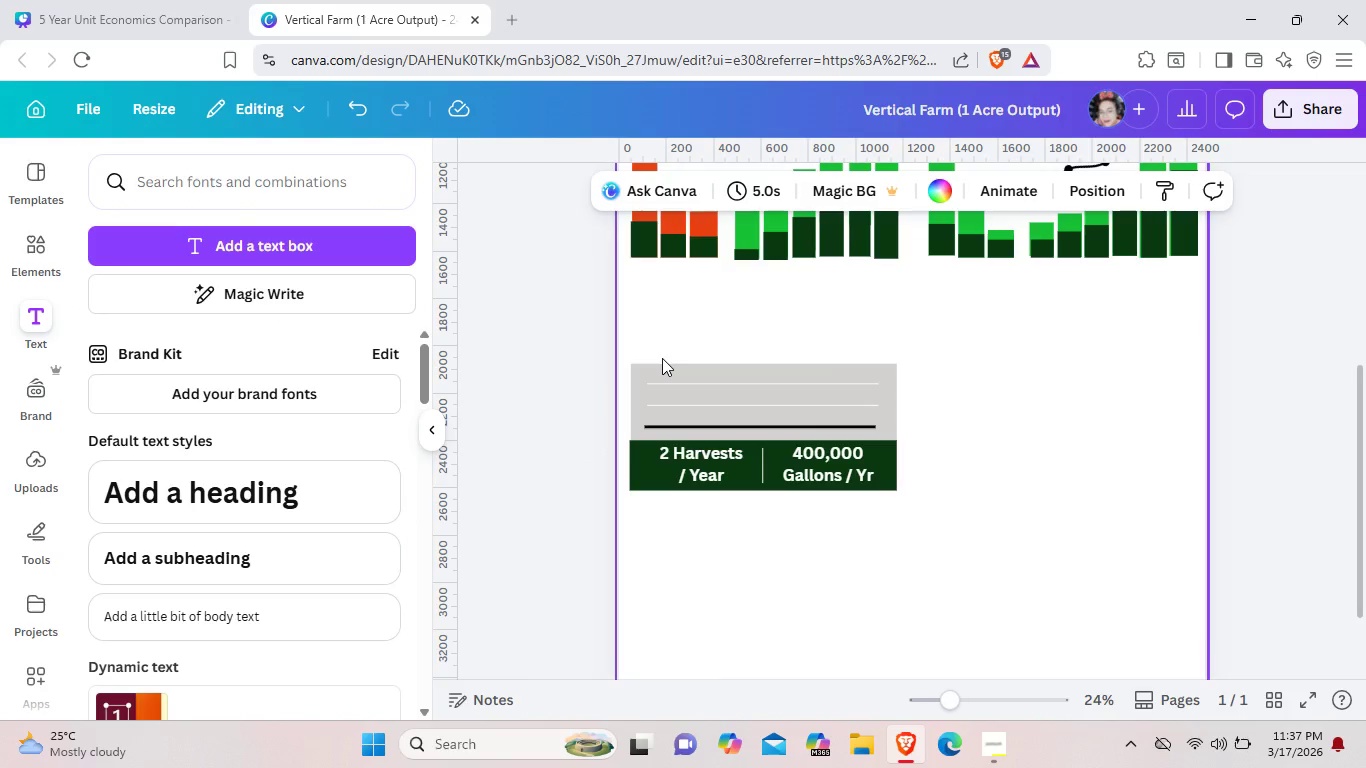 
wait(6.22)
 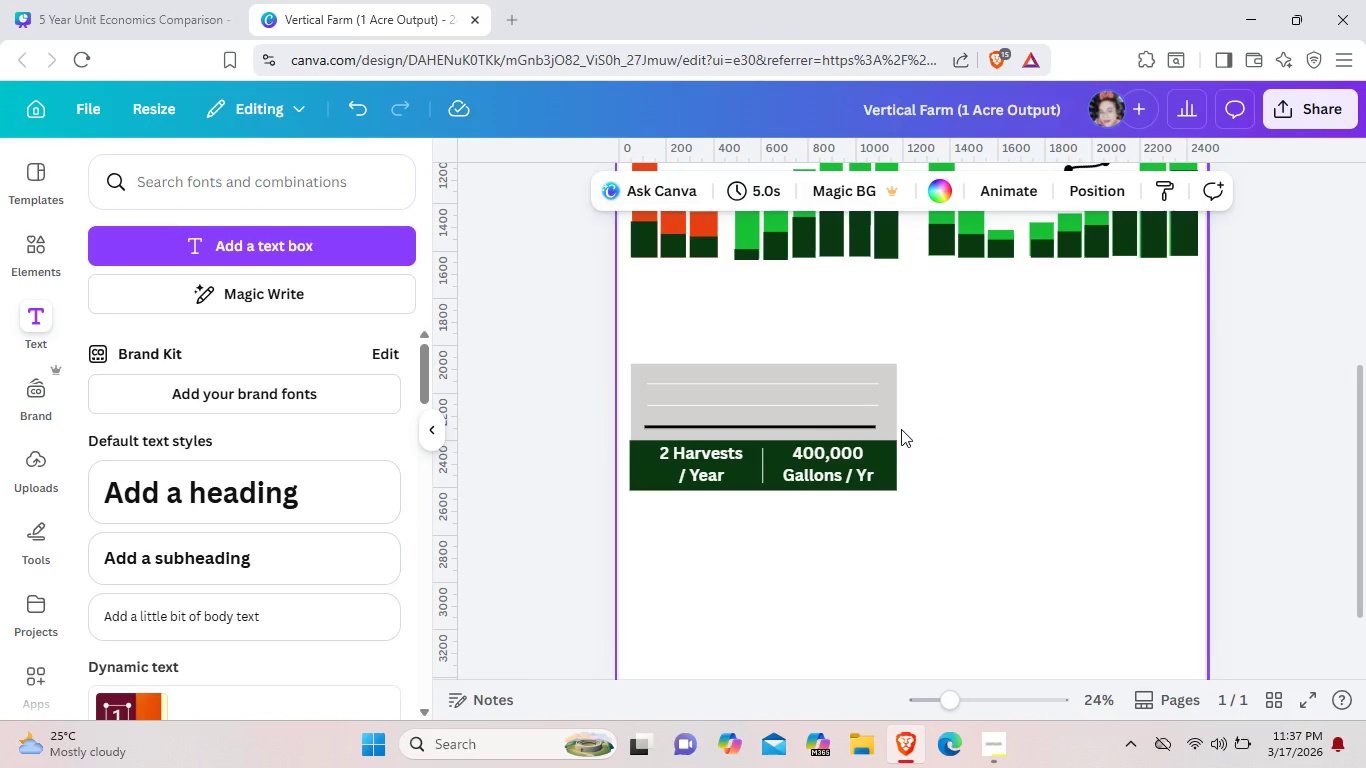 
scroll: coordinate [673, 341], scroll_direction: up, amount: 2.0
 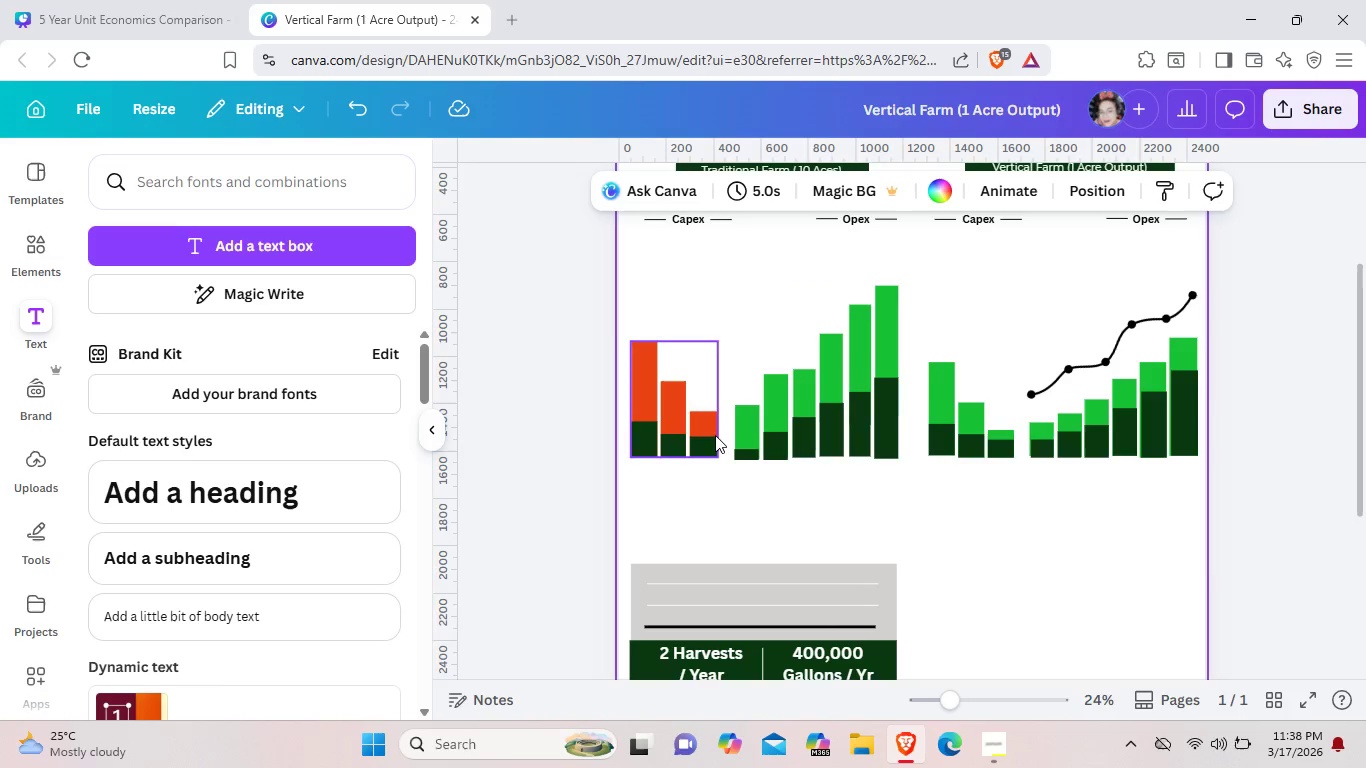 
left_click([745, 428])
 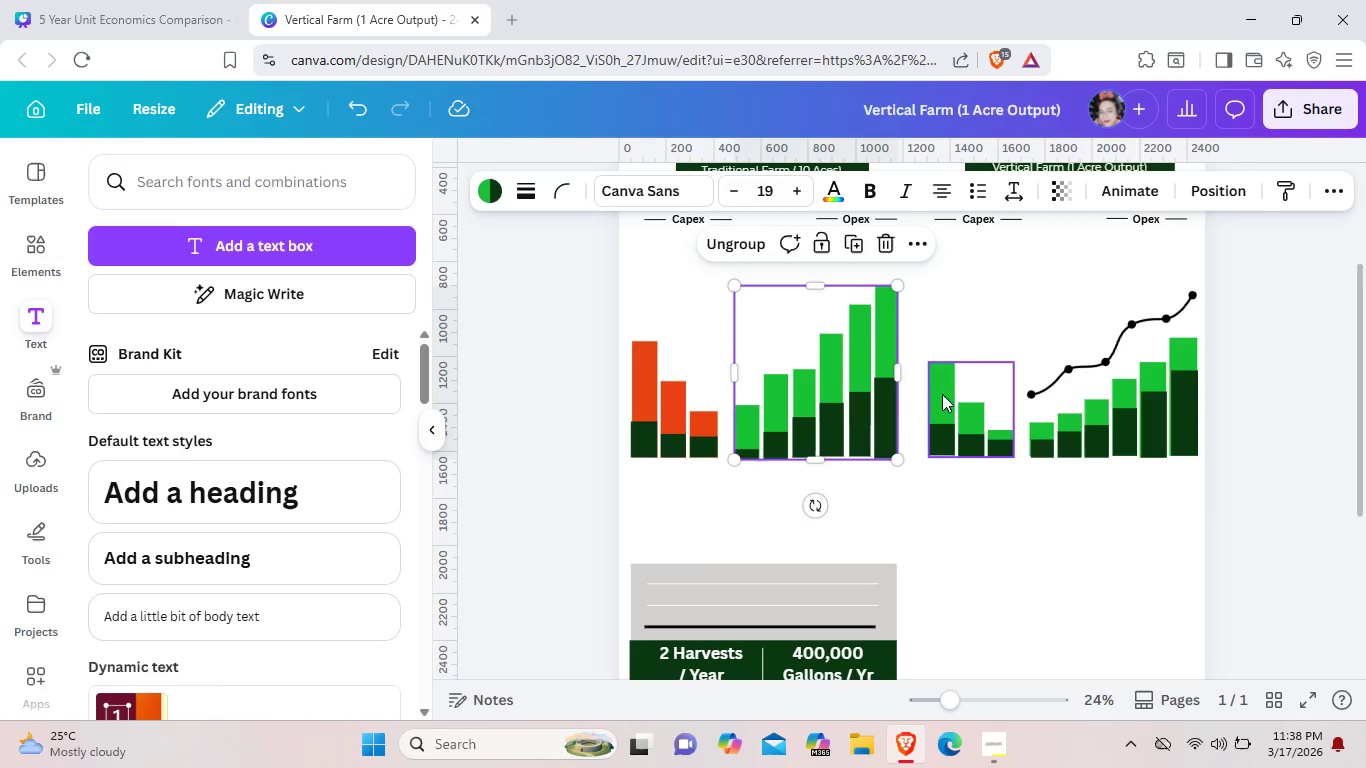 
left_click([942, 394])
 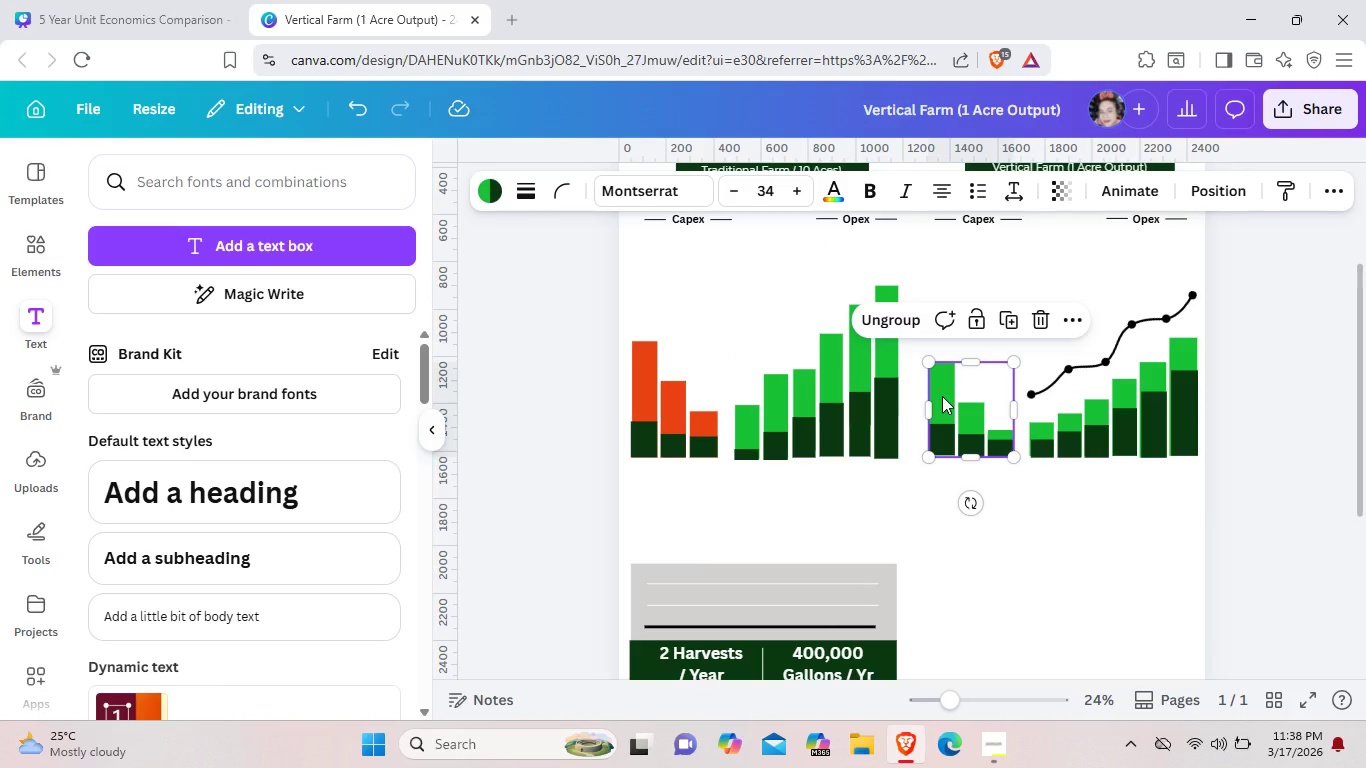 
wait(7.03)
 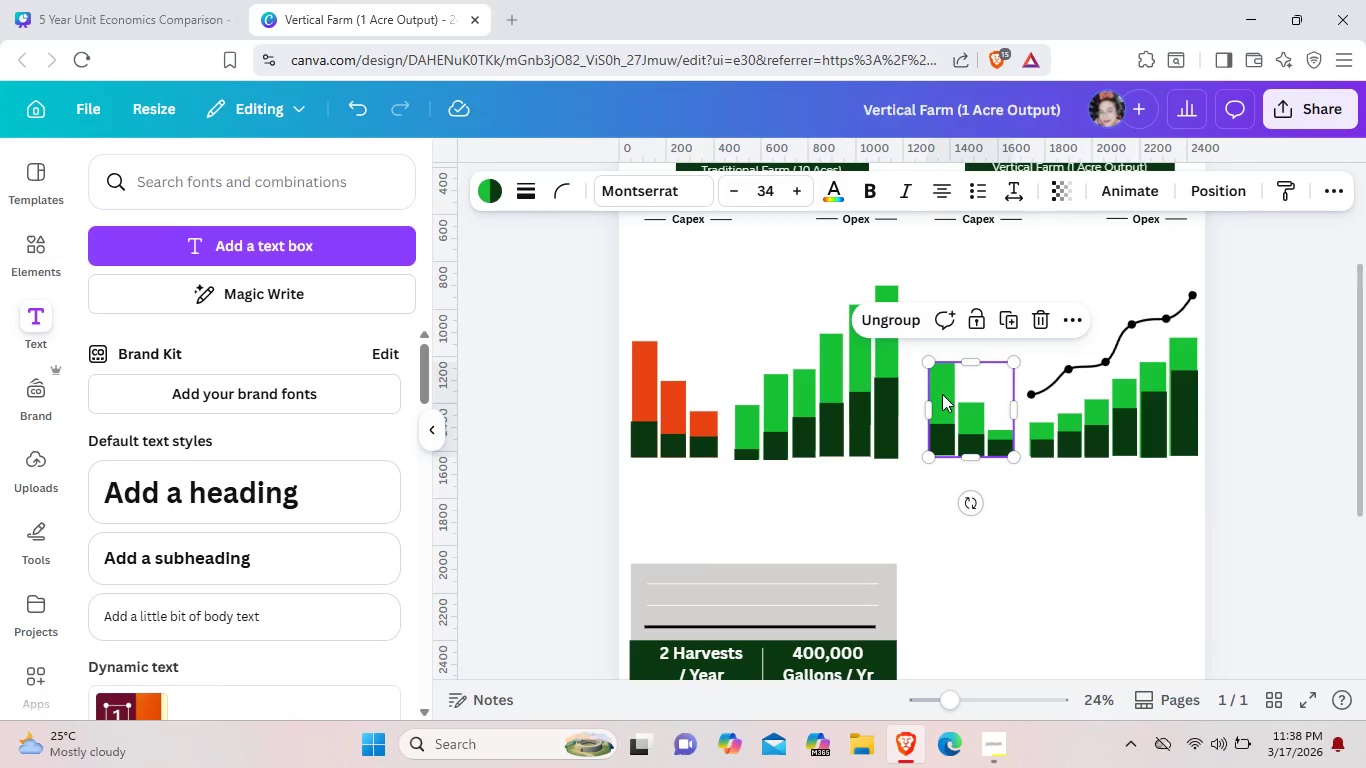 
hold_key(key=ControlLeft, duration=0.83)
 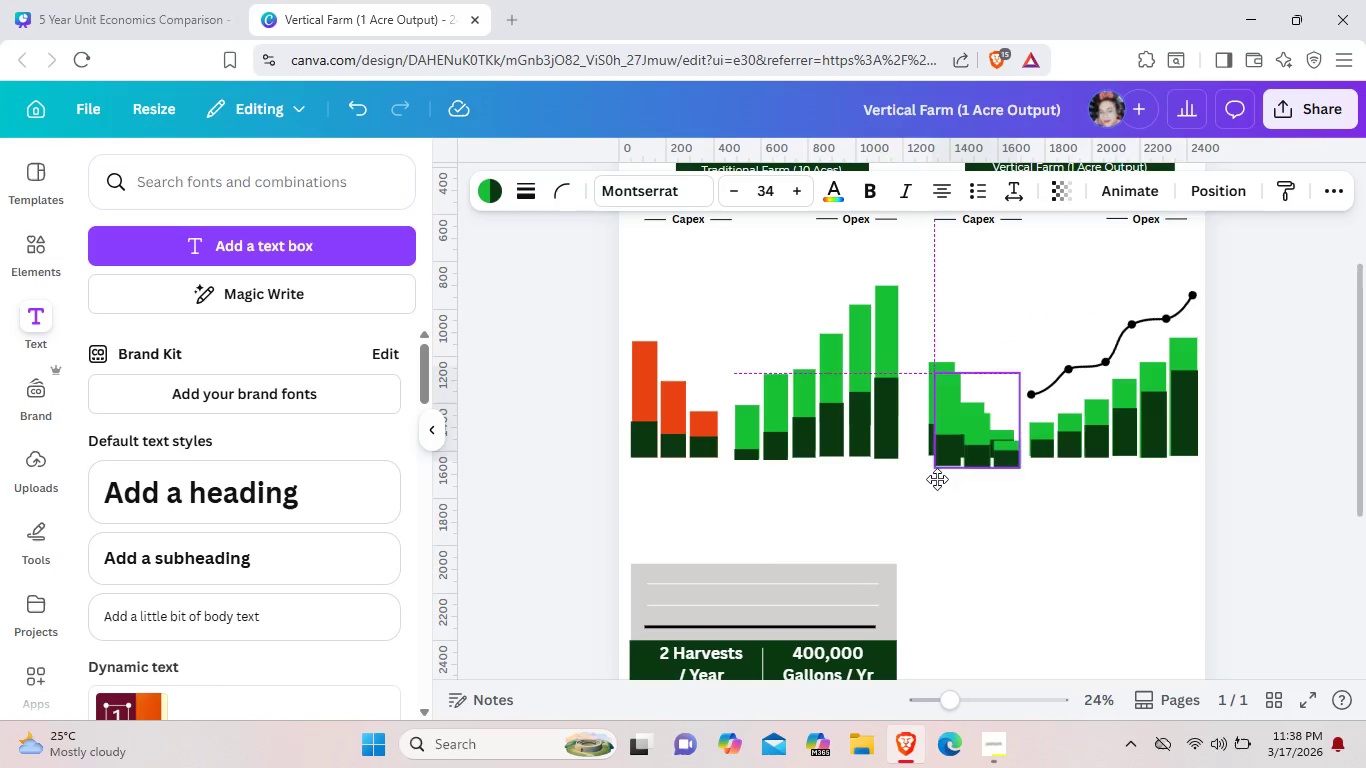 
hold_key(key=C, duration=0.5)
 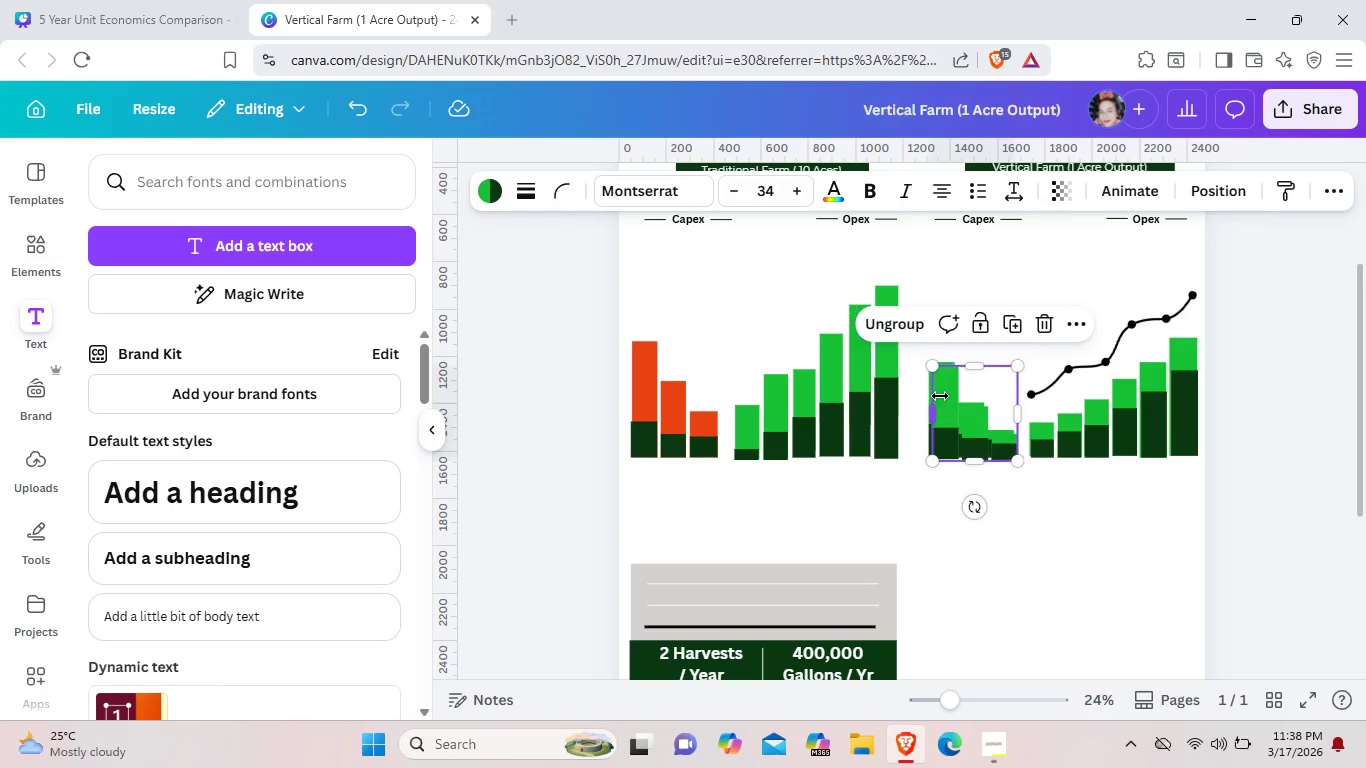 
left_click_drag(start_coordinate=[960, 429], to_coordinate=[817, 534])
 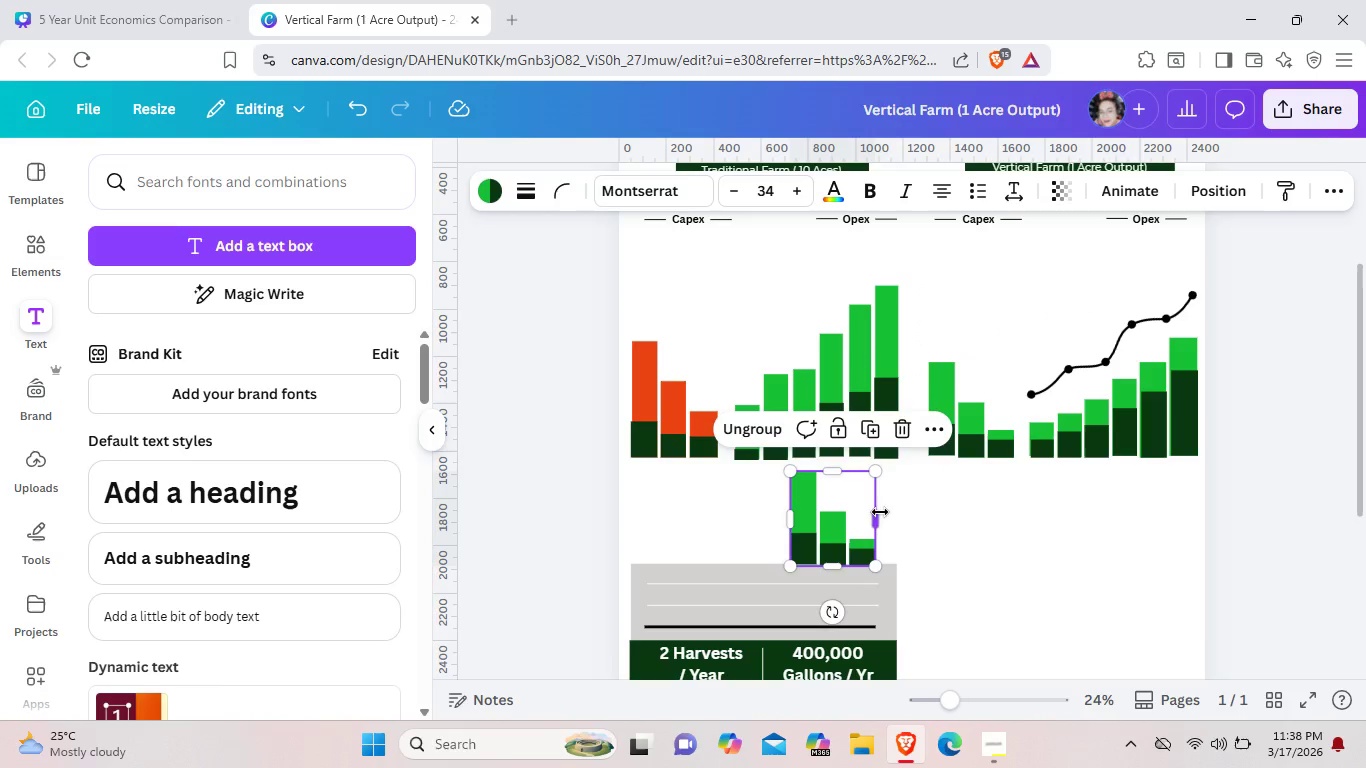 
left_click_drag(start_coordinate=[881, 512], to_coordinate=[965, 522])
 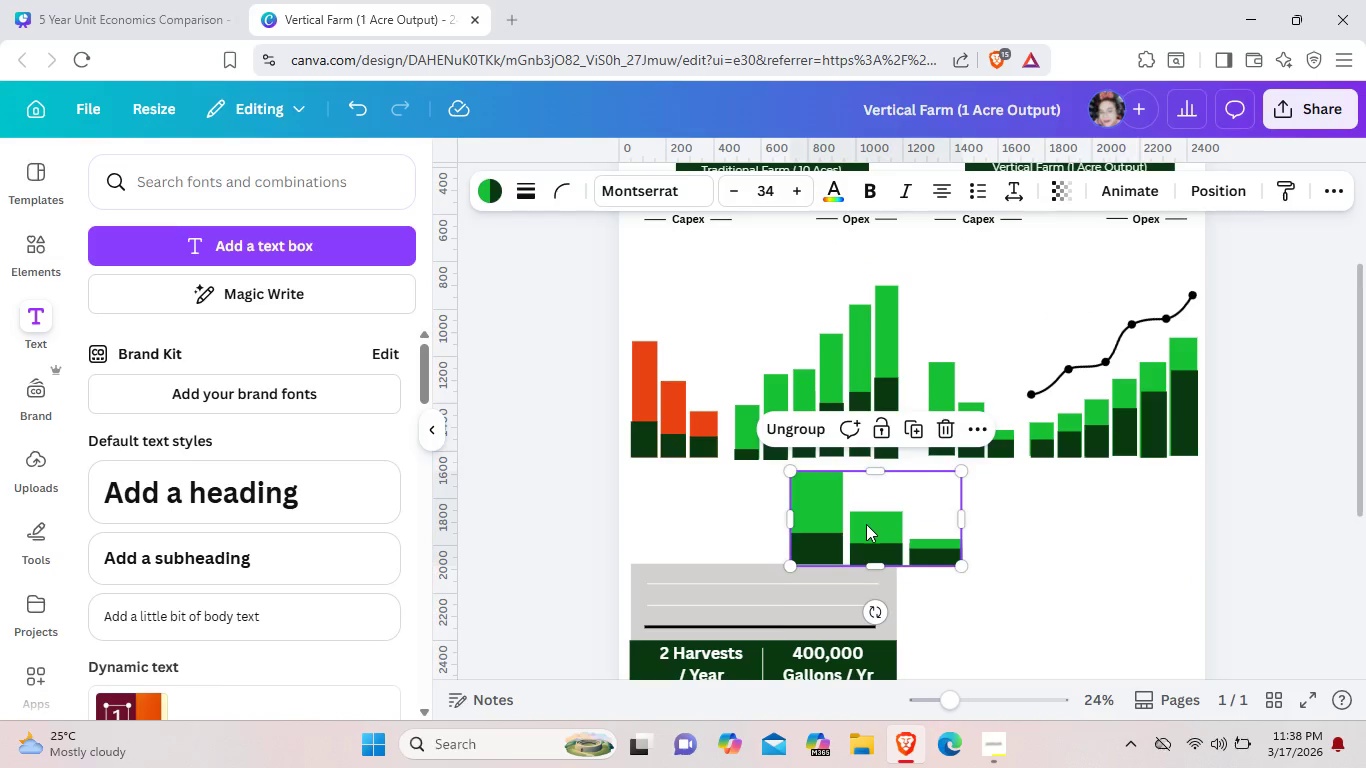 
left_click_drag(start_coordinate=[874, 519], to_coordinate=[863, 528])
 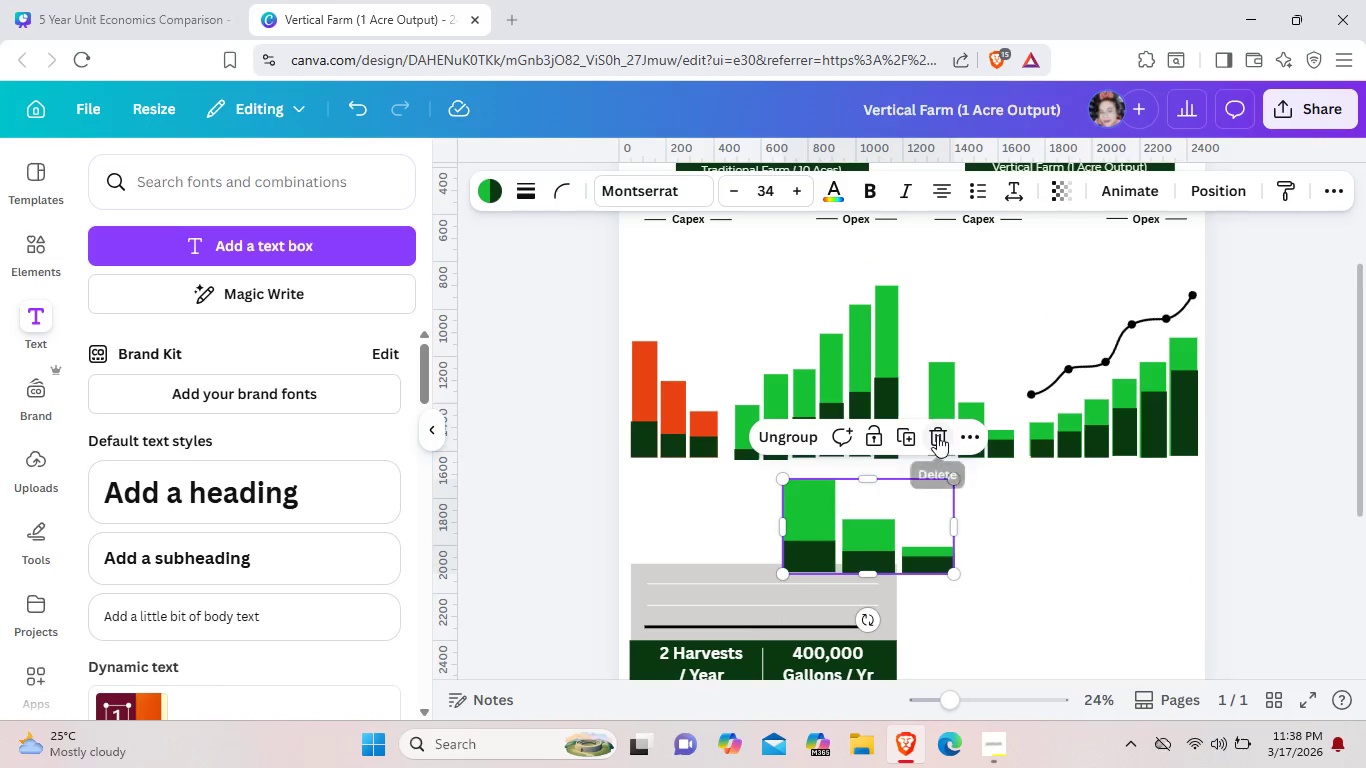 
left_click([937, 435])
 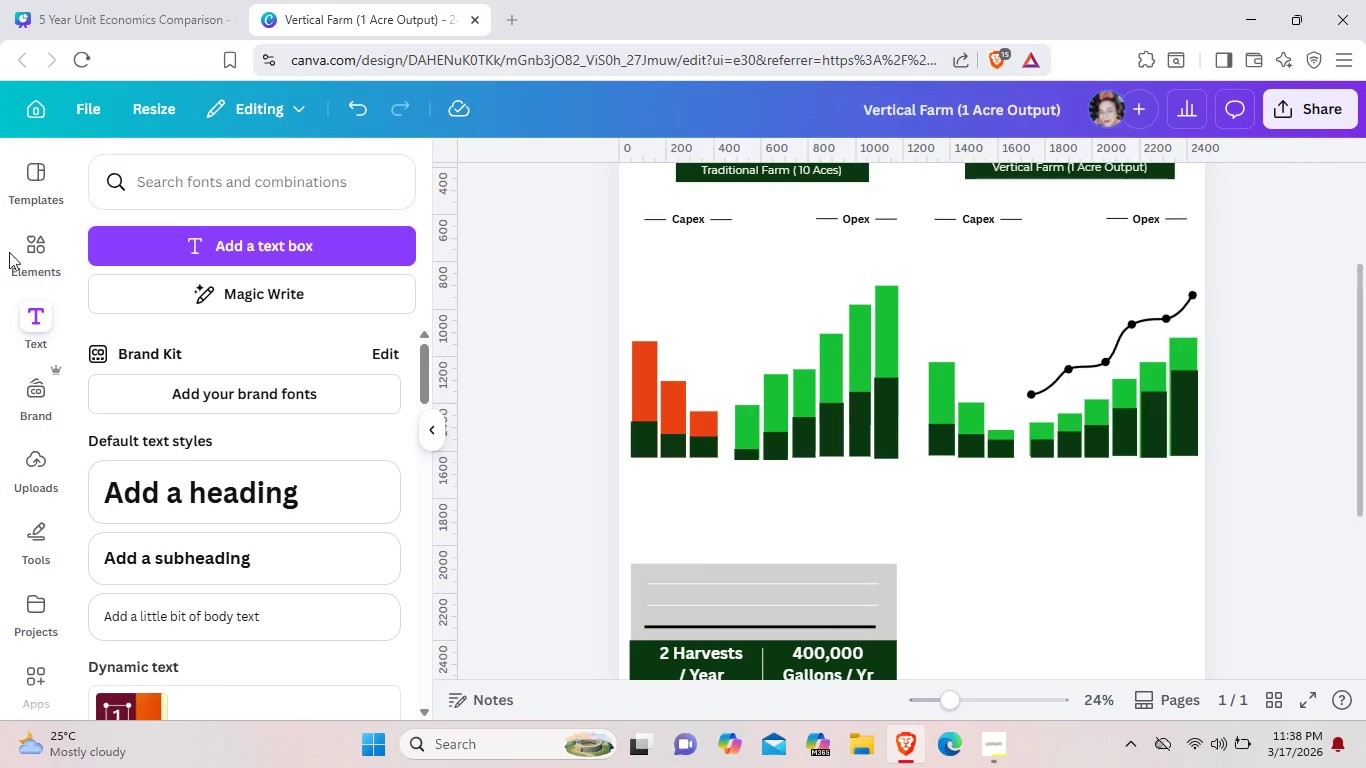 
left_click([43, 262])
 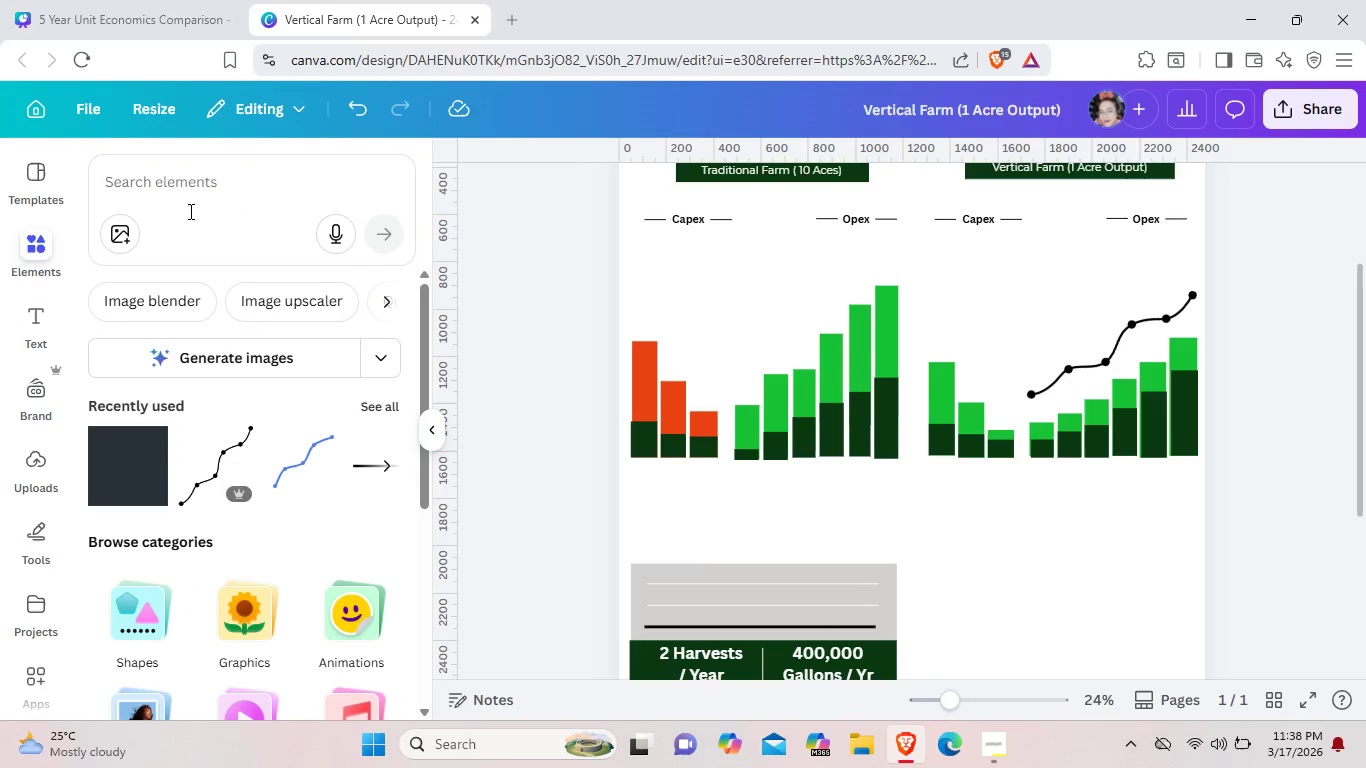 
left_click([199, 207])
 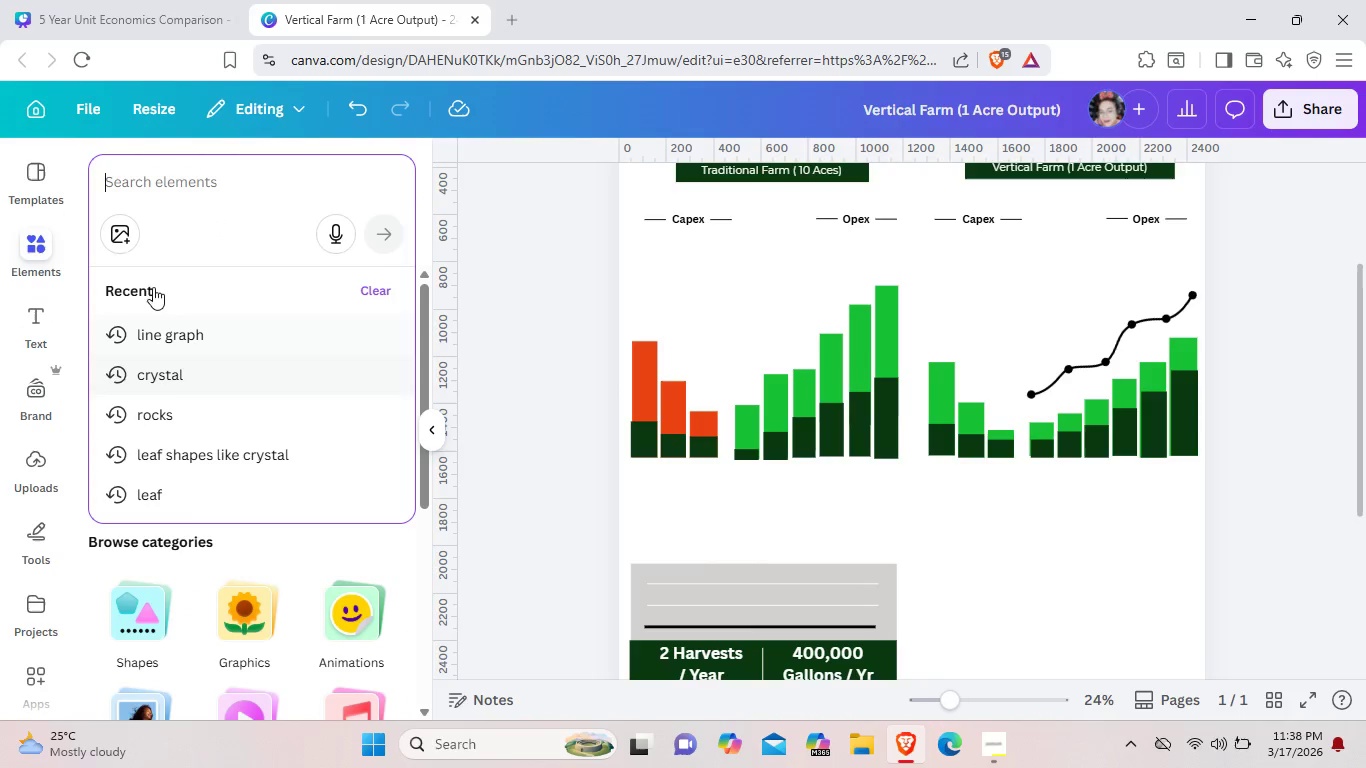 
left_click([520, 268])
 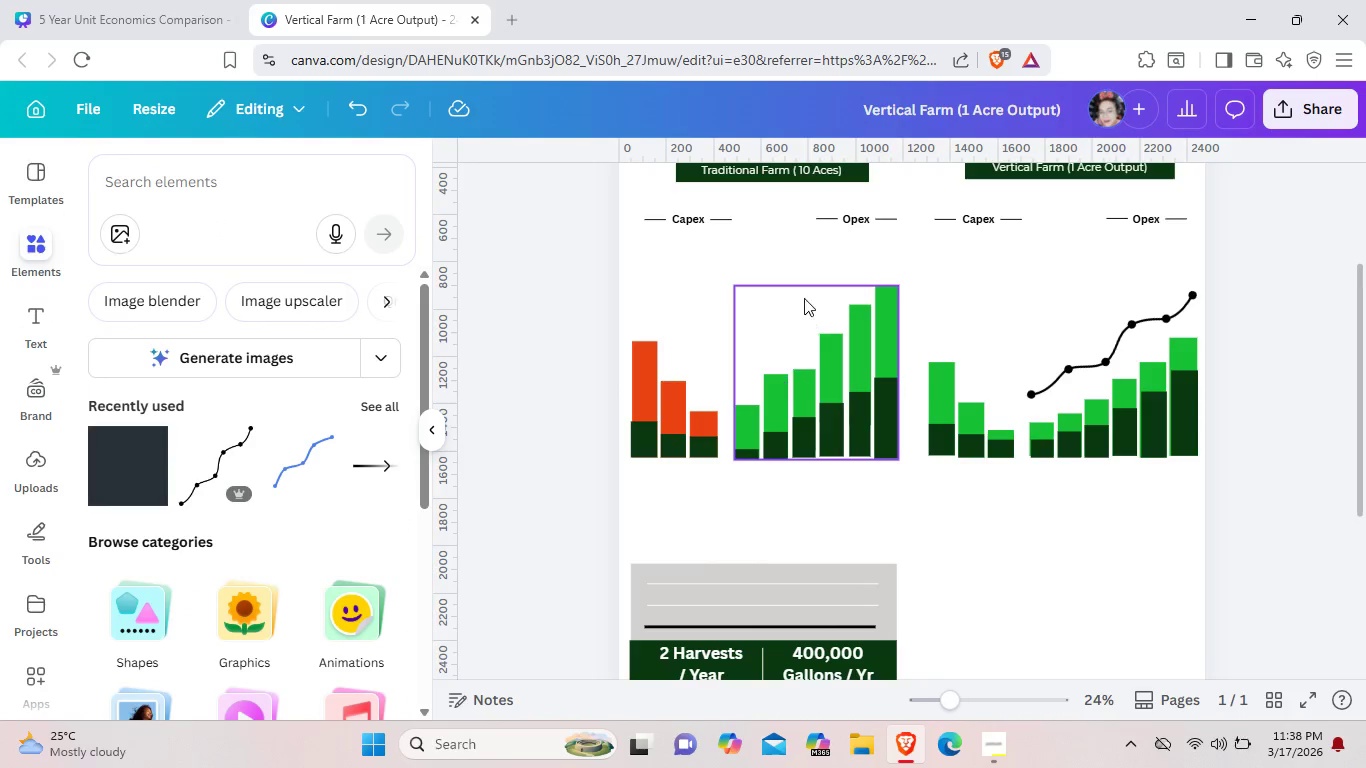 
left_click([804, 298])
 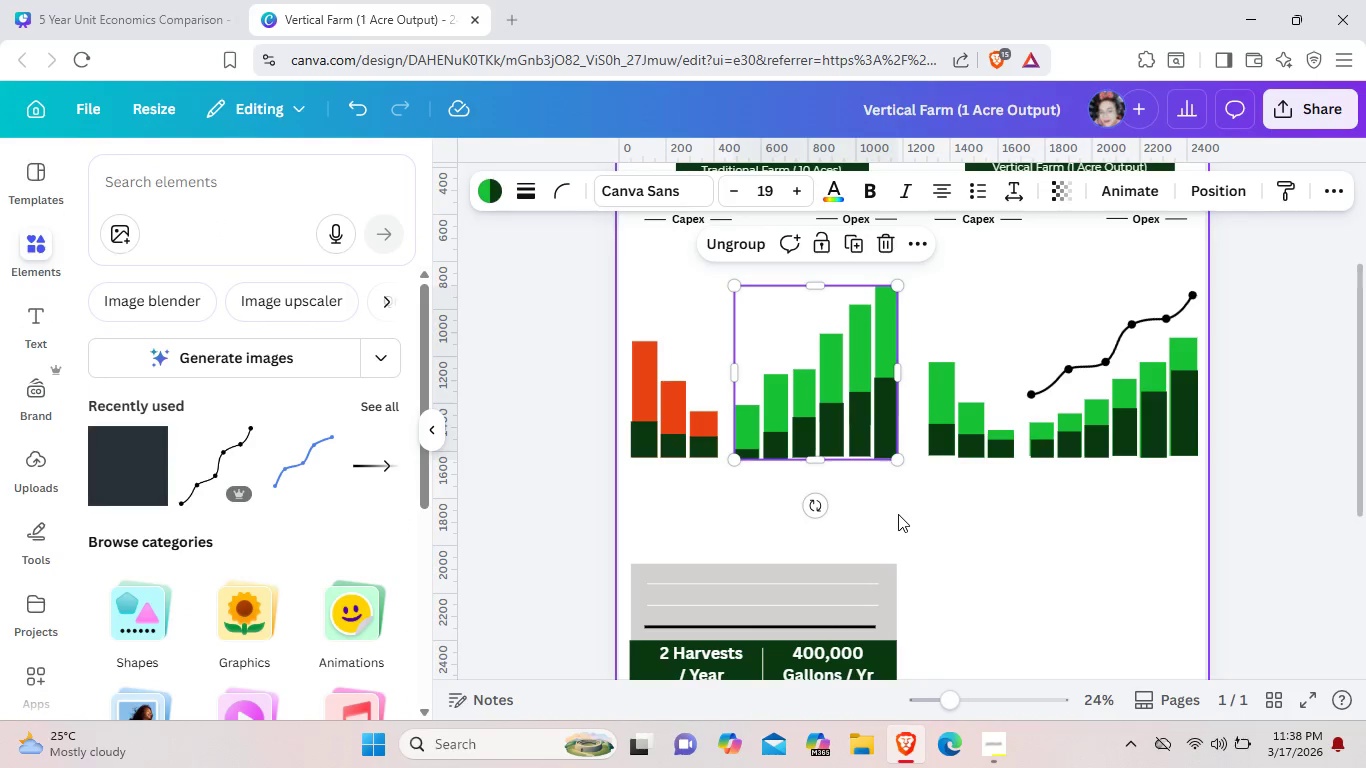 
left_click([898, 514])
 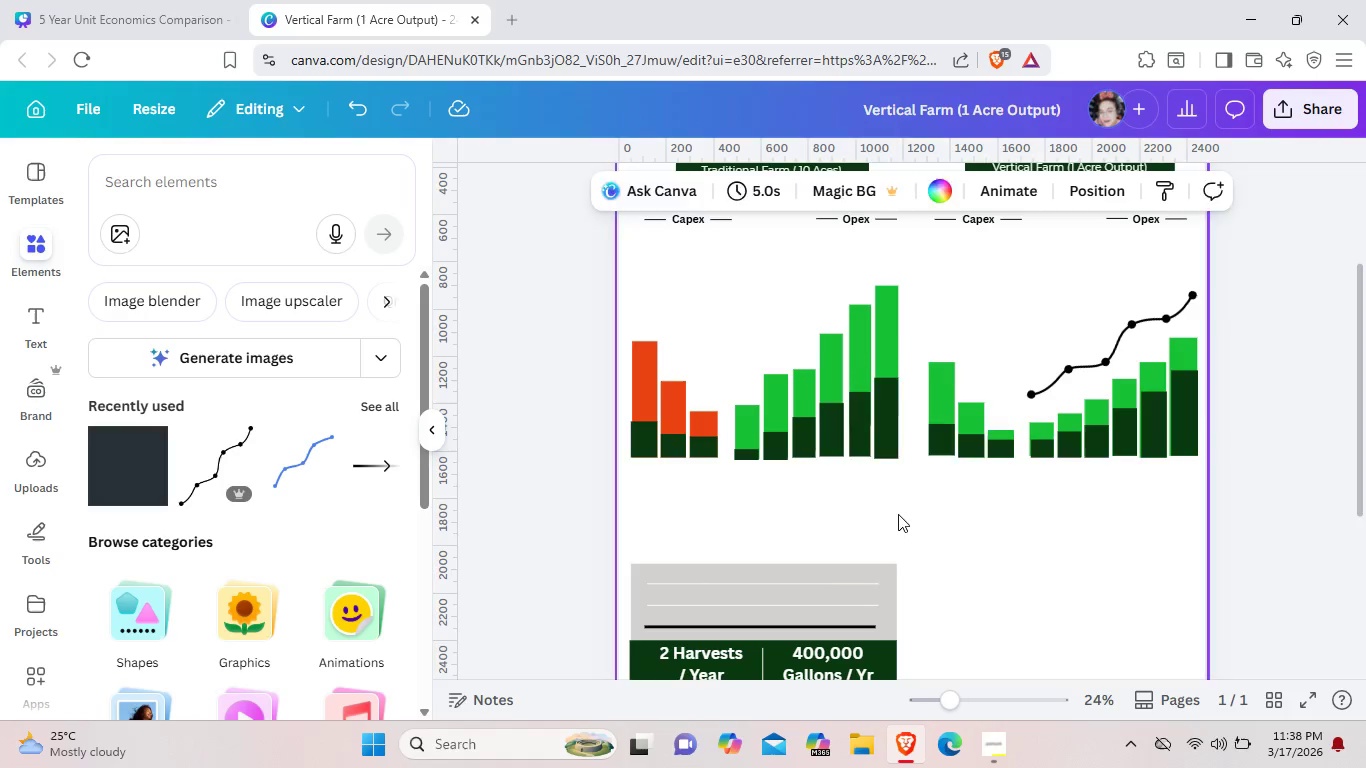 
key(R)
 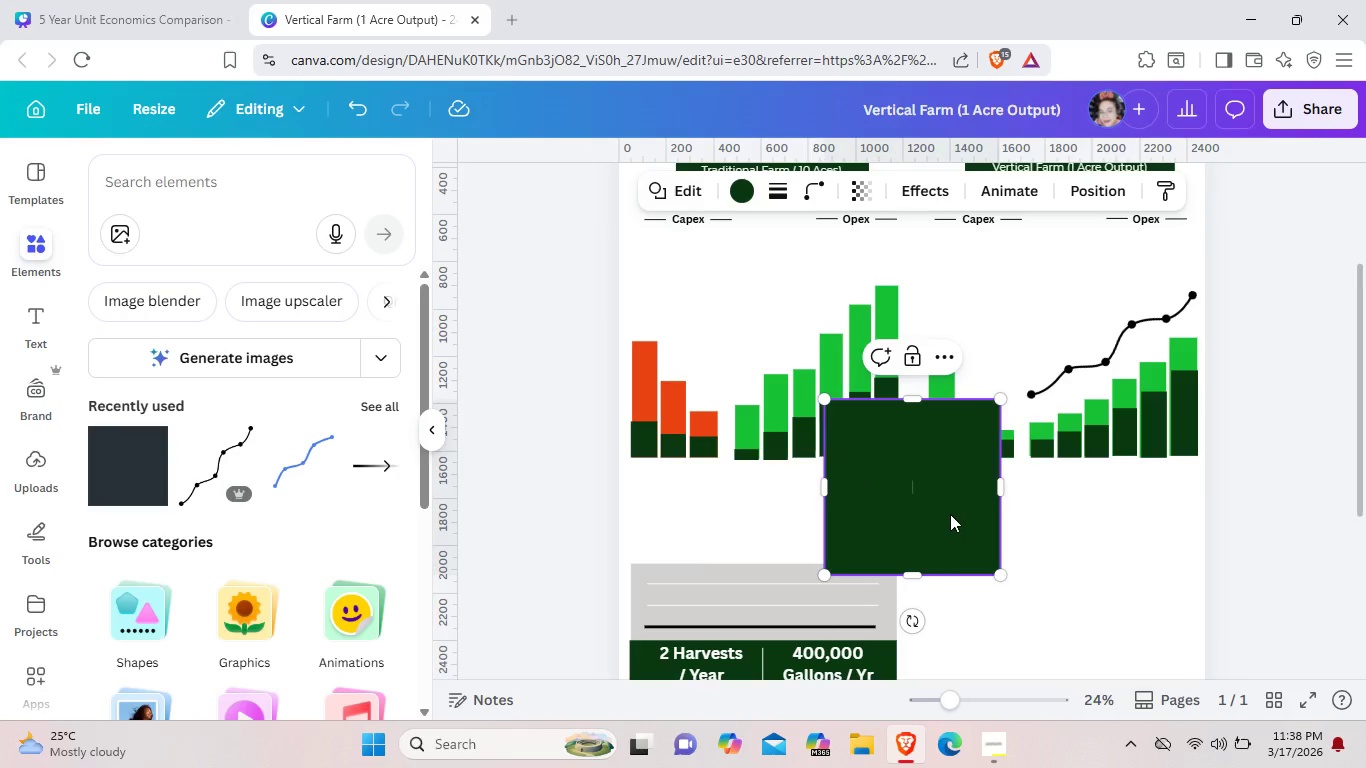 
left_click_drag(start_coordinate=[952, 513], to_coordinate=[888, 563])
 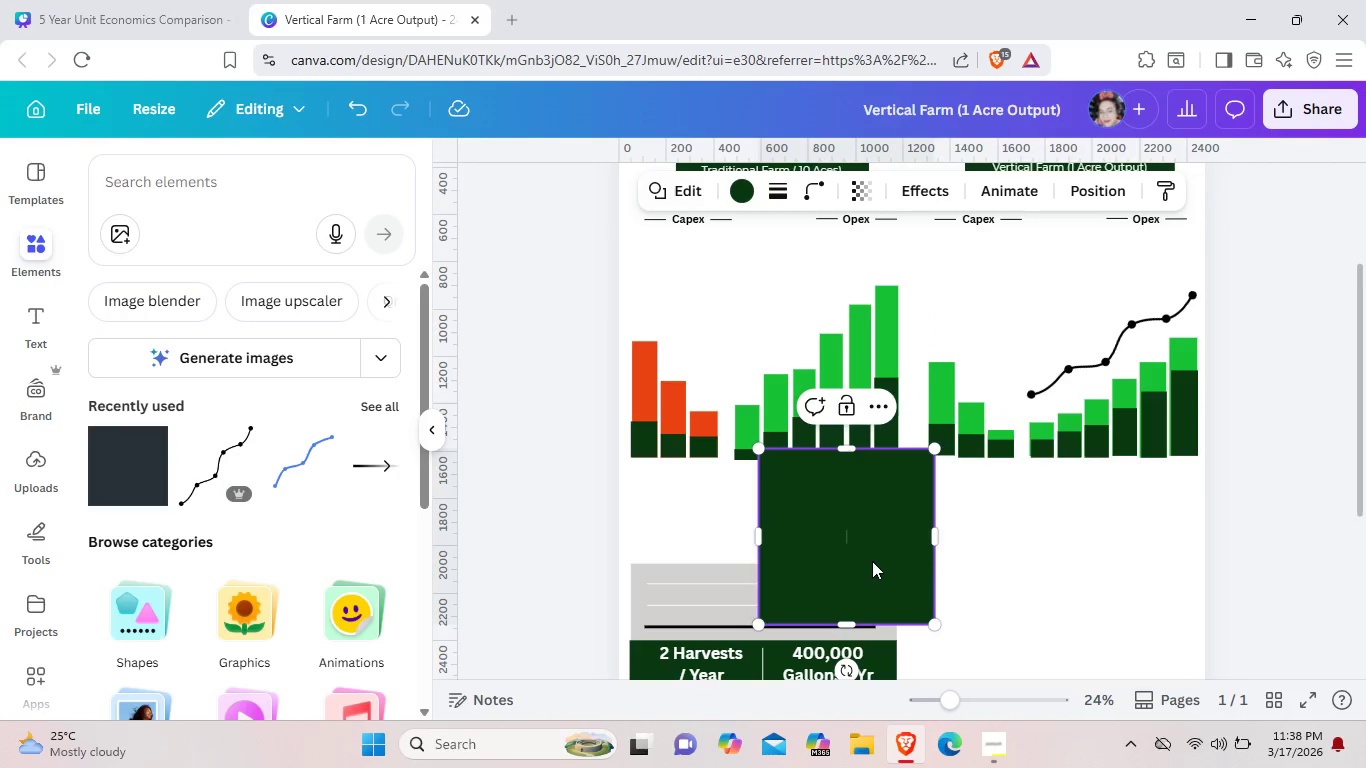 
left_click_drag(start_coordinate=[868, 561], to_coordinate=[896, 561])
 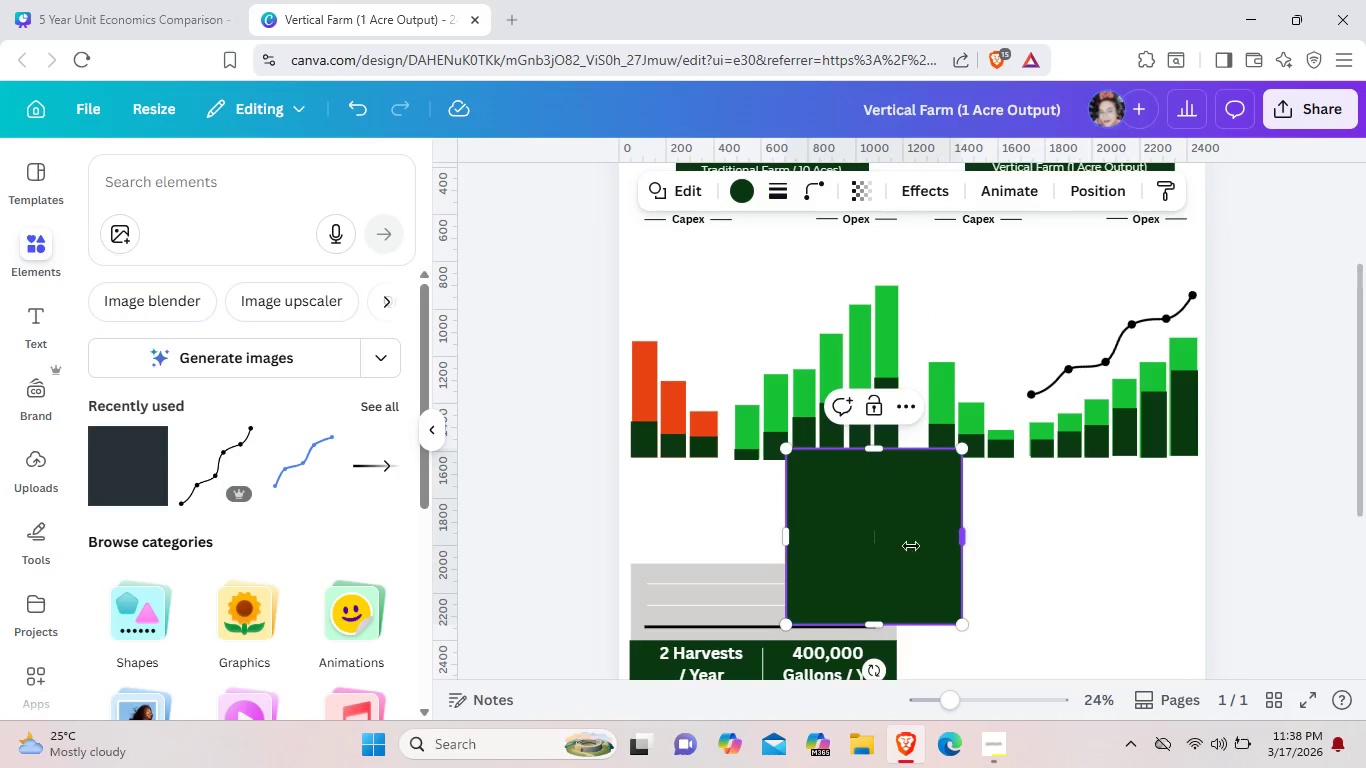 
left_click_drag(start_coordinate=[962, 541], to_coordinate=[821, 548])
 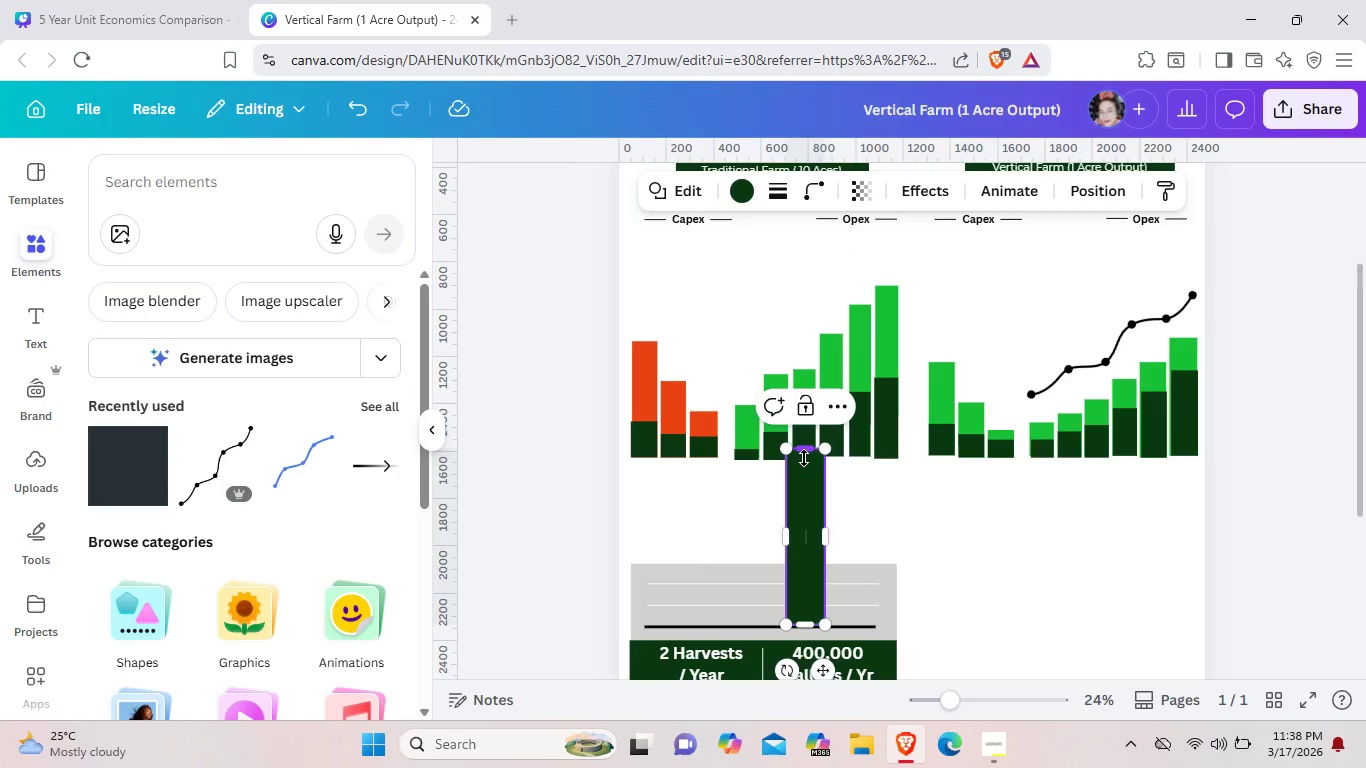 
left_click_drag(start_coordinate=[803, 449], to_coordinate=[811, 608])
 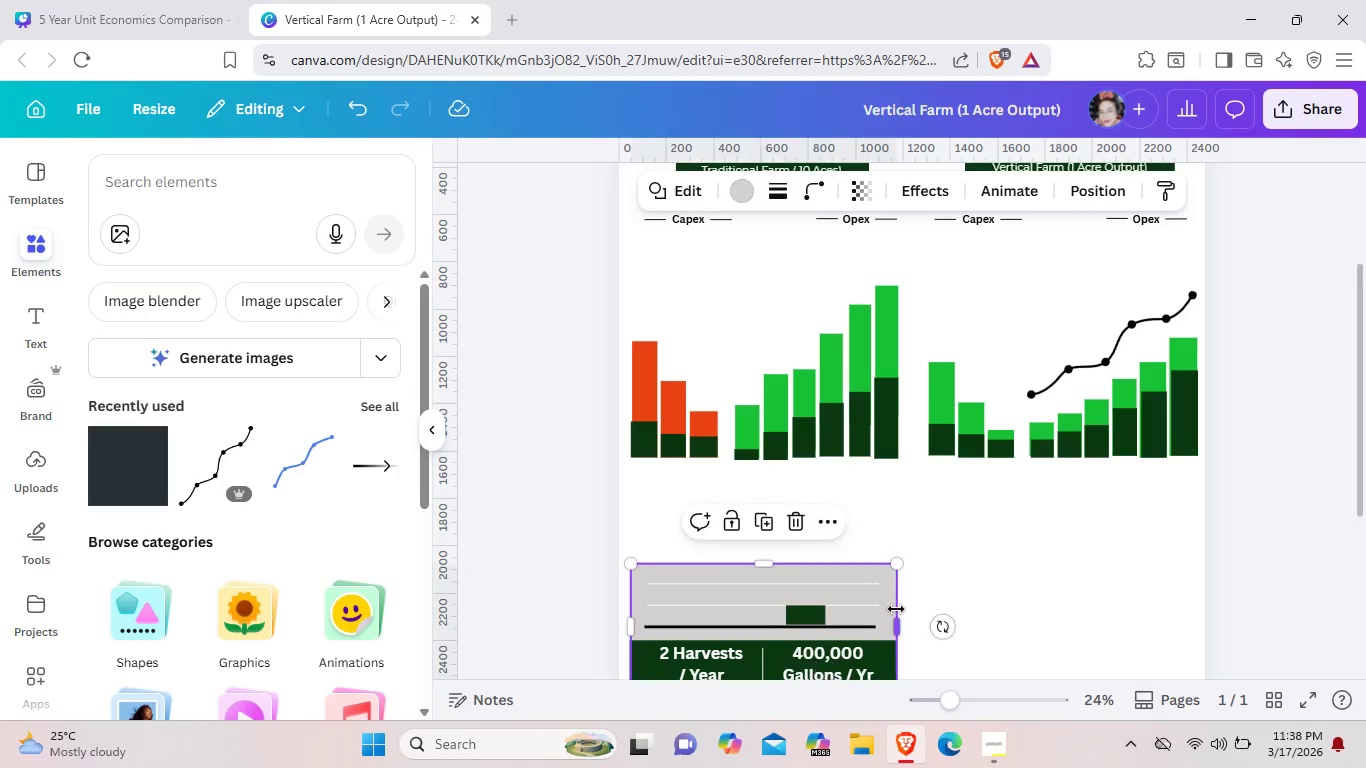 
hold_key(key=ShiftLeft, duration=1.39)
 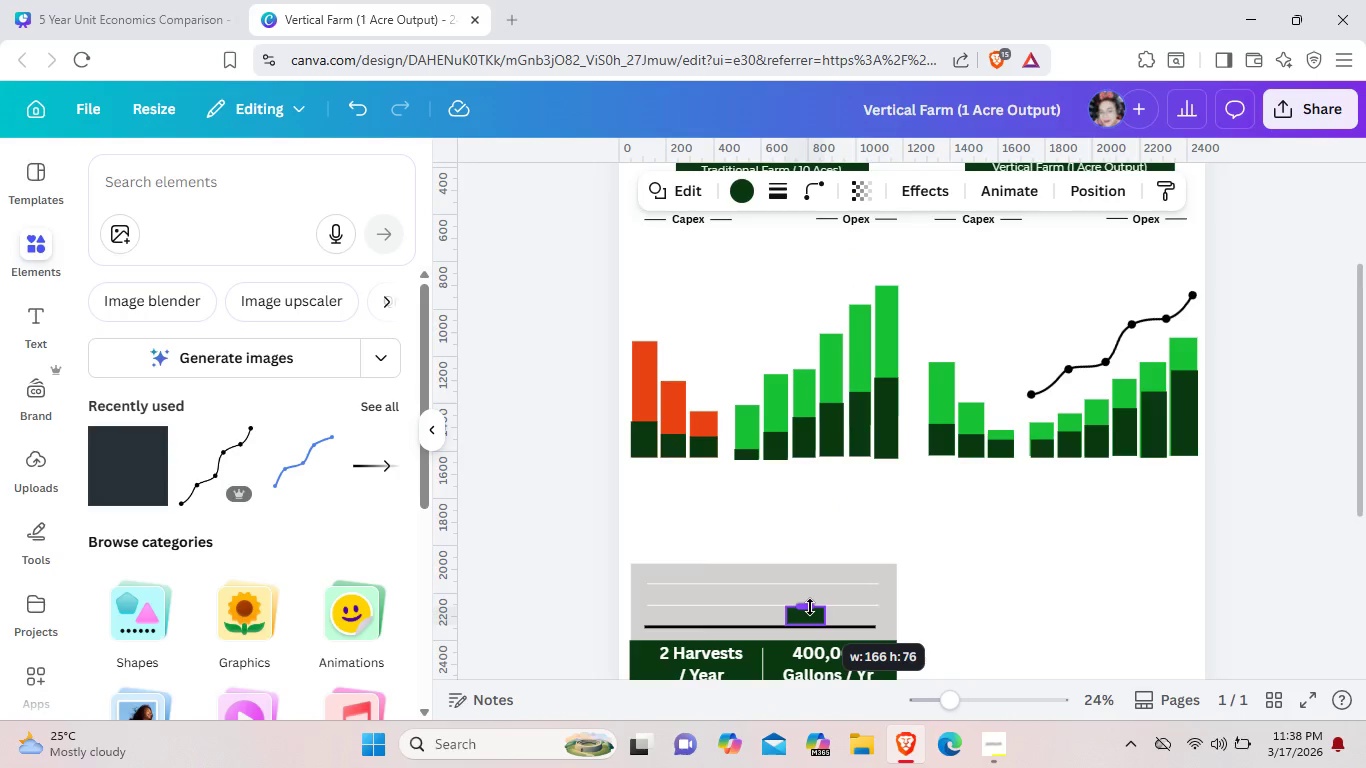 
hold_key(key=ControlLeft, duration=1.5)
 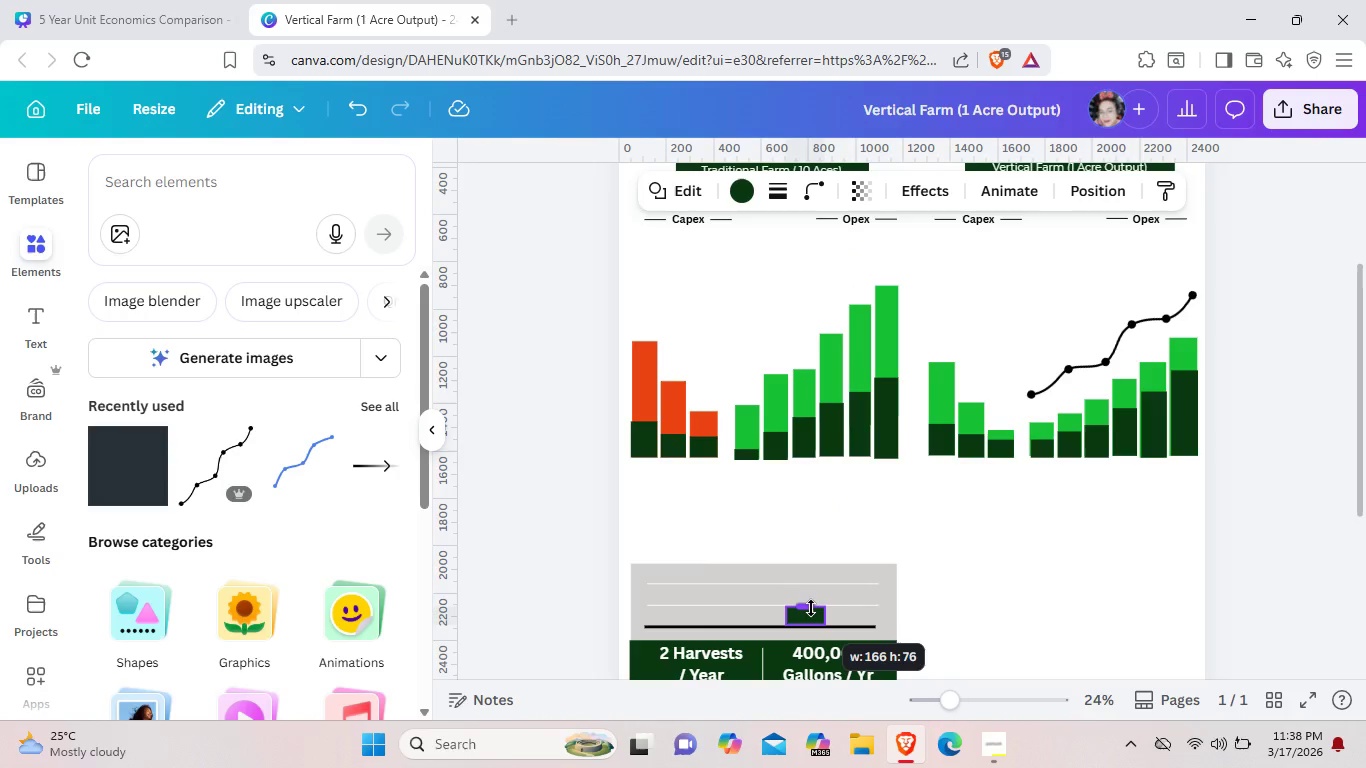 
hold_key(key=ControlLeft, duration=1.53)
 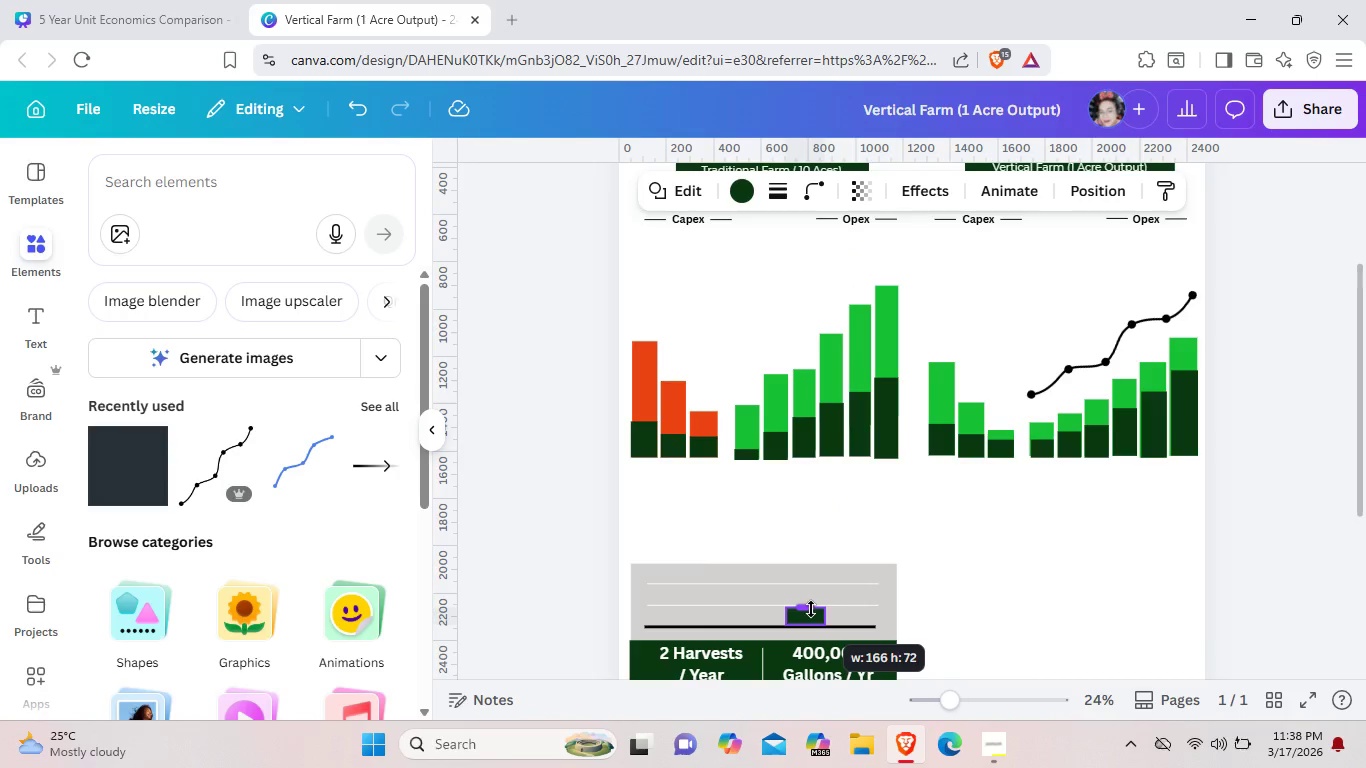 
key(Control+ControlLeft)
 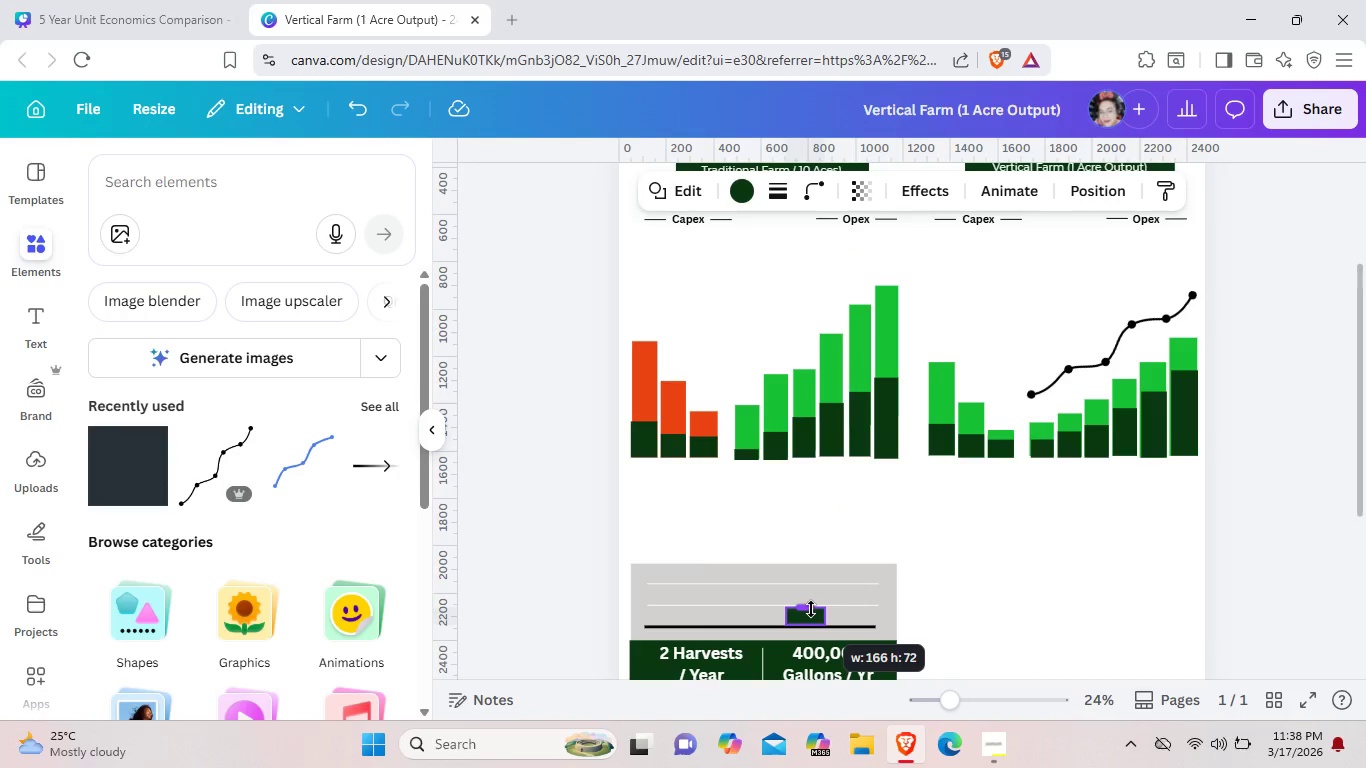 
key(Control+ControlLeft)
 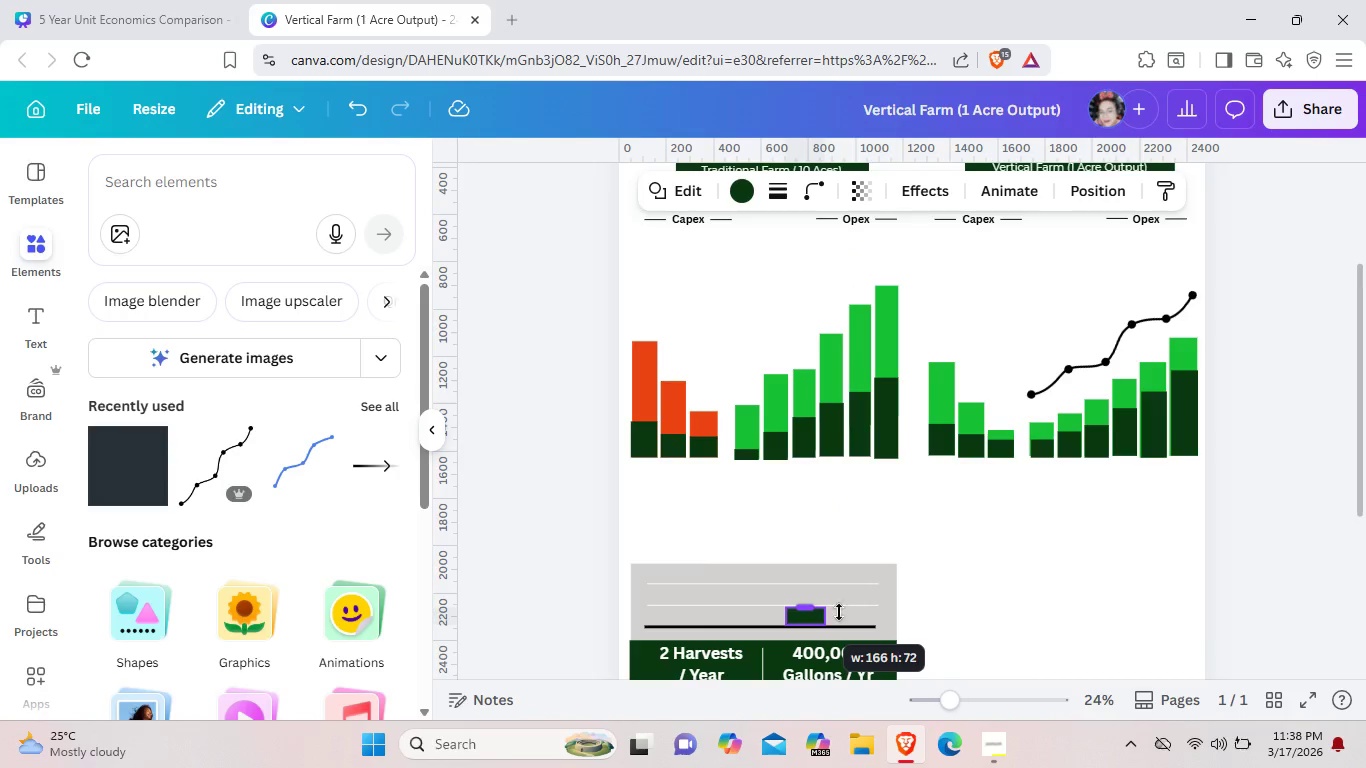 
key(Control+ControlLeft)
 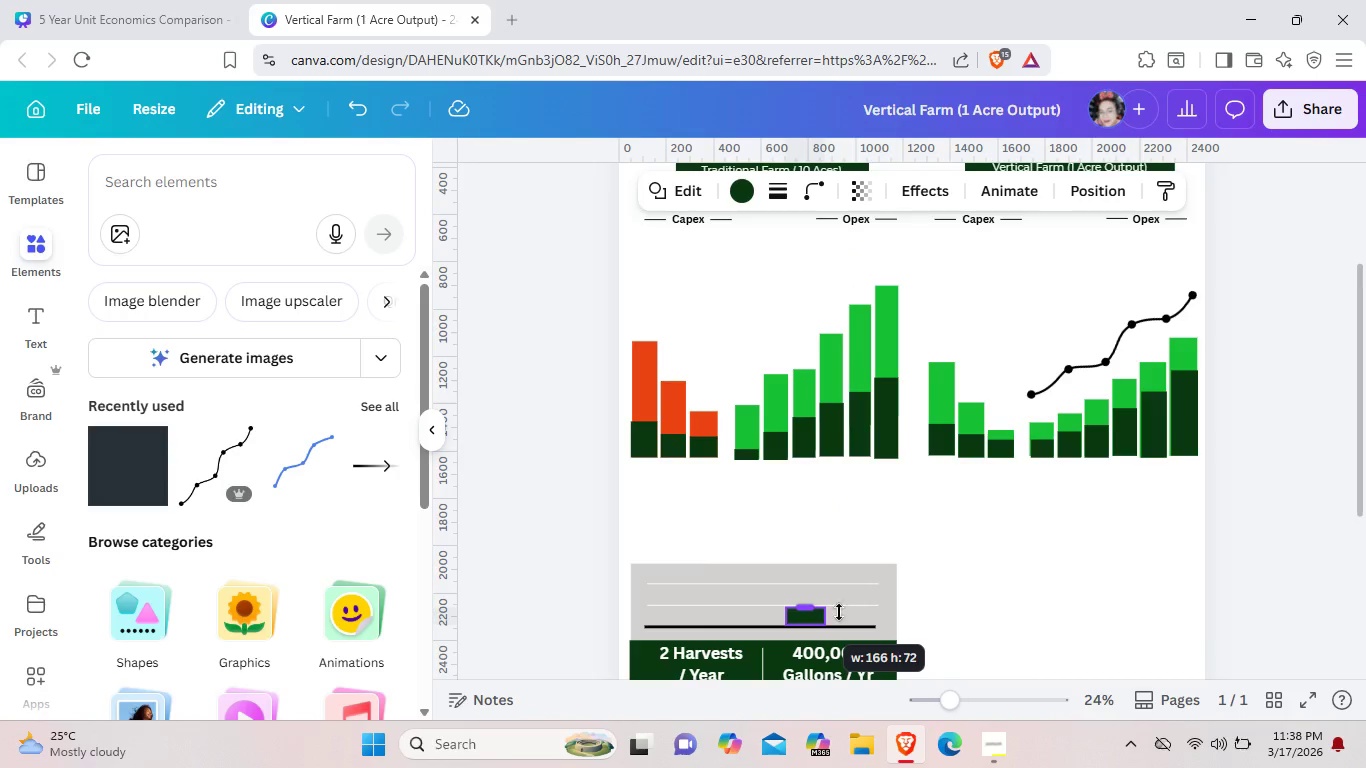 
key(Control+ControlLeft)
 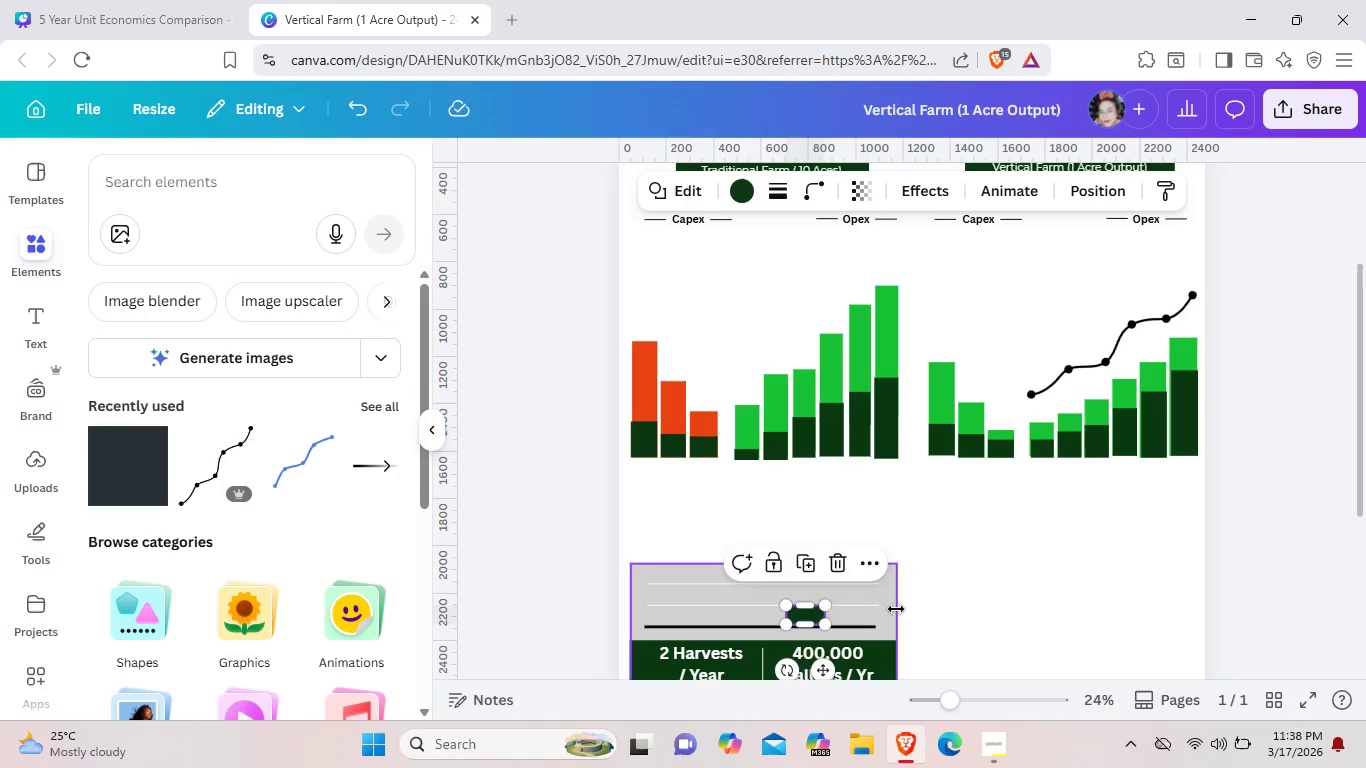 
left_click([896, 609])
 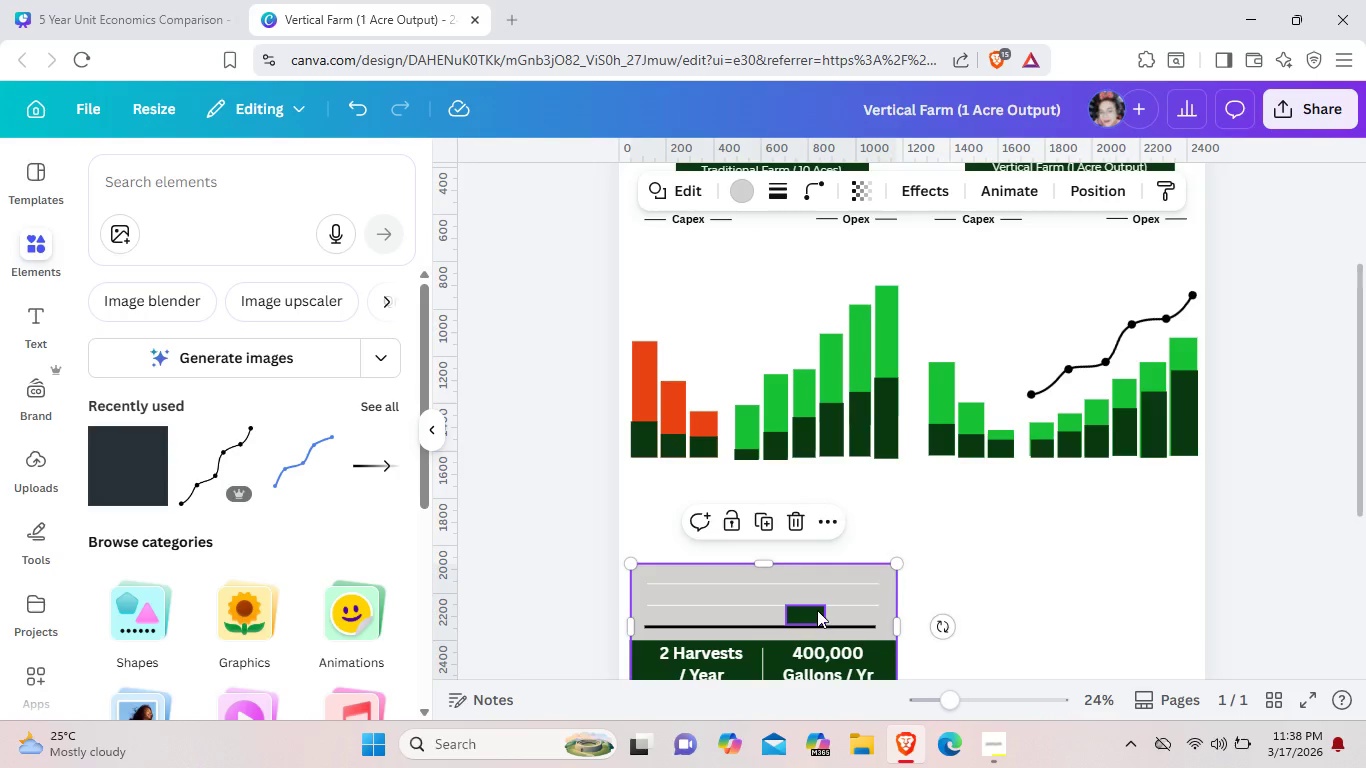 
left_click([817, 610])
 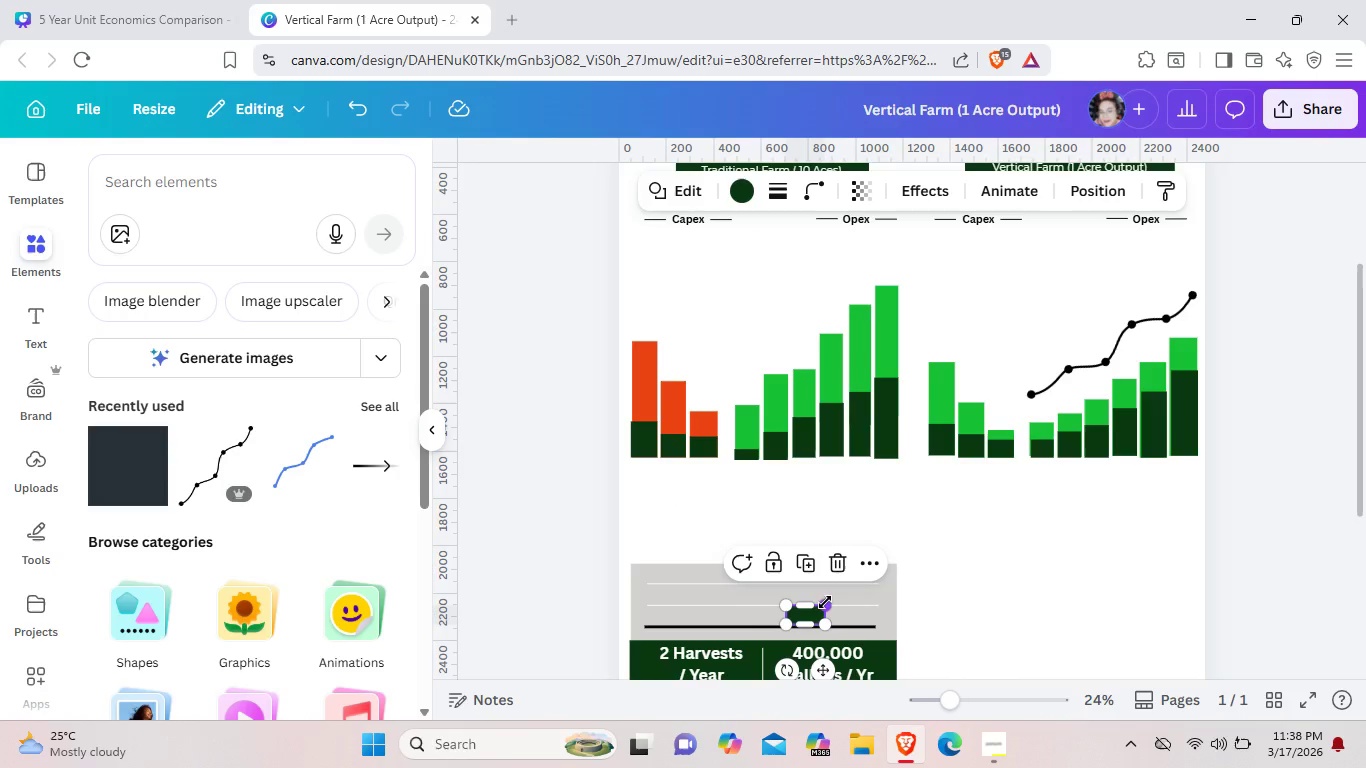 
key(Control+C)
 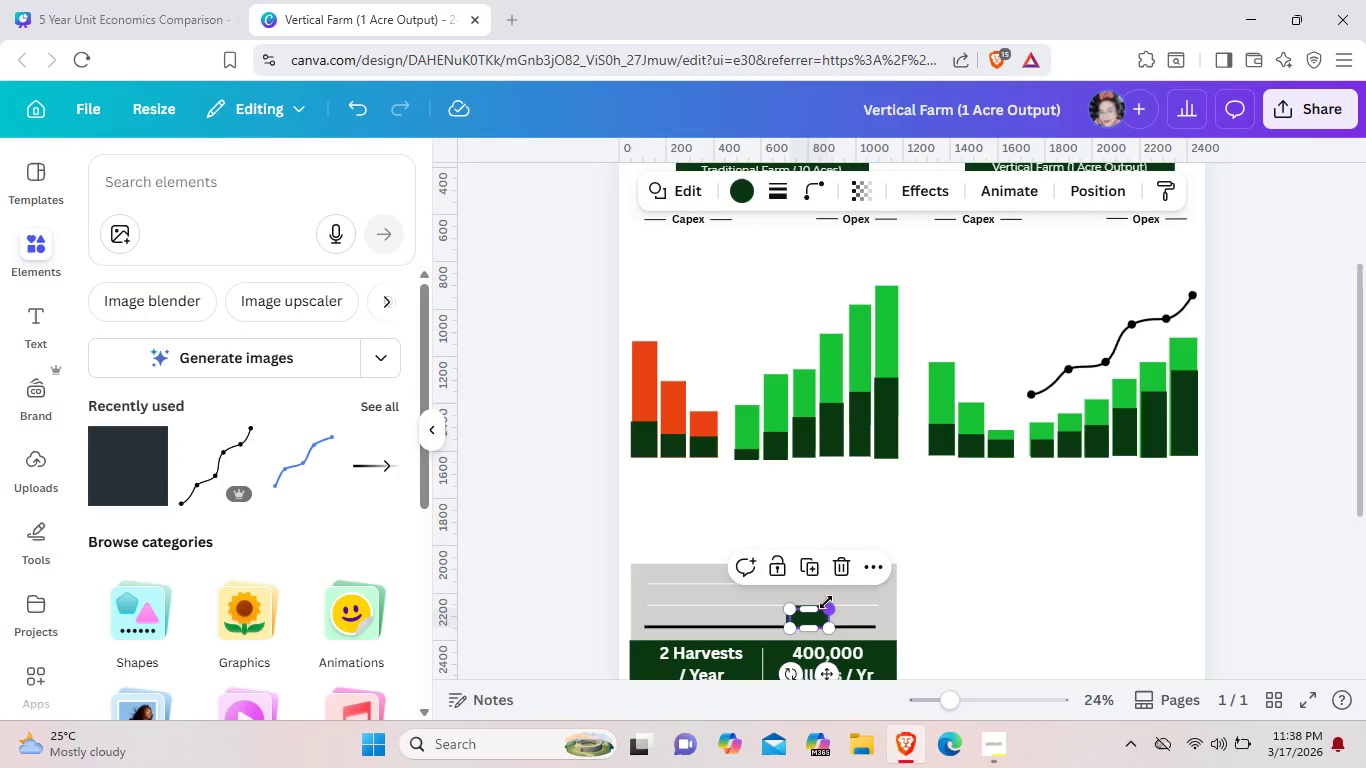 
key(Control+V)
 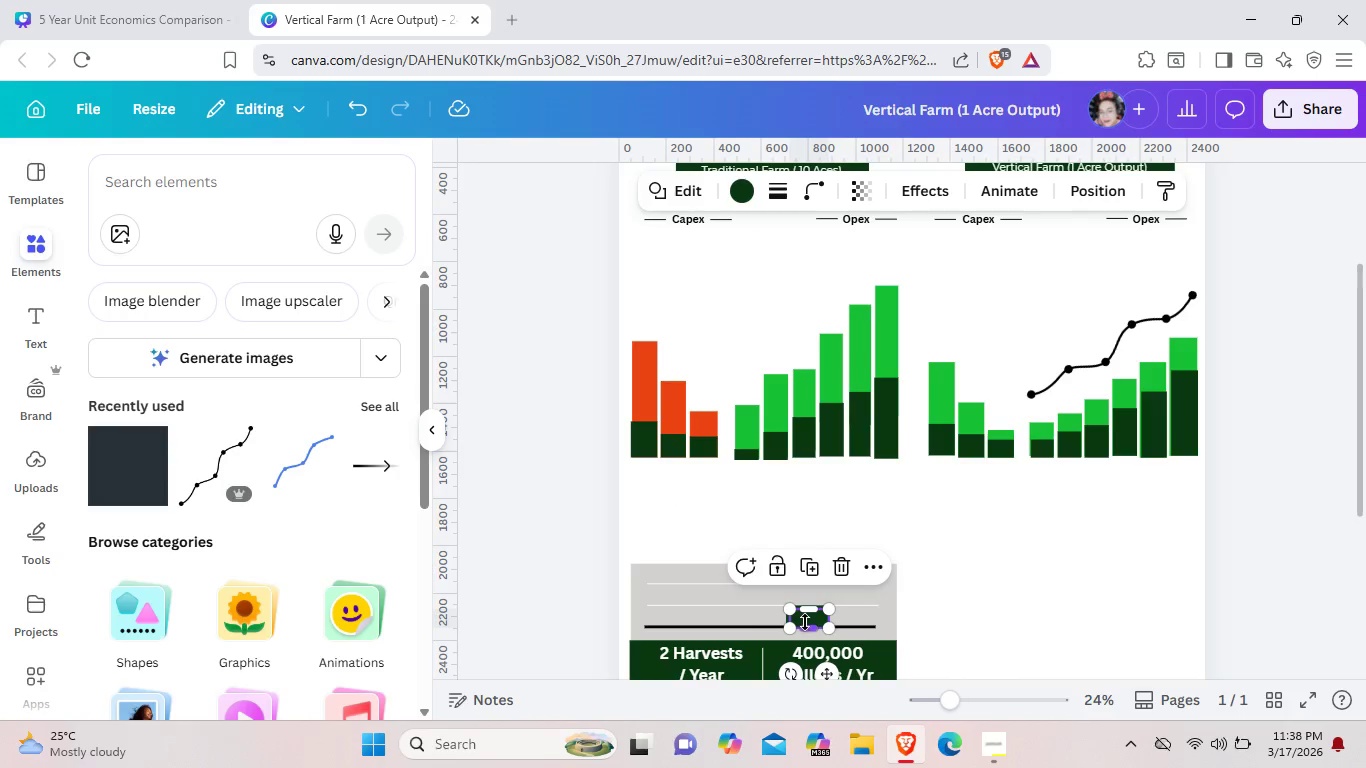 
left_click([805, 622])
 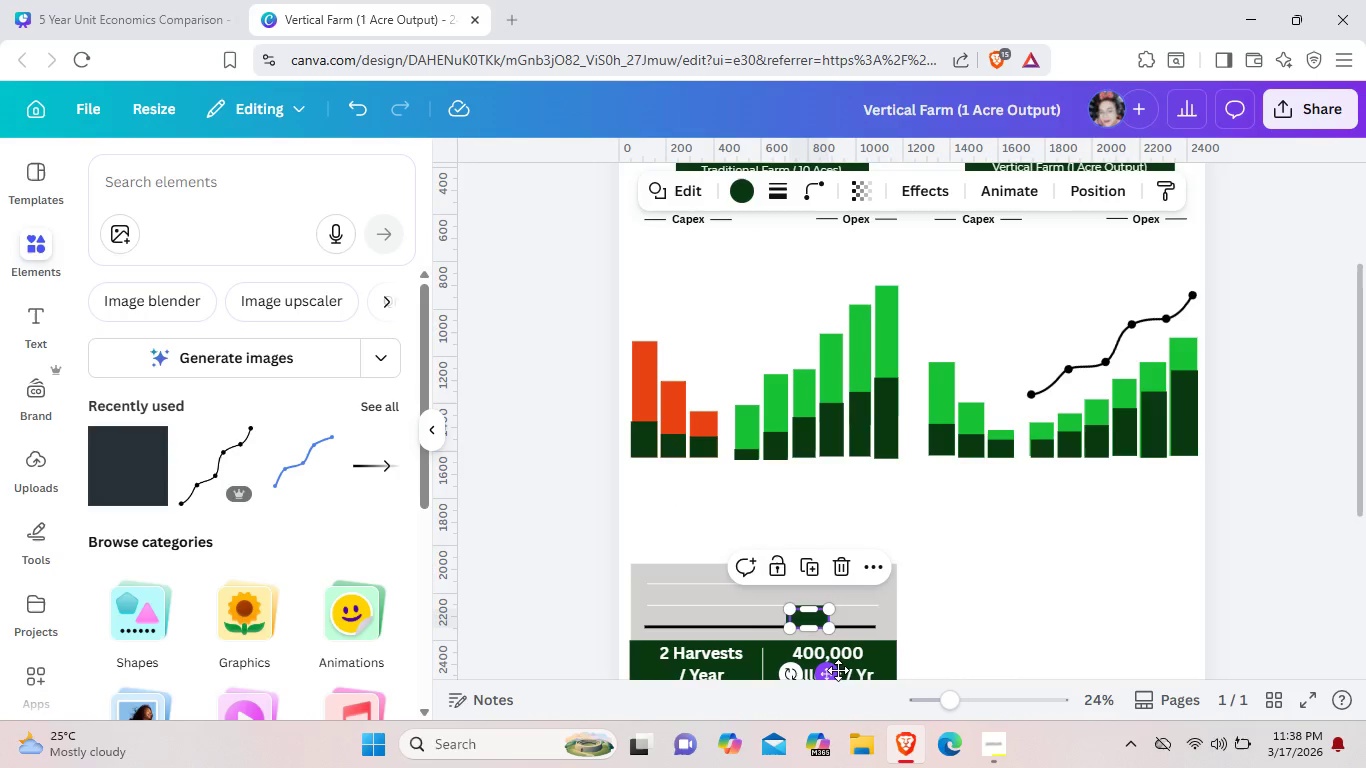 
left_click_drag(start_coordinate=[834, 670], to_coordinate=[874, 667])
 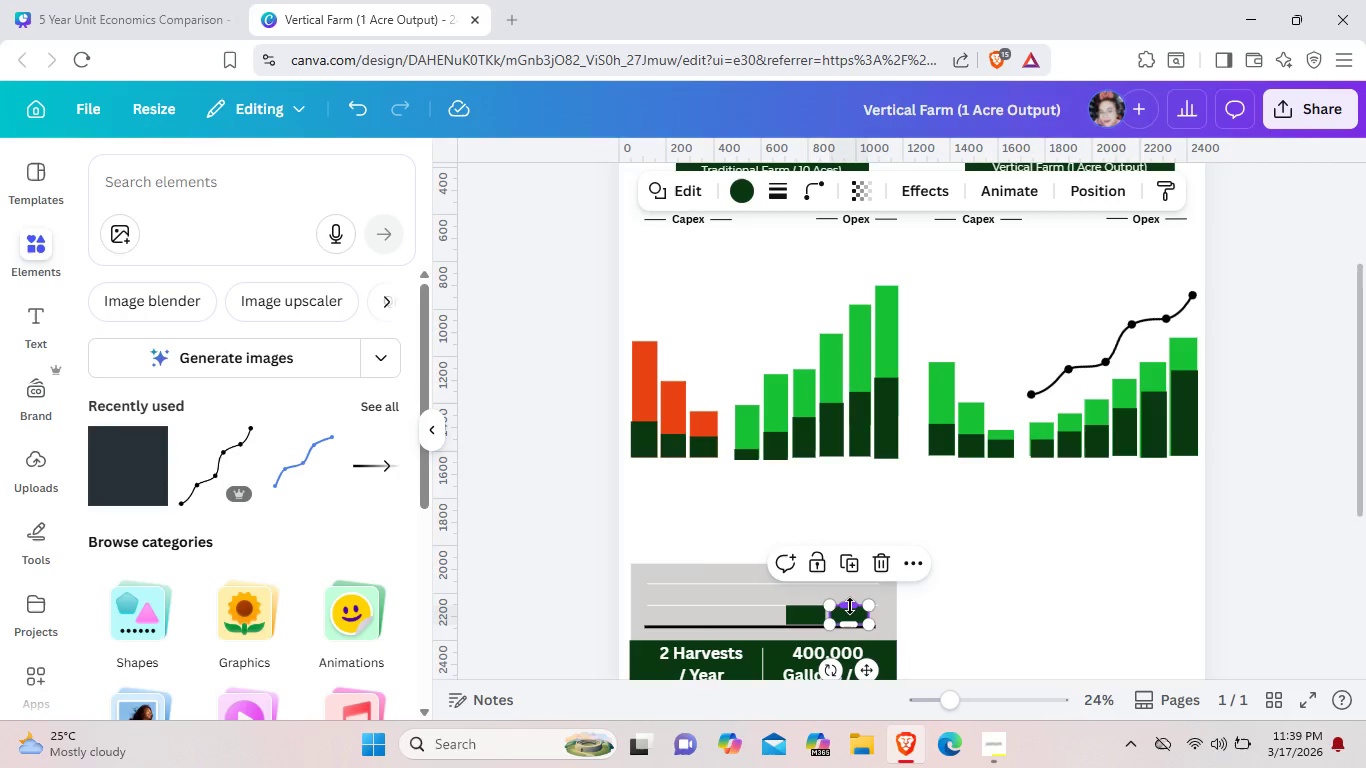 
left_click_drag(start_coordinate=[850, 606], to_coordinate=[853, 592])
 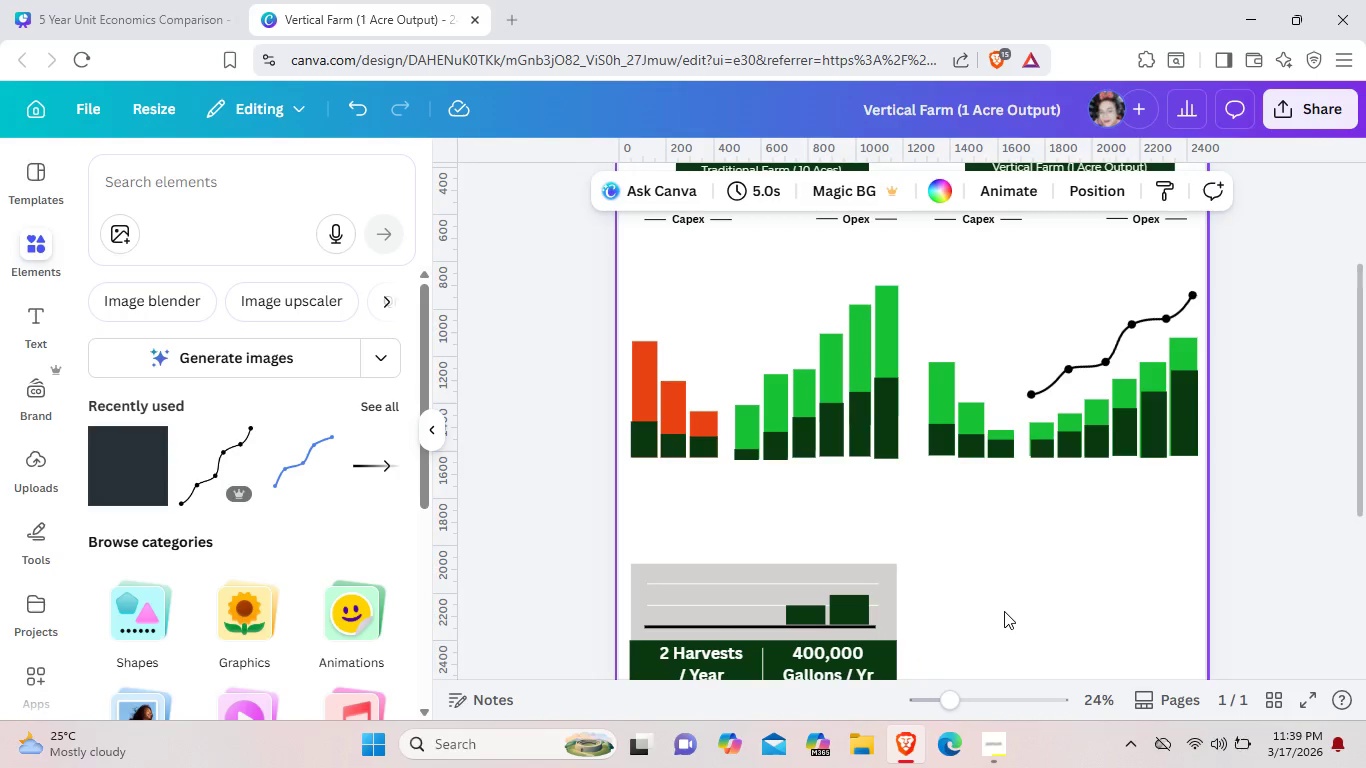 
hold_key(key=ControlLeft, duration=0.86)
 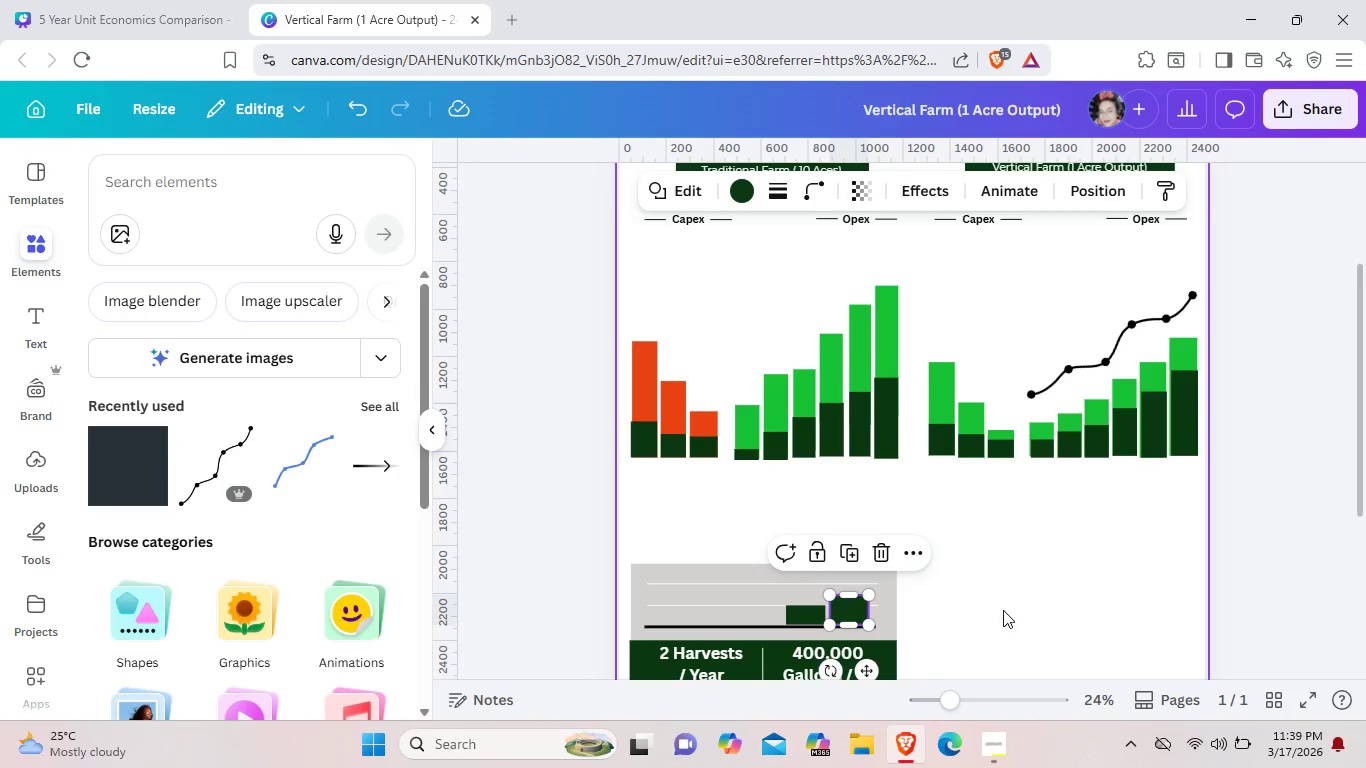 
left_click([1003, 610])
 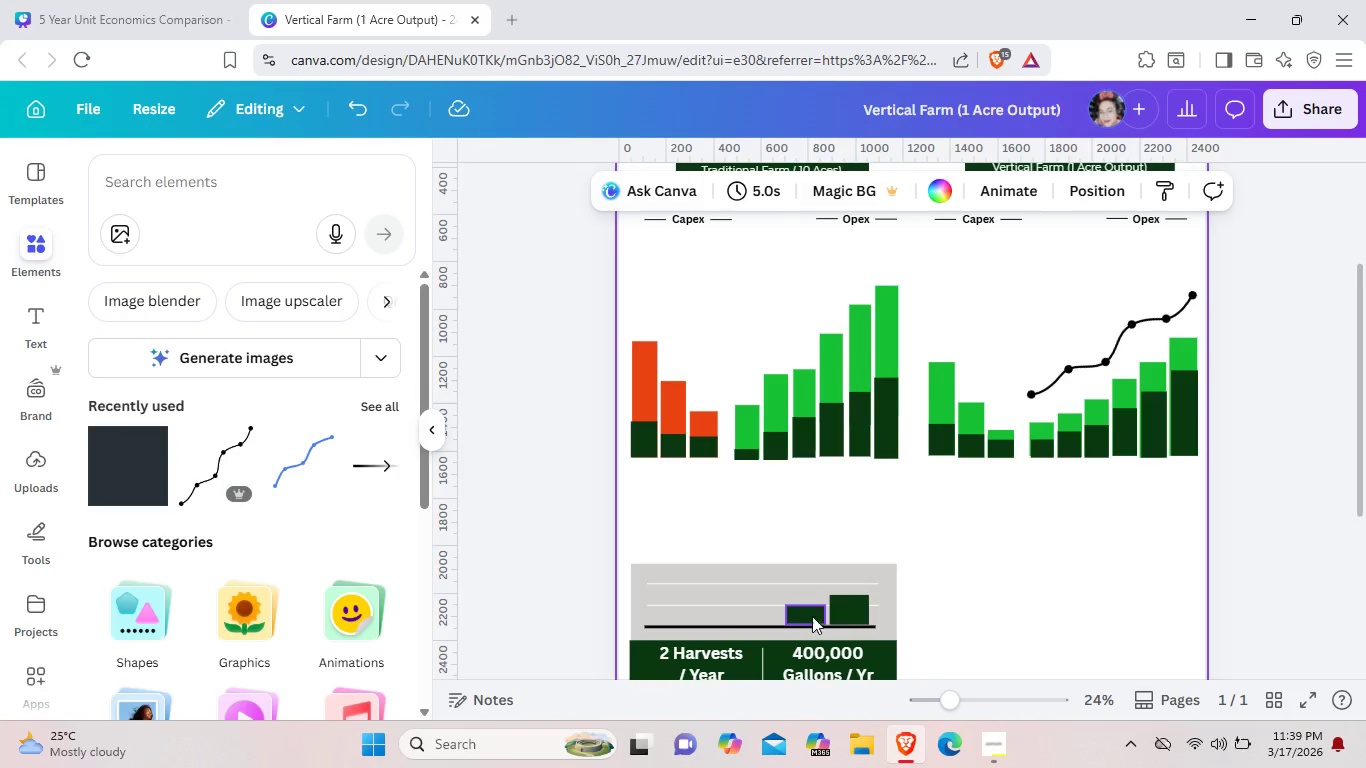 
left_click([791, 615])
 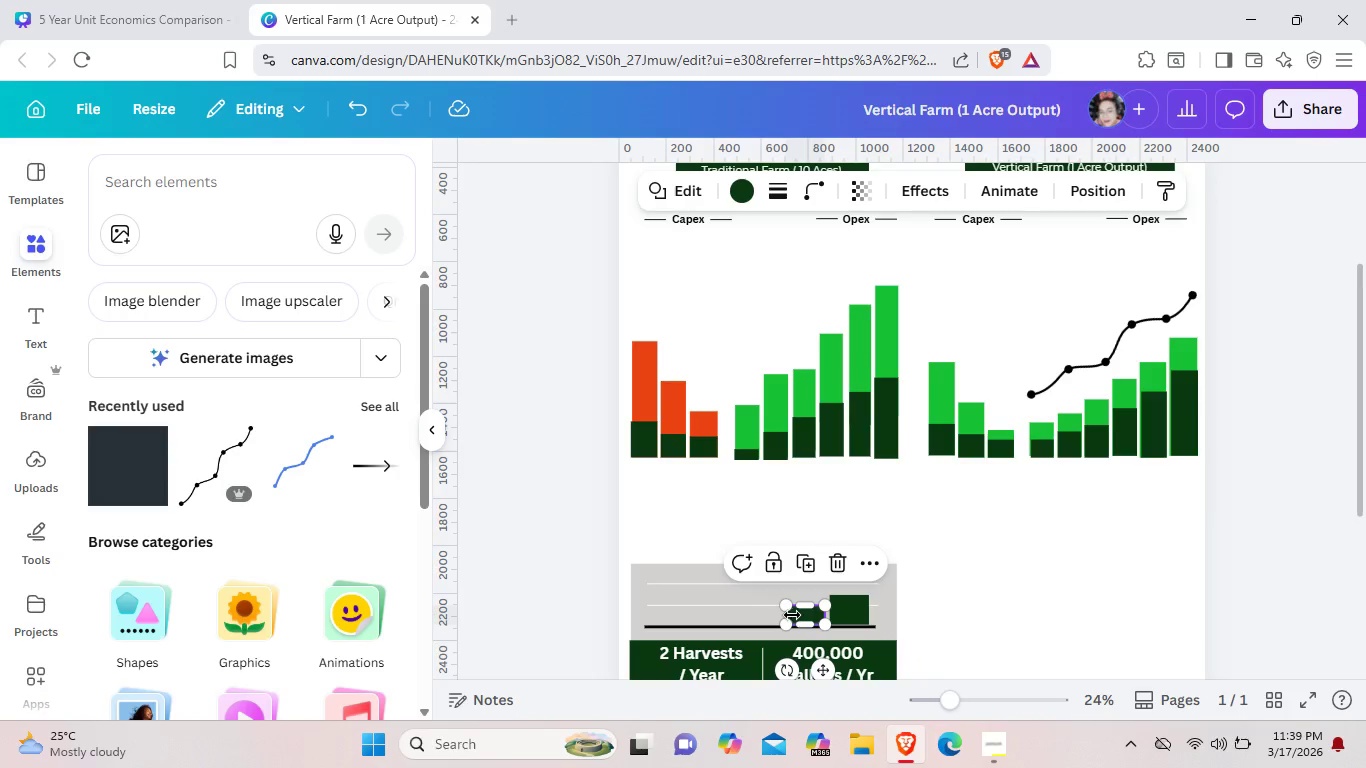 
key(Control+C)
 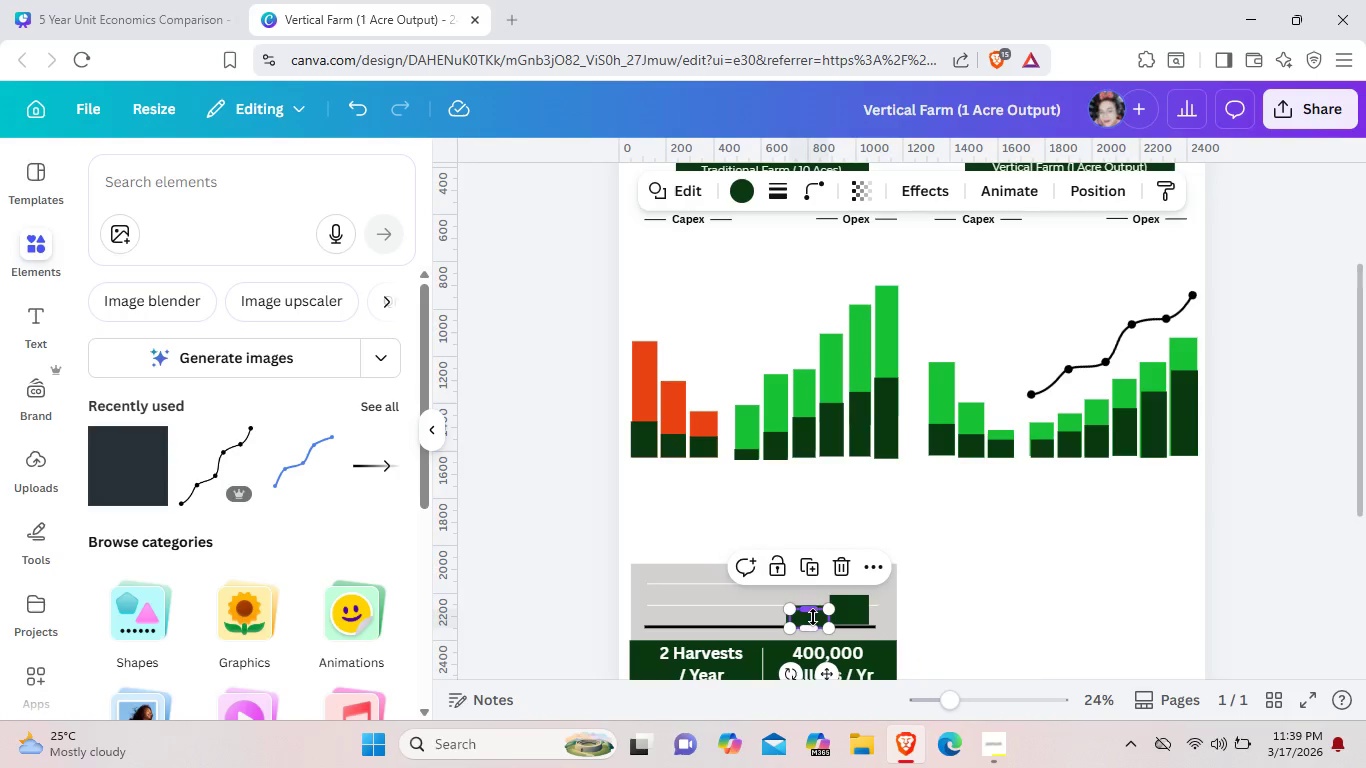 
key(Control+V)
 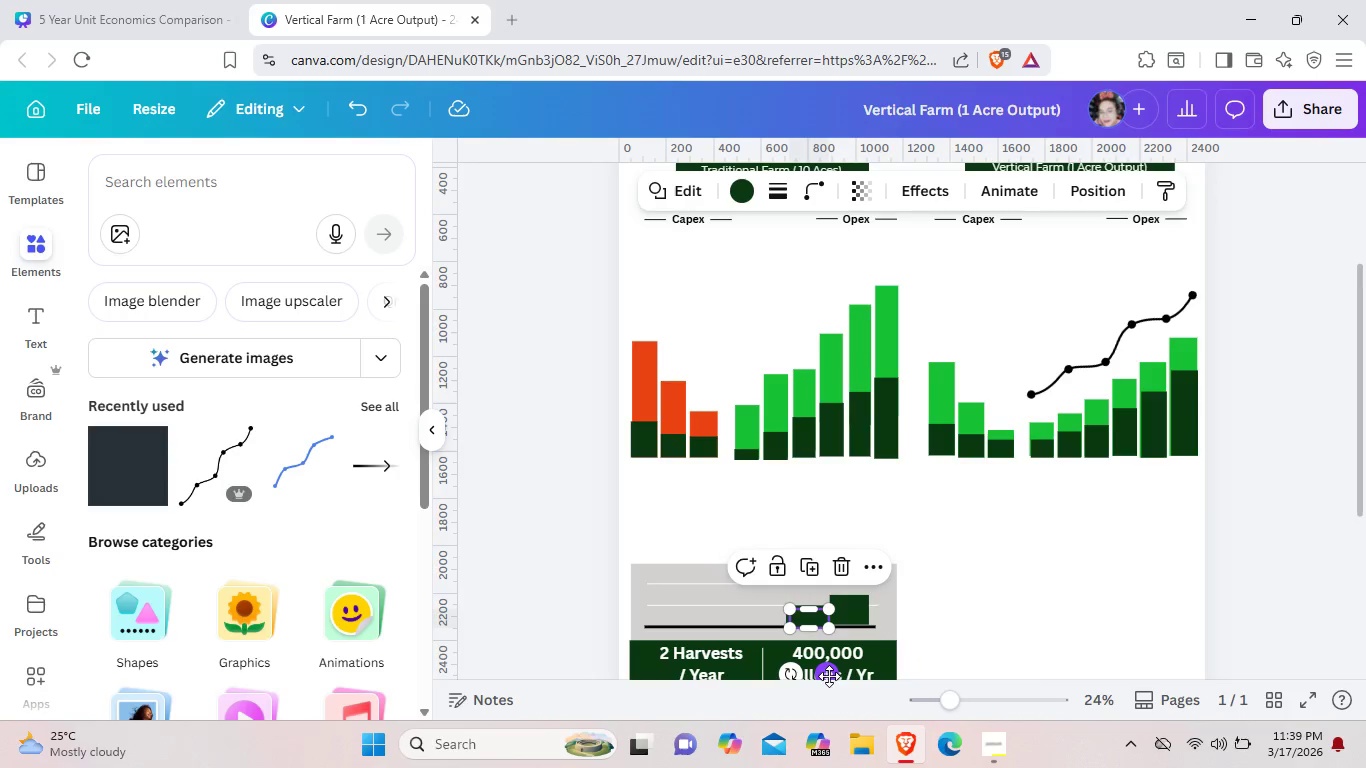 
left_click_drag(start_coordinate=[829, 676], to_coordinate=[743, 674])
 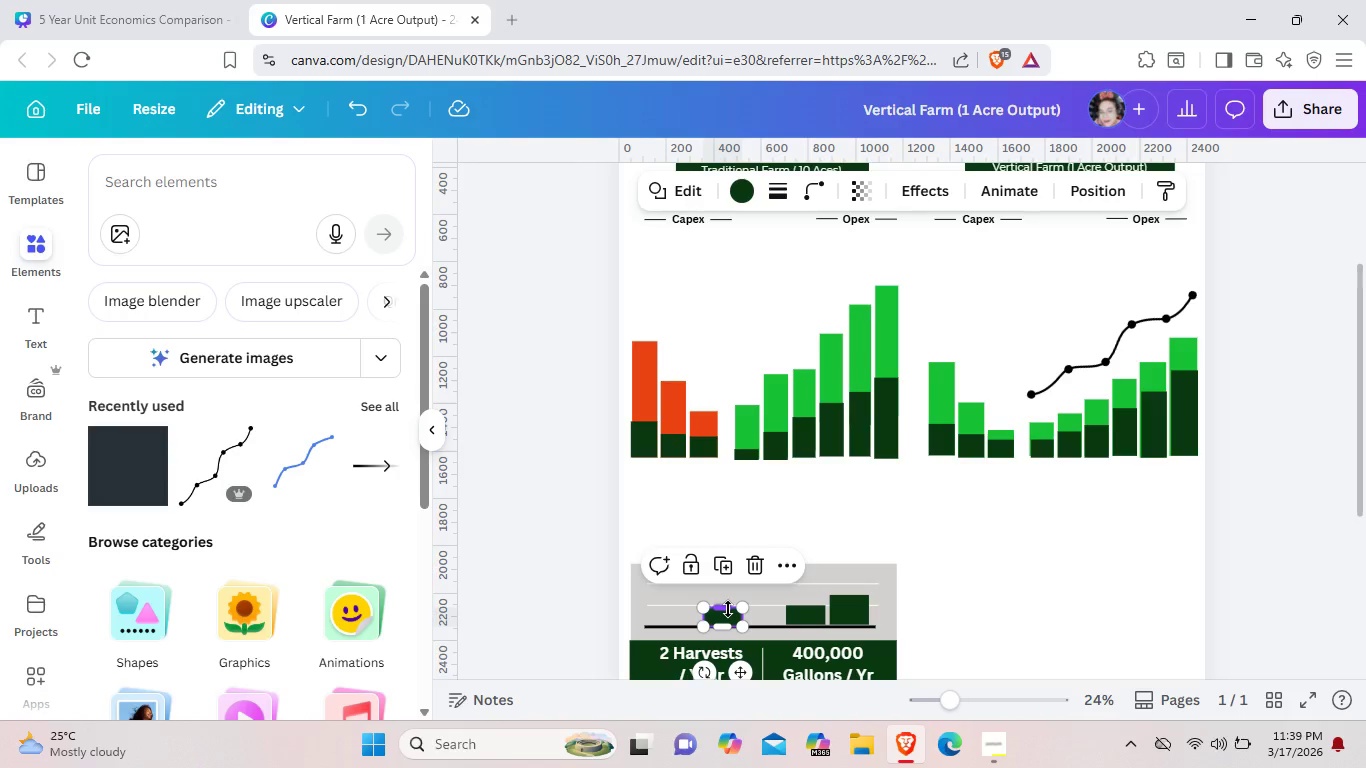 
hold_key(key=ControlLeft, duration=1.5)
 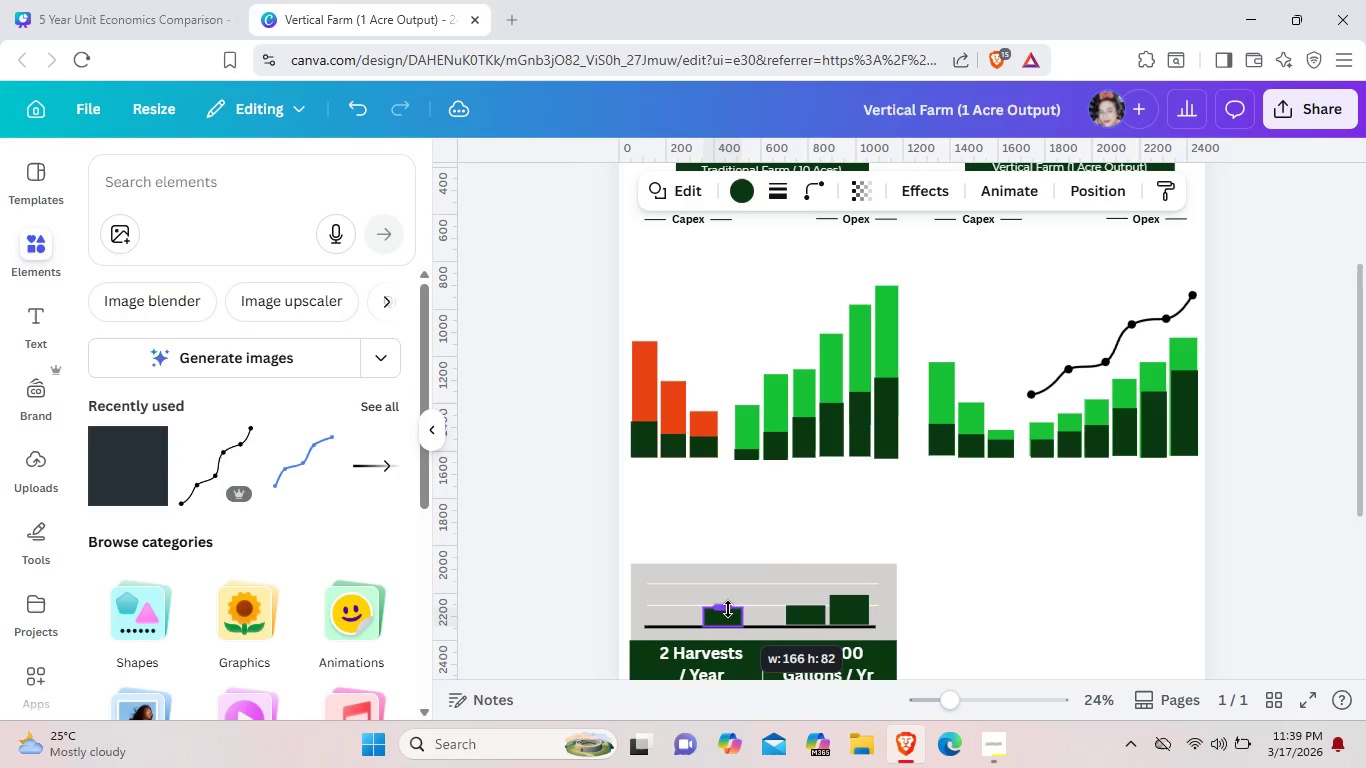 
hold_key(key=ControlLeft, duration=1.51)
 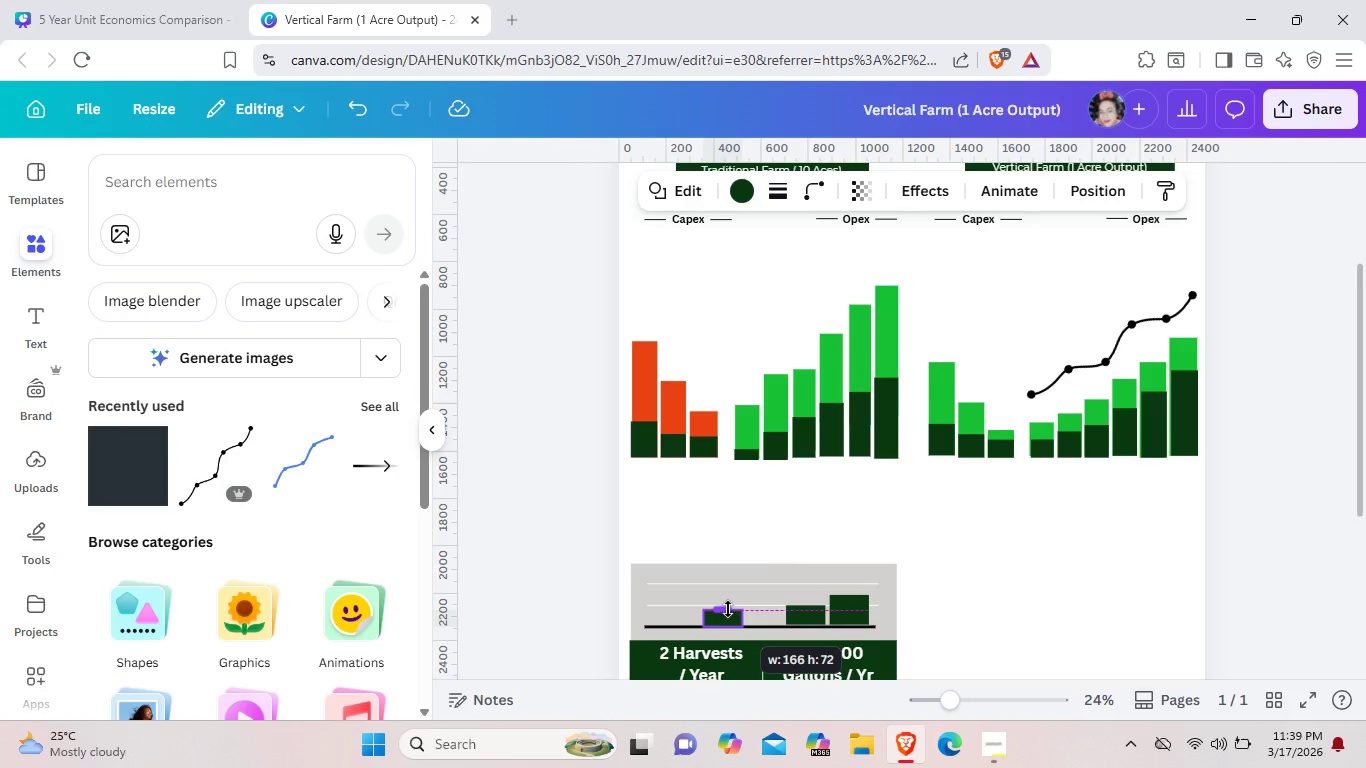 
hold_key(key=ControlLeft, duration=0.5)
 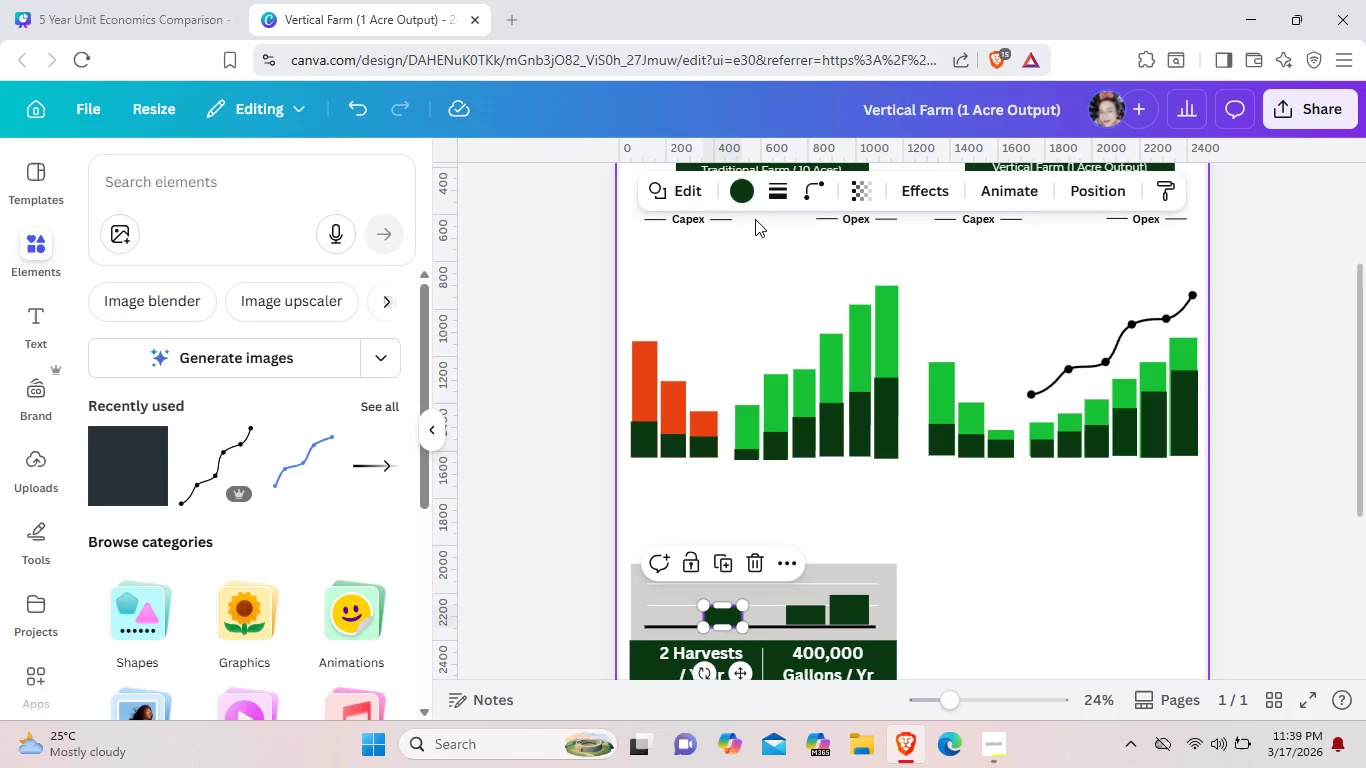 
double_click([743, 197])
 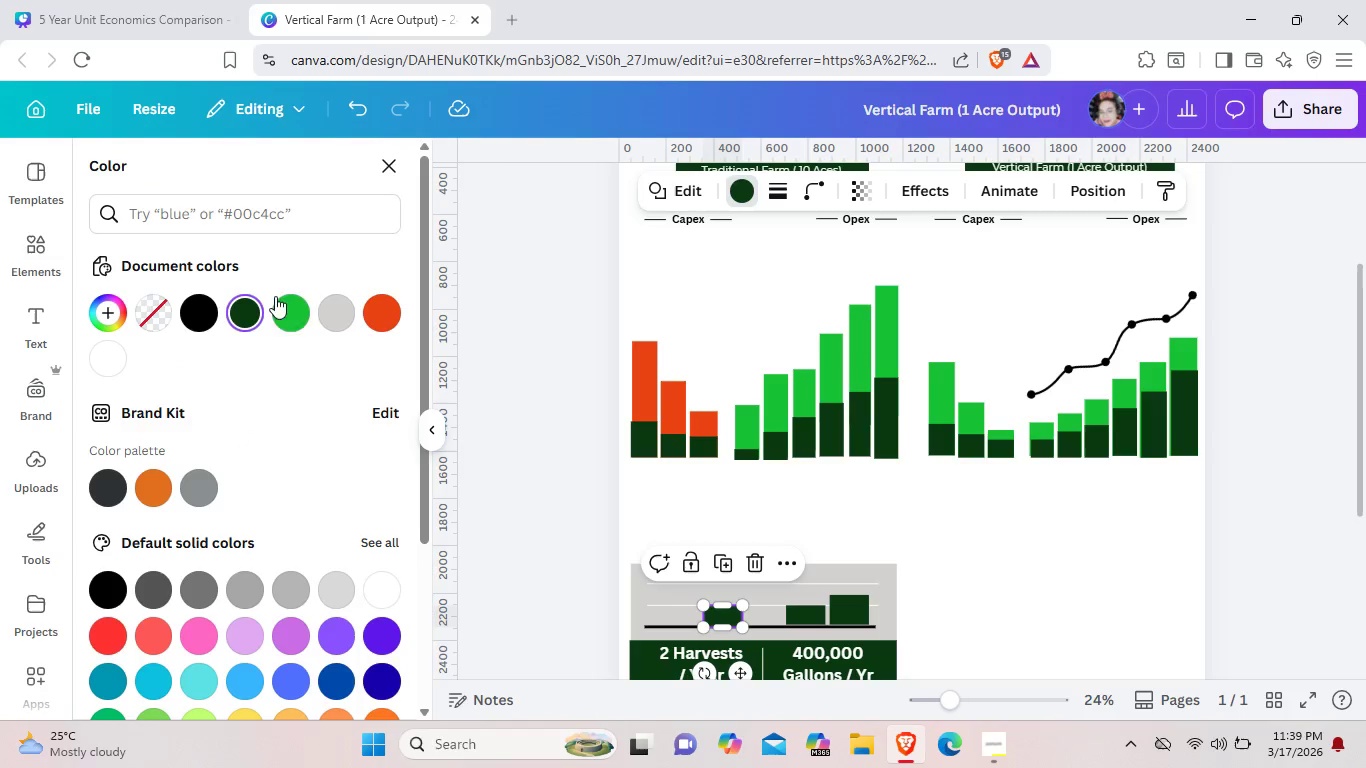 
left_click([306, 311])
 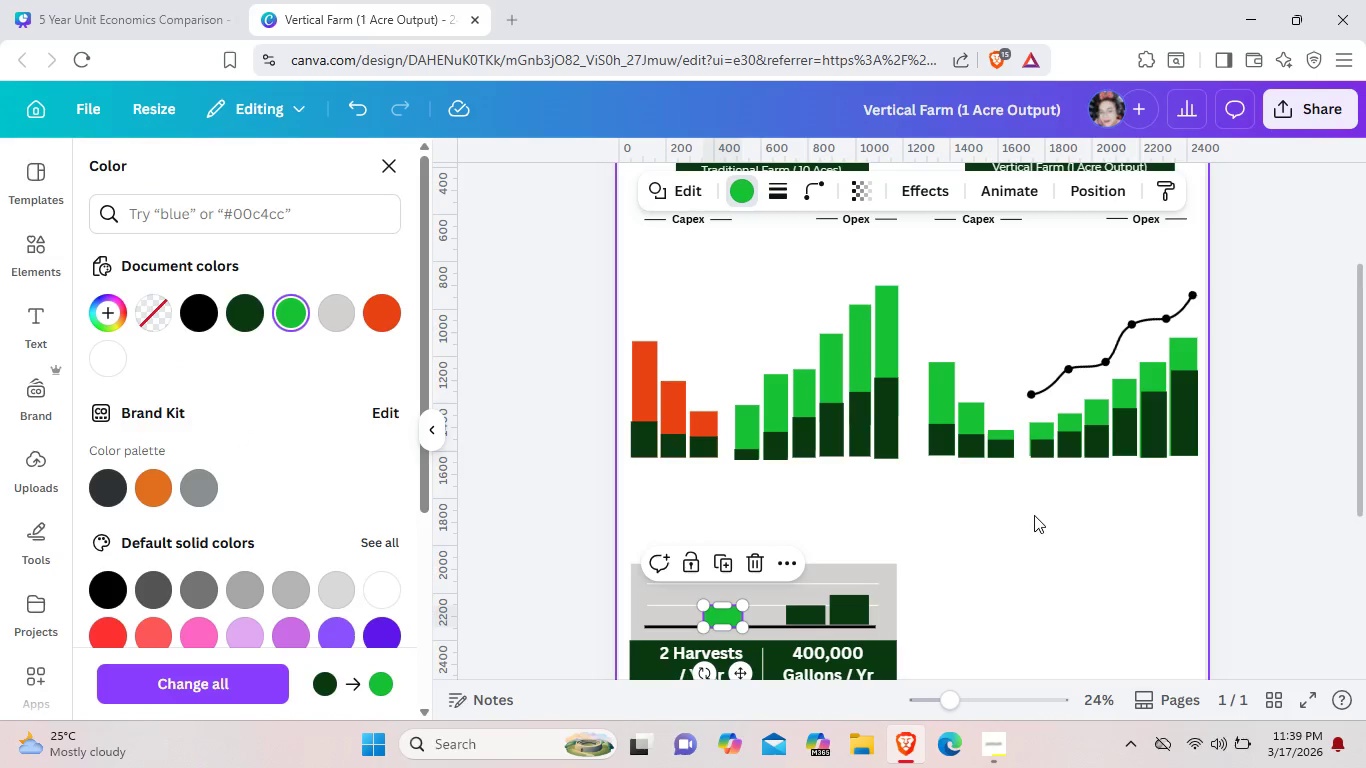 
left_click([1034, 515])
 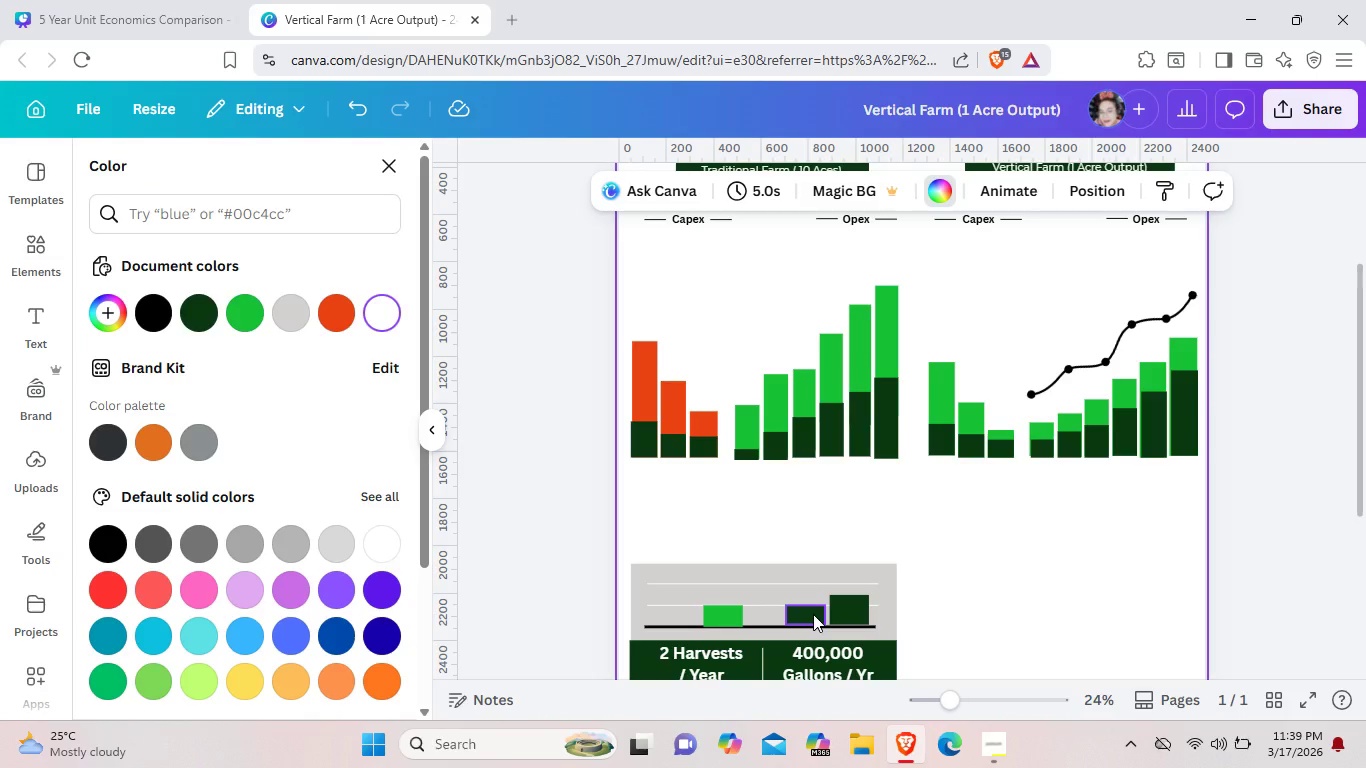 
left_click([813, 614])
 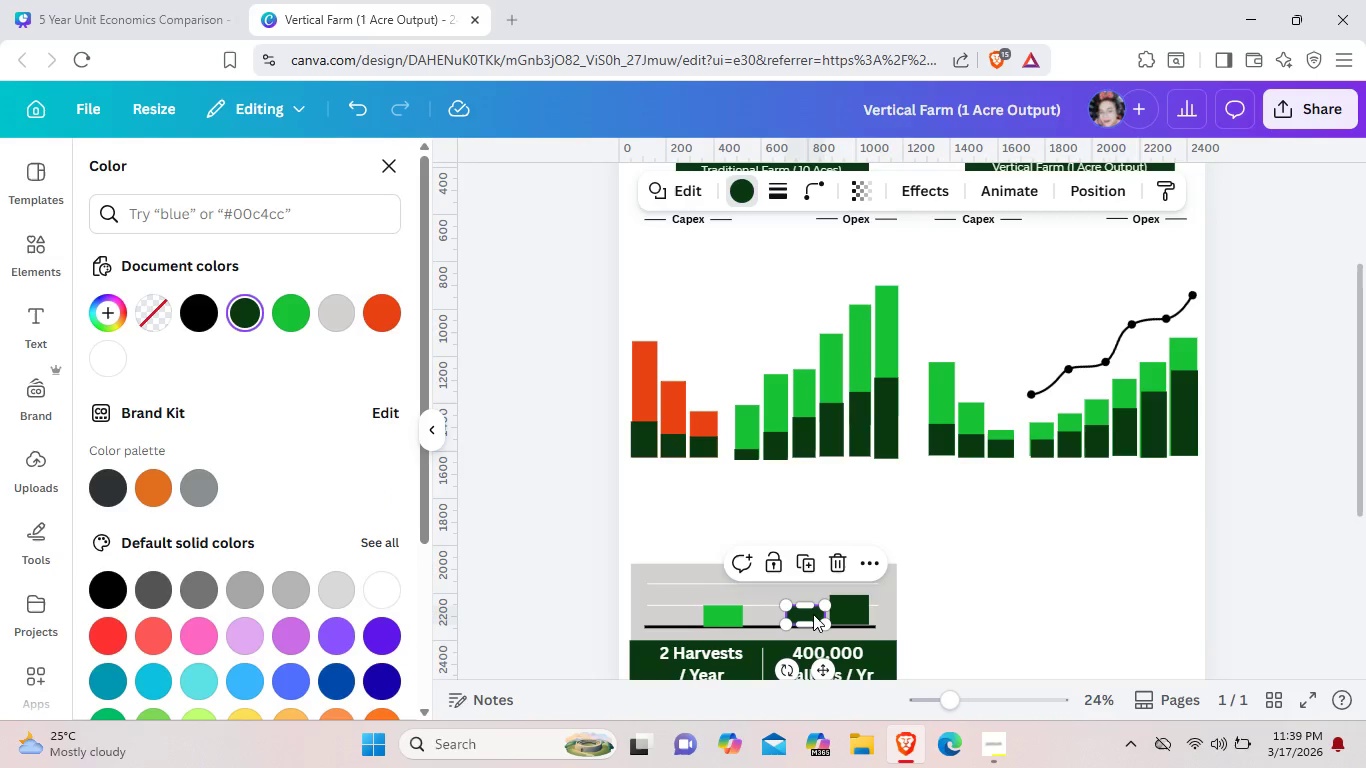 
hold_key(key=ControlLeft, duration=0.98)
 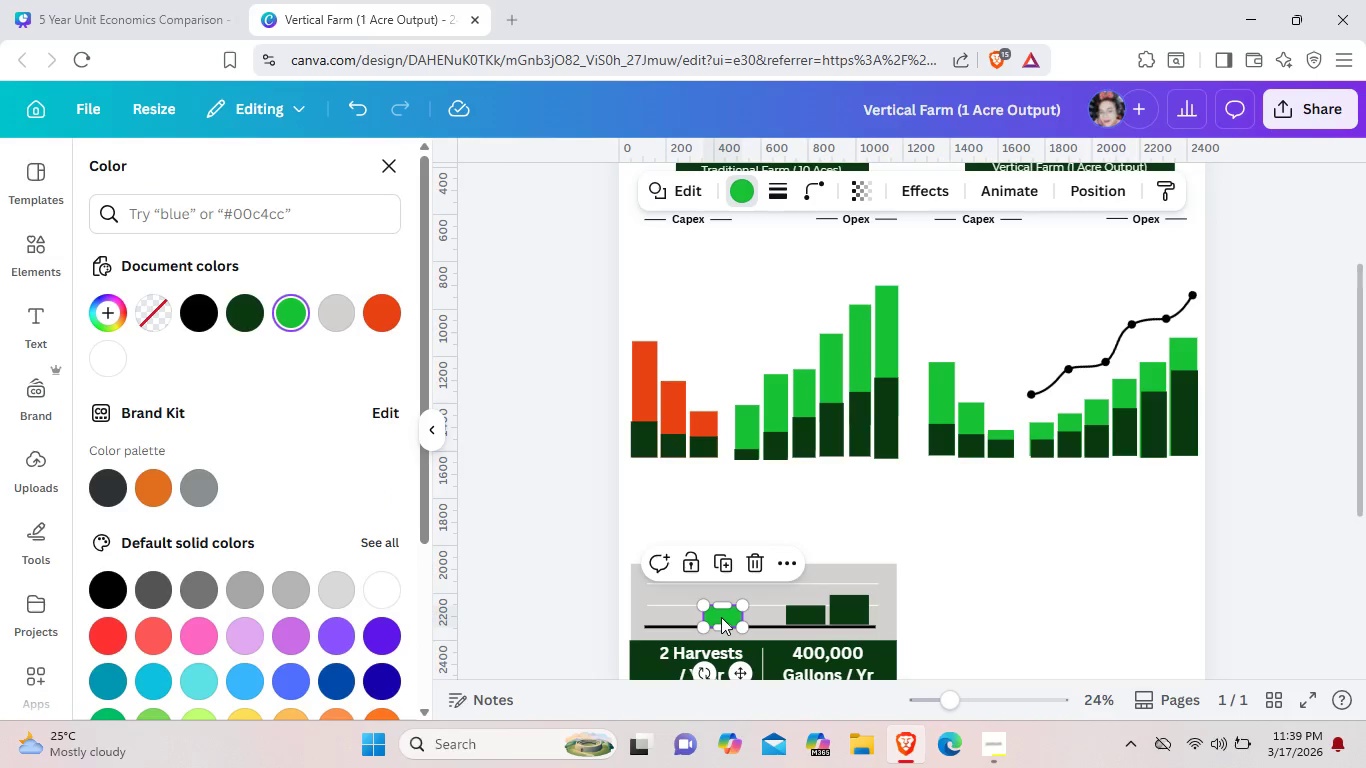 
left_click([721, 617])
 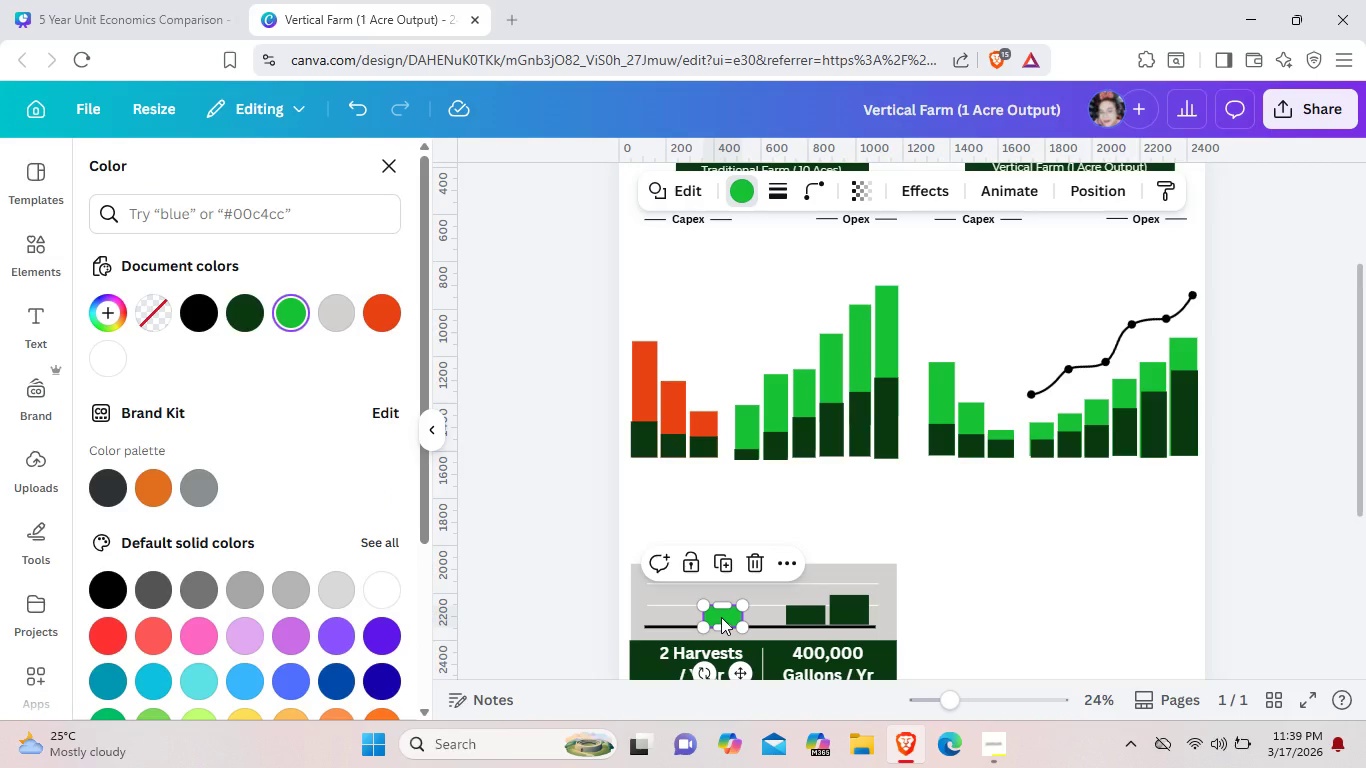 
key(Control+C)
 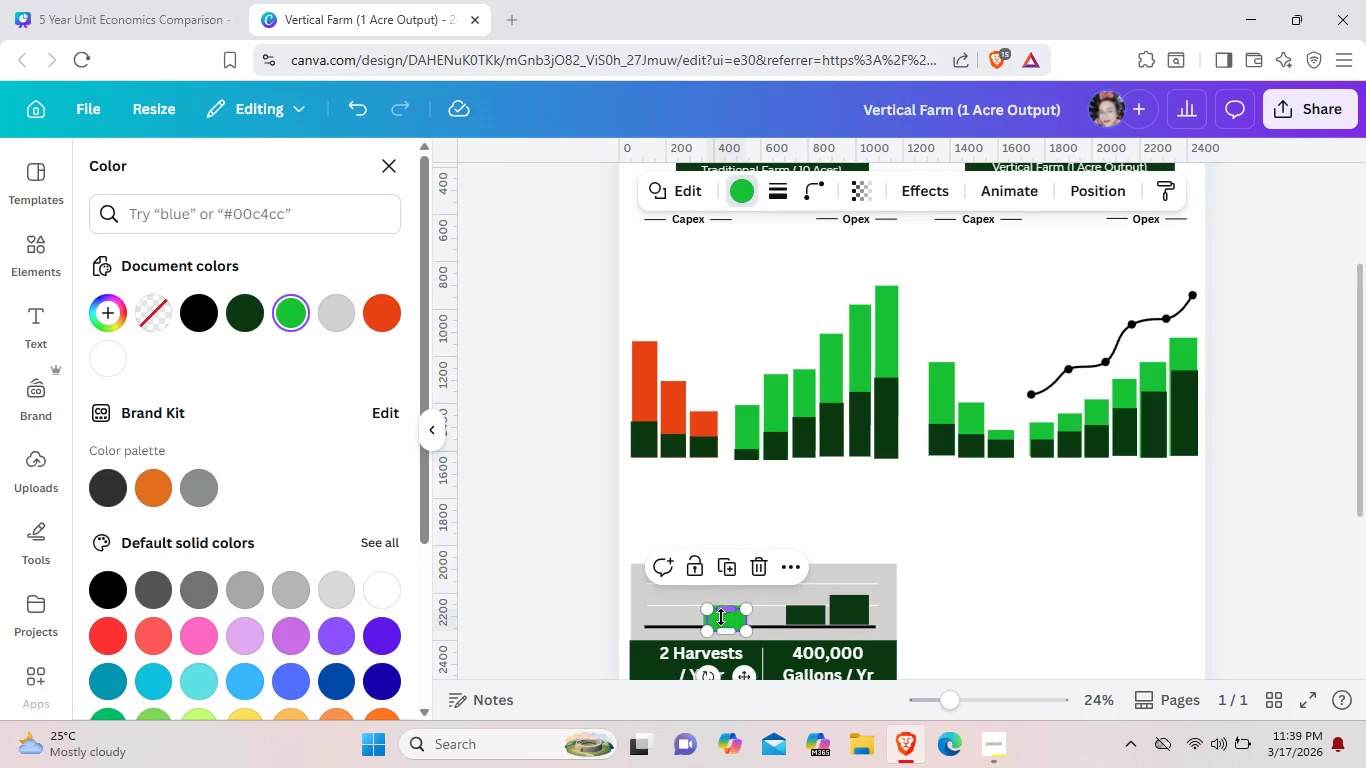 
key(Control+V)
 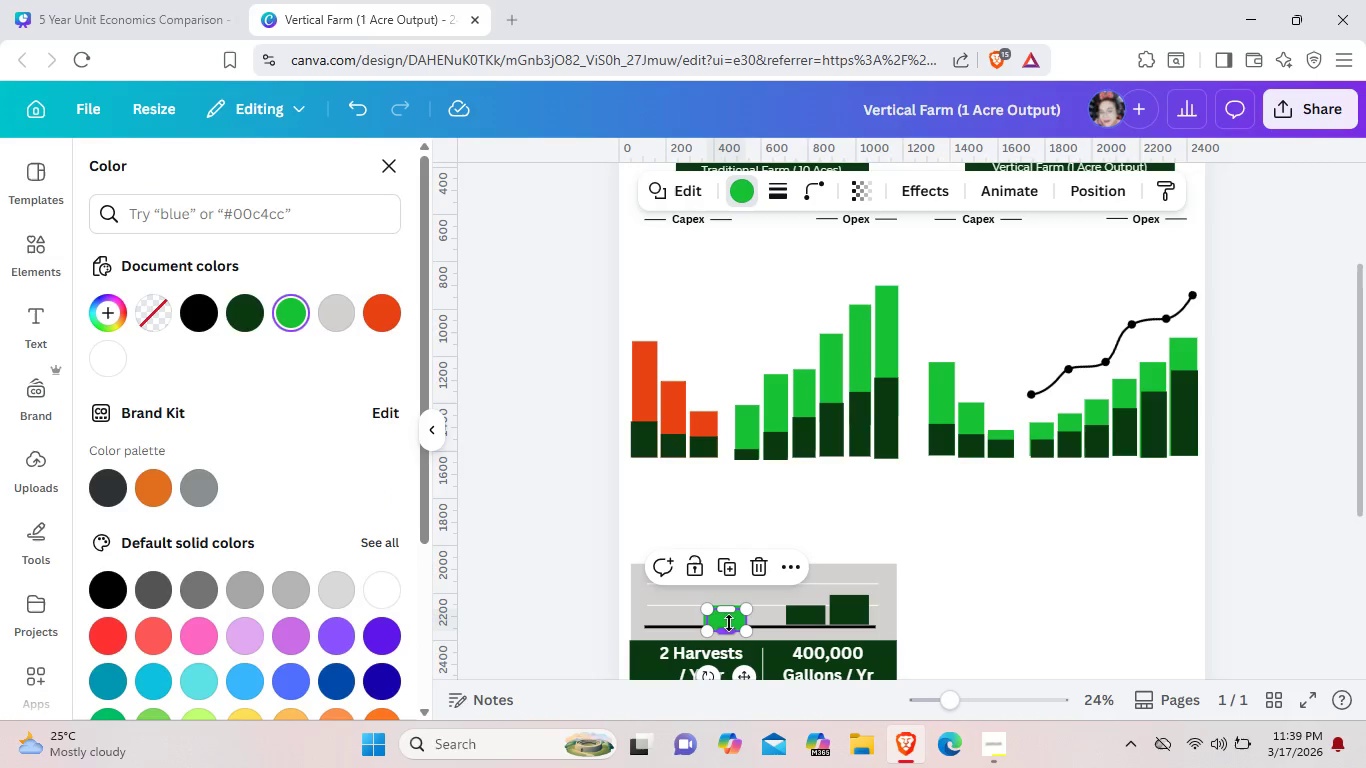 
left_click_drag(start_coordinate=[746, 673], to_coordinate=[700, 669])
 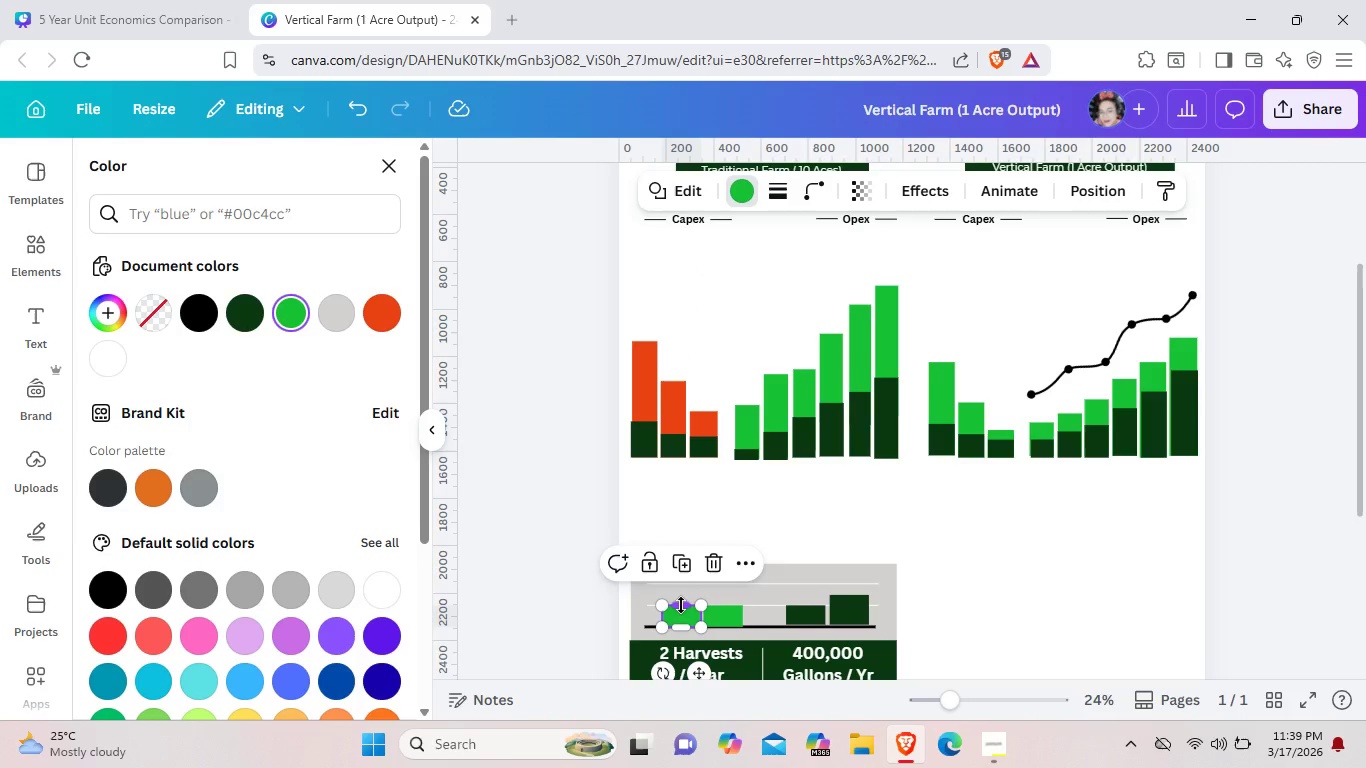 
left_click_drag(start_coordinate=[681, 605], to_coordinate=[685, 588])
 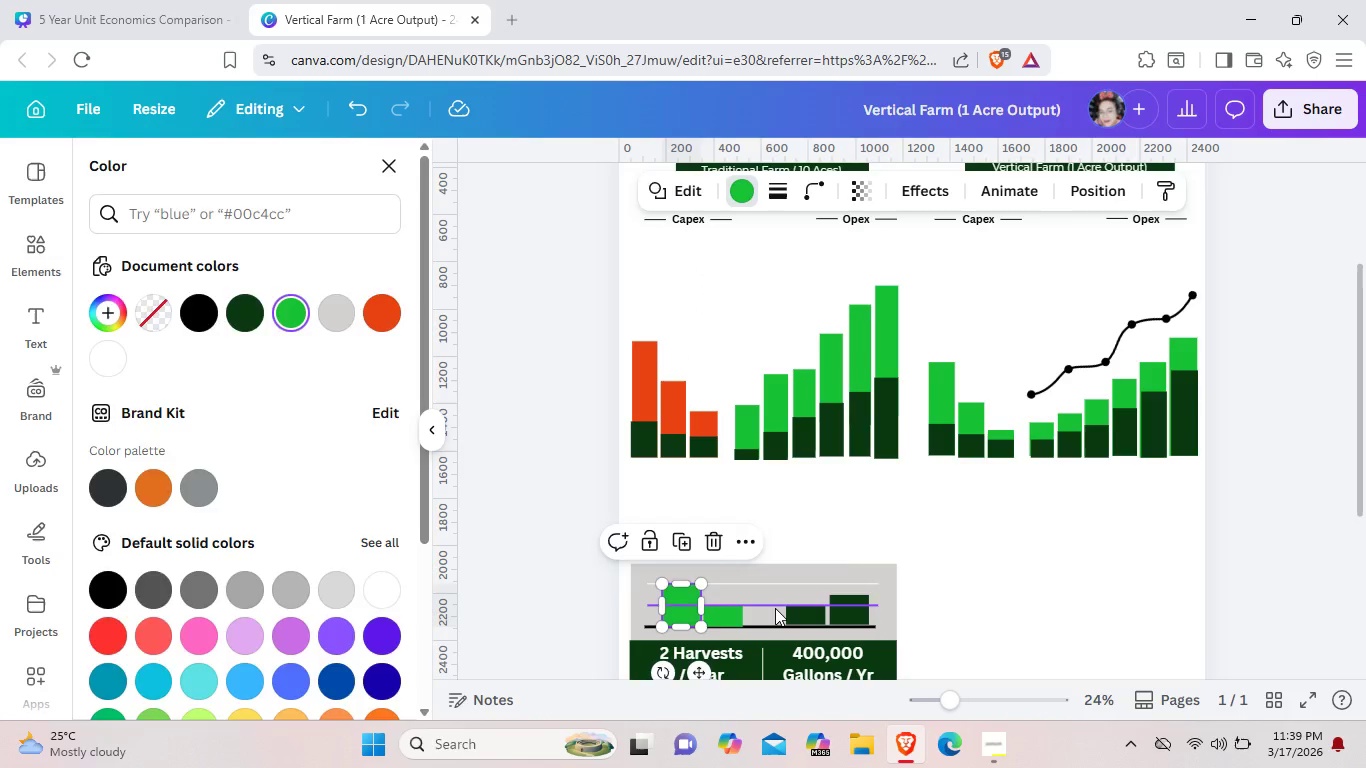 
left_click([775, 608])
 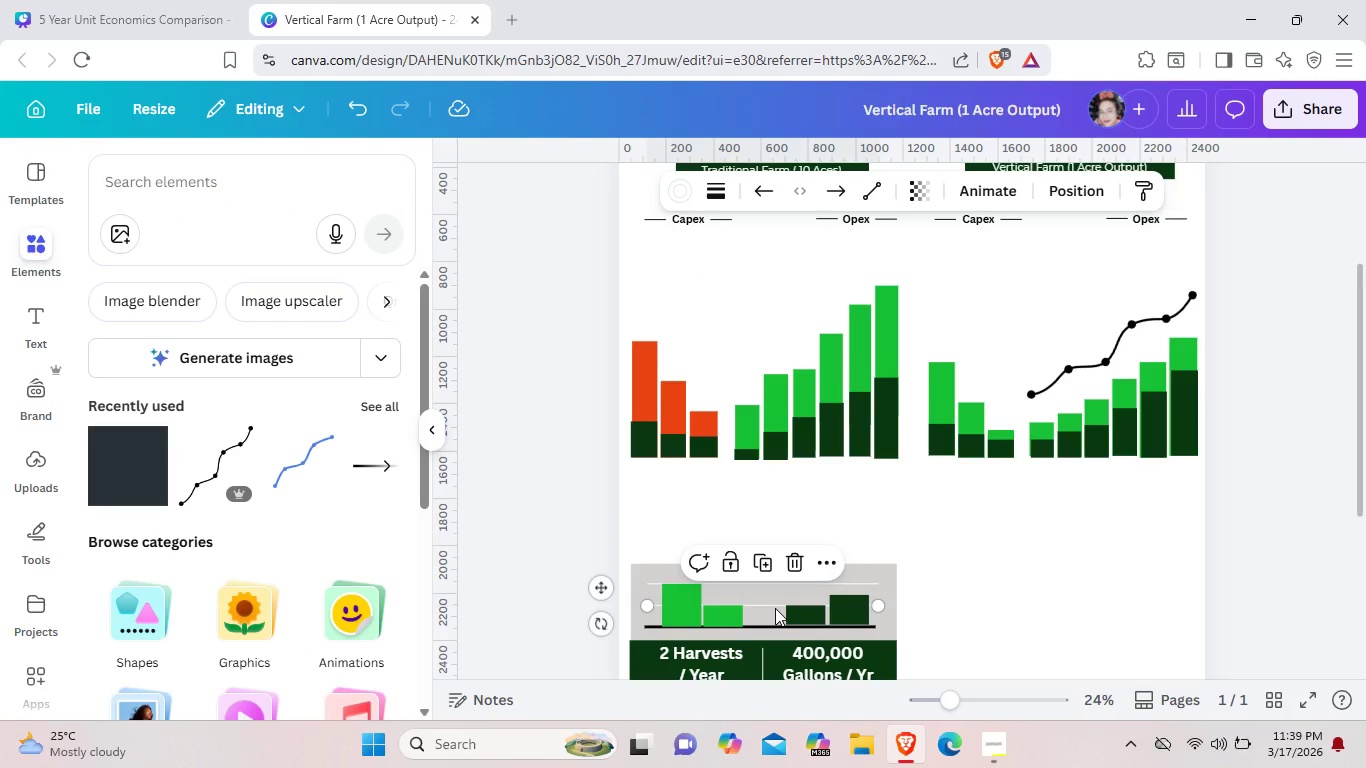 
key(Control+BracketRight)
 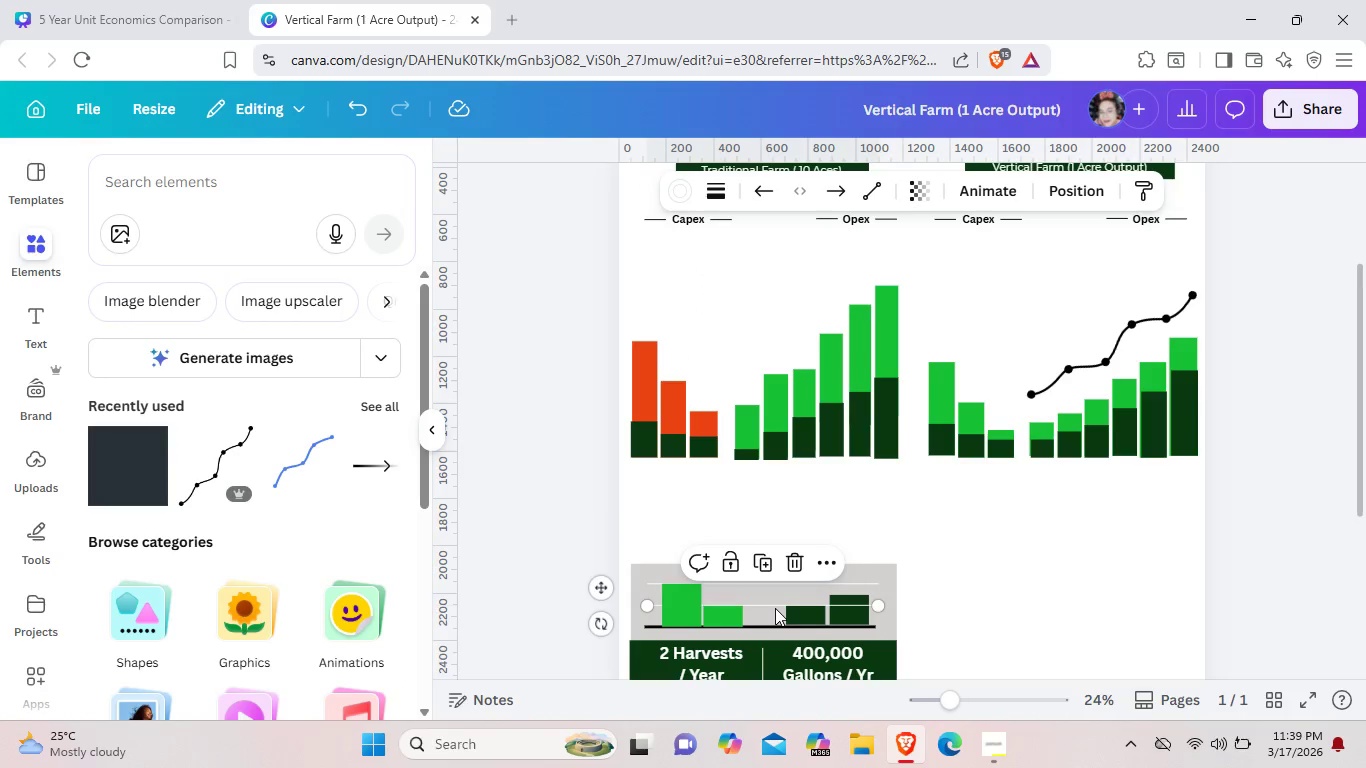 
key(Control+BracketRight)
 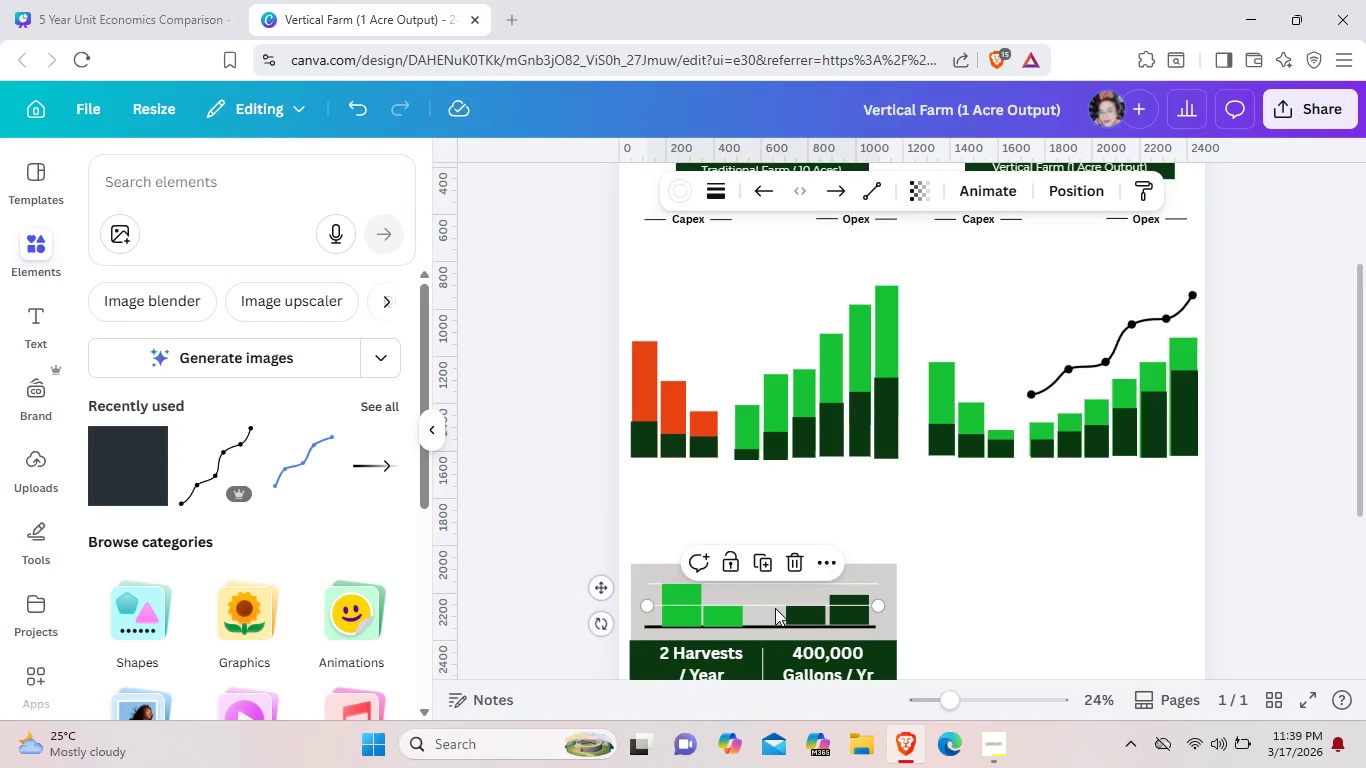 
key(Control+BracketRight)
 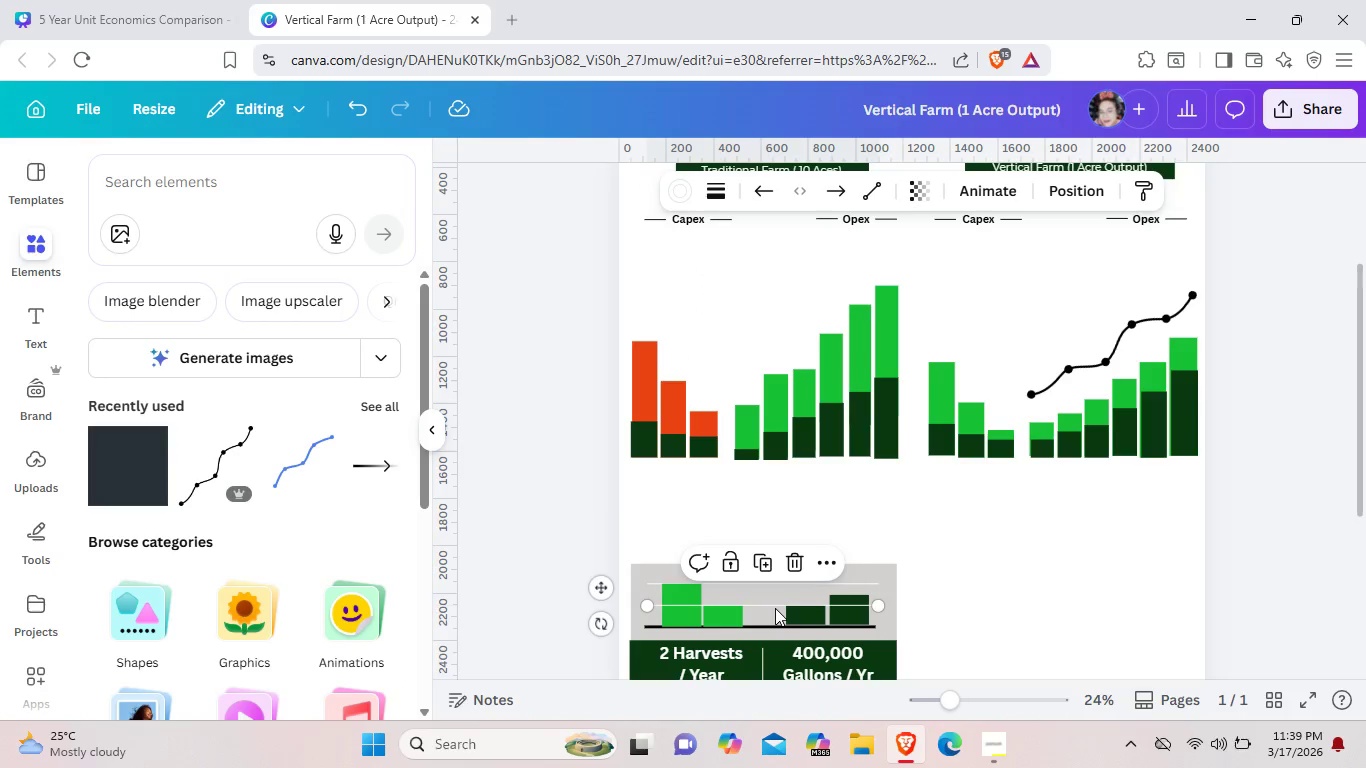 
key(Control+BracketRight)
 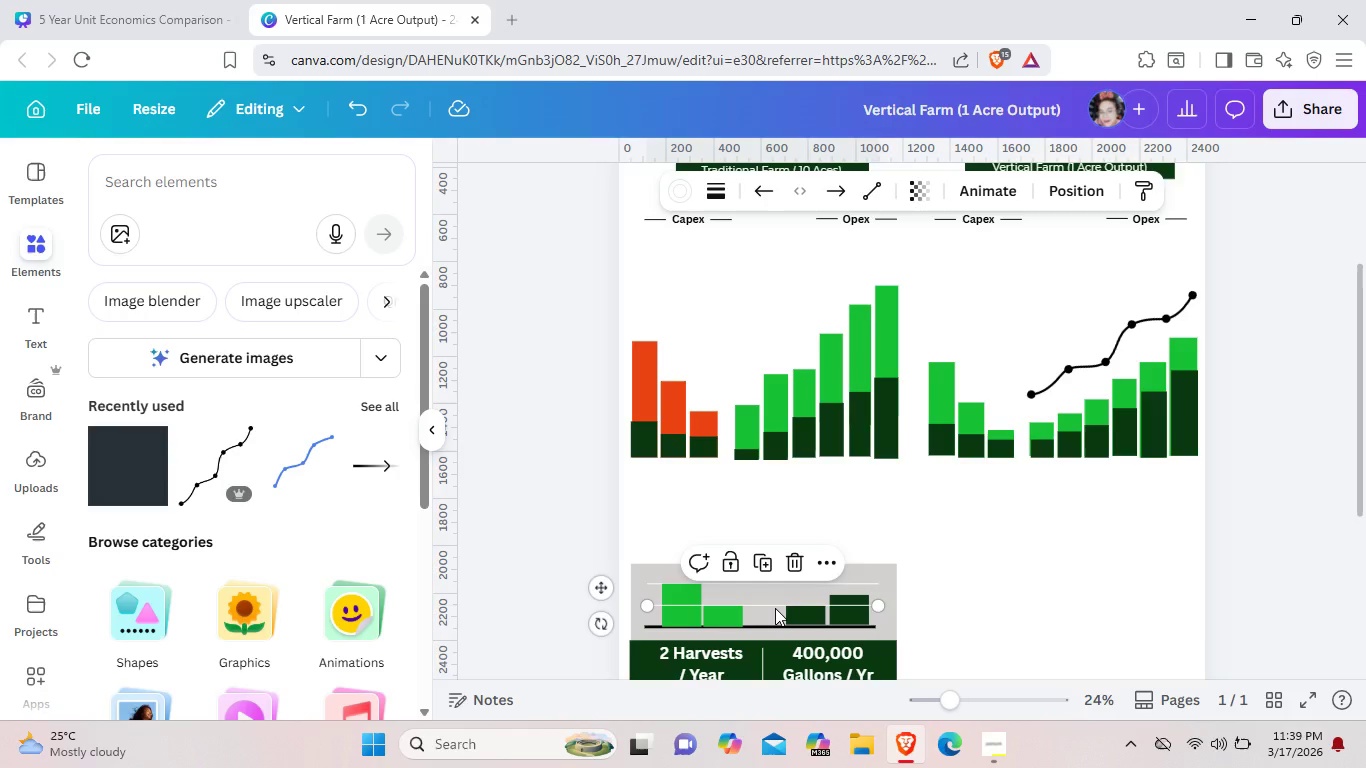 
key(Control+BracketRight)
 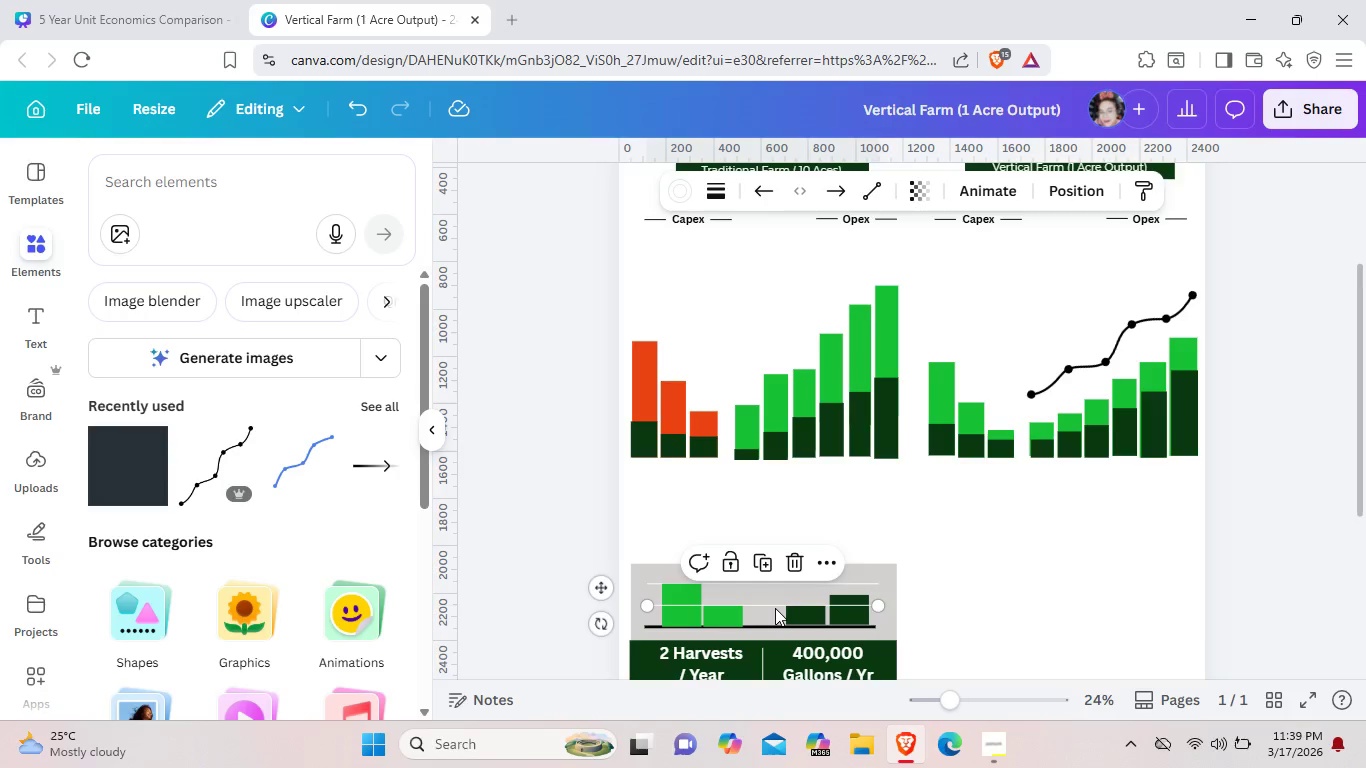 
key(Control+BracketRight)
 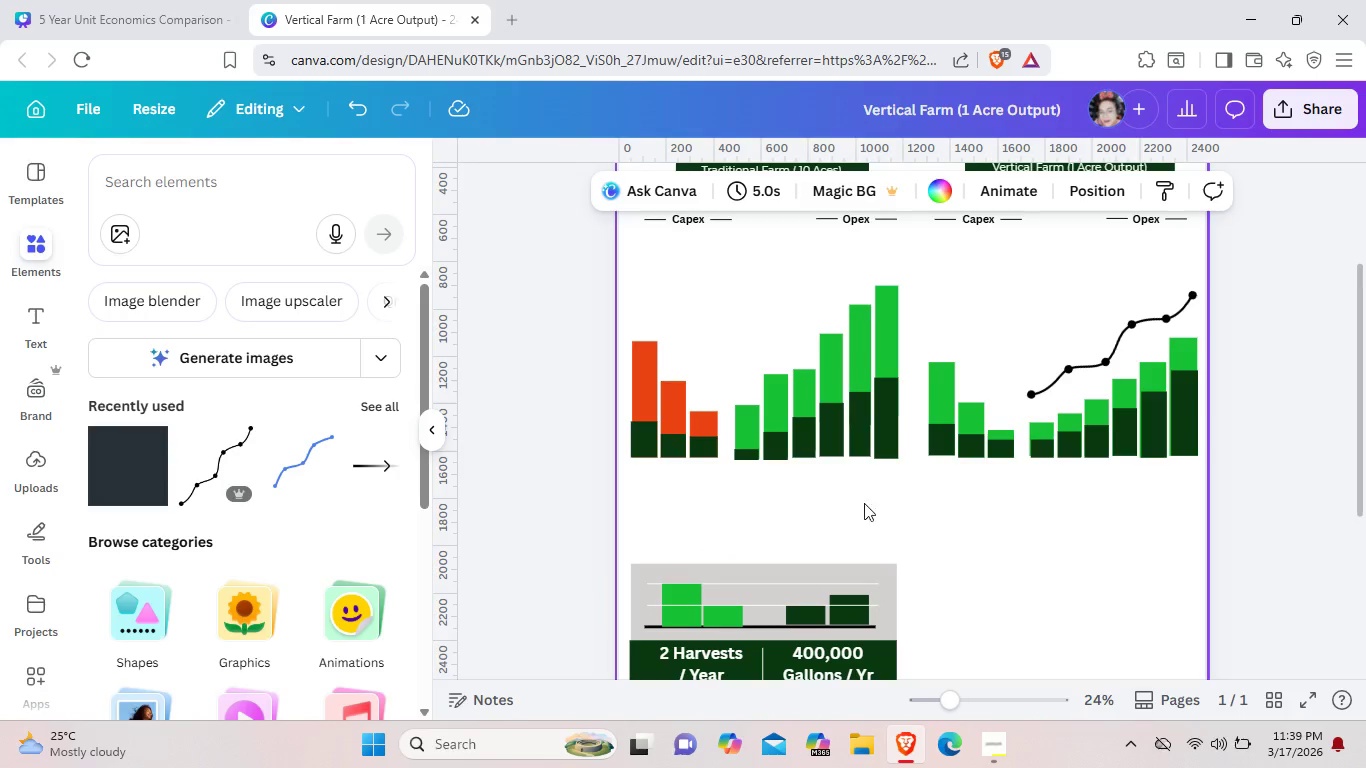 
scroll: coordinate [722, 568], scroll_direction: down, amount: 5.0
 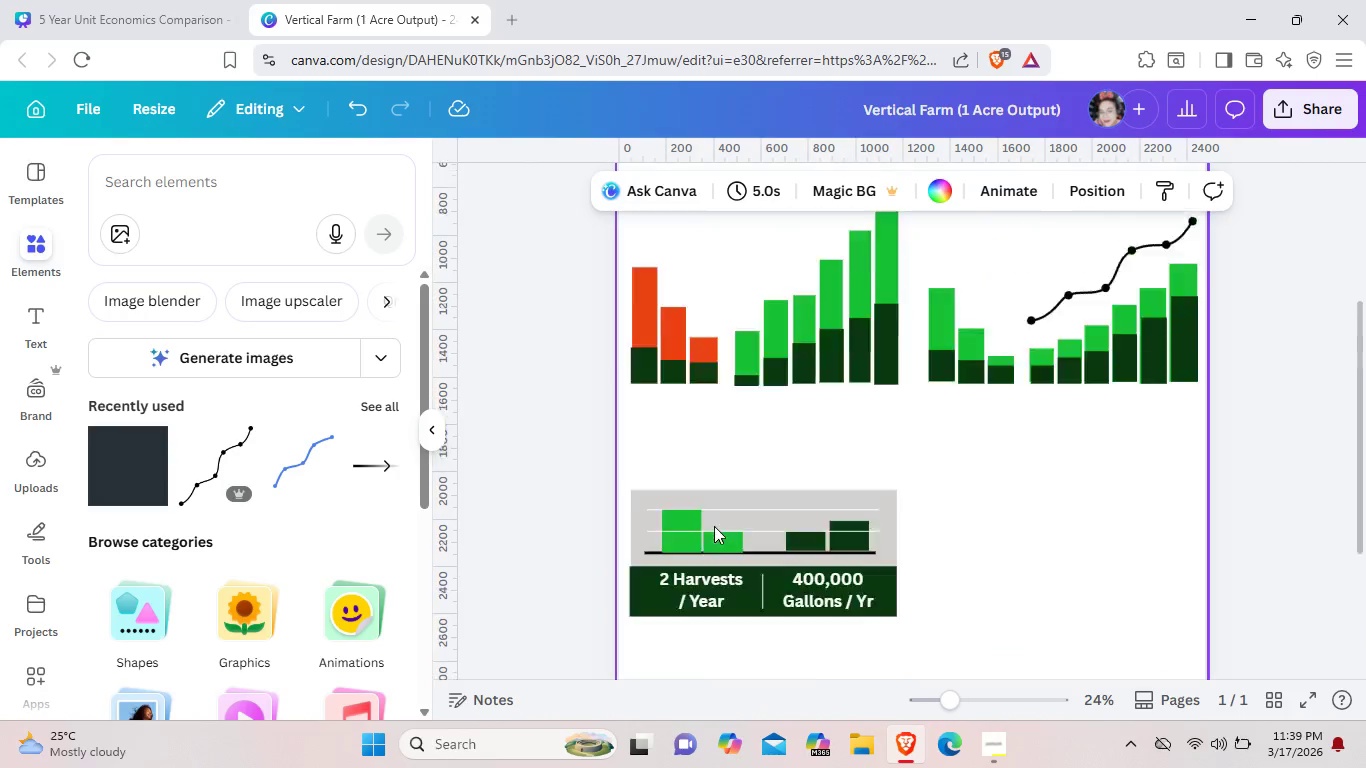 
scroll: coordinate [714, 526], scroll_direction: up, amount: 3.0
 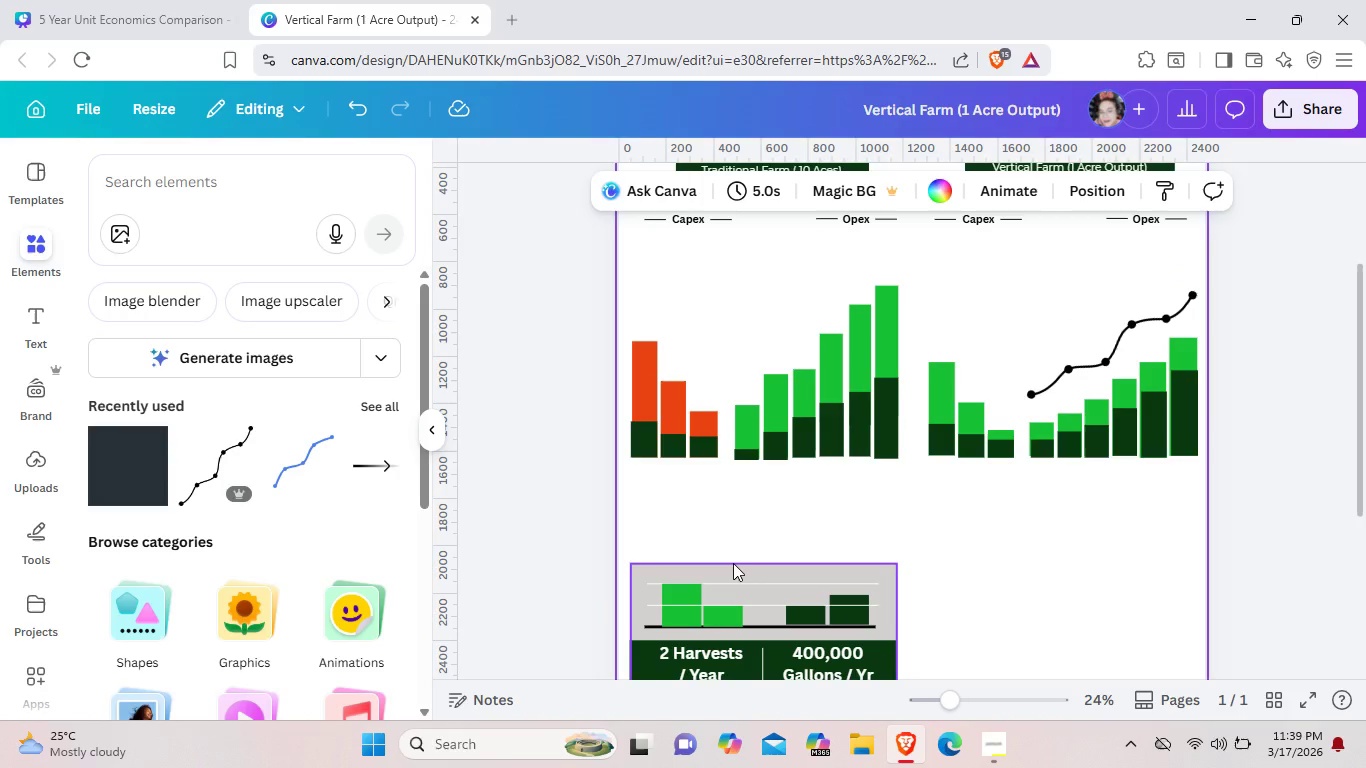 
scroll: coordinate [743, 570], scroll_direction: down, amount: 4.0
 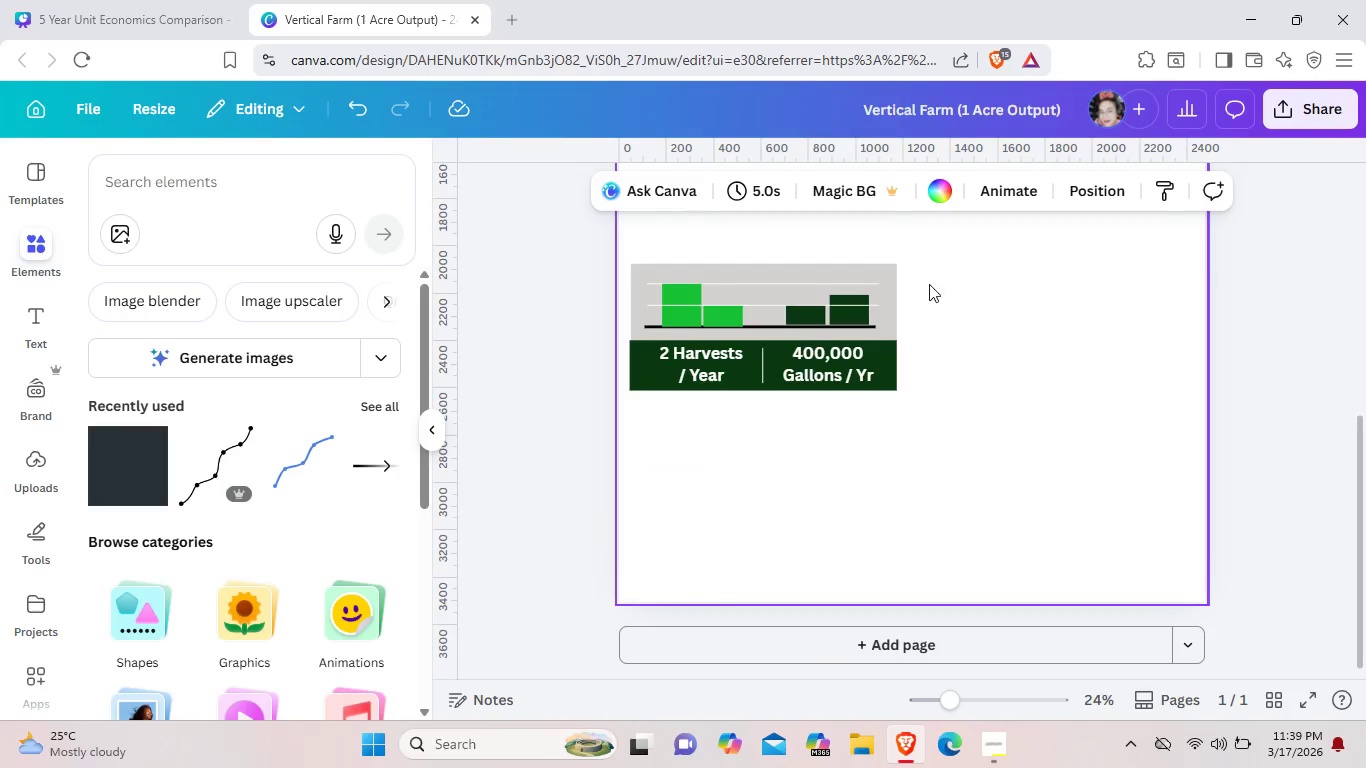 
left_click_drag(start_coordinate=[978, 244], to_coordinate=[664, 427])
 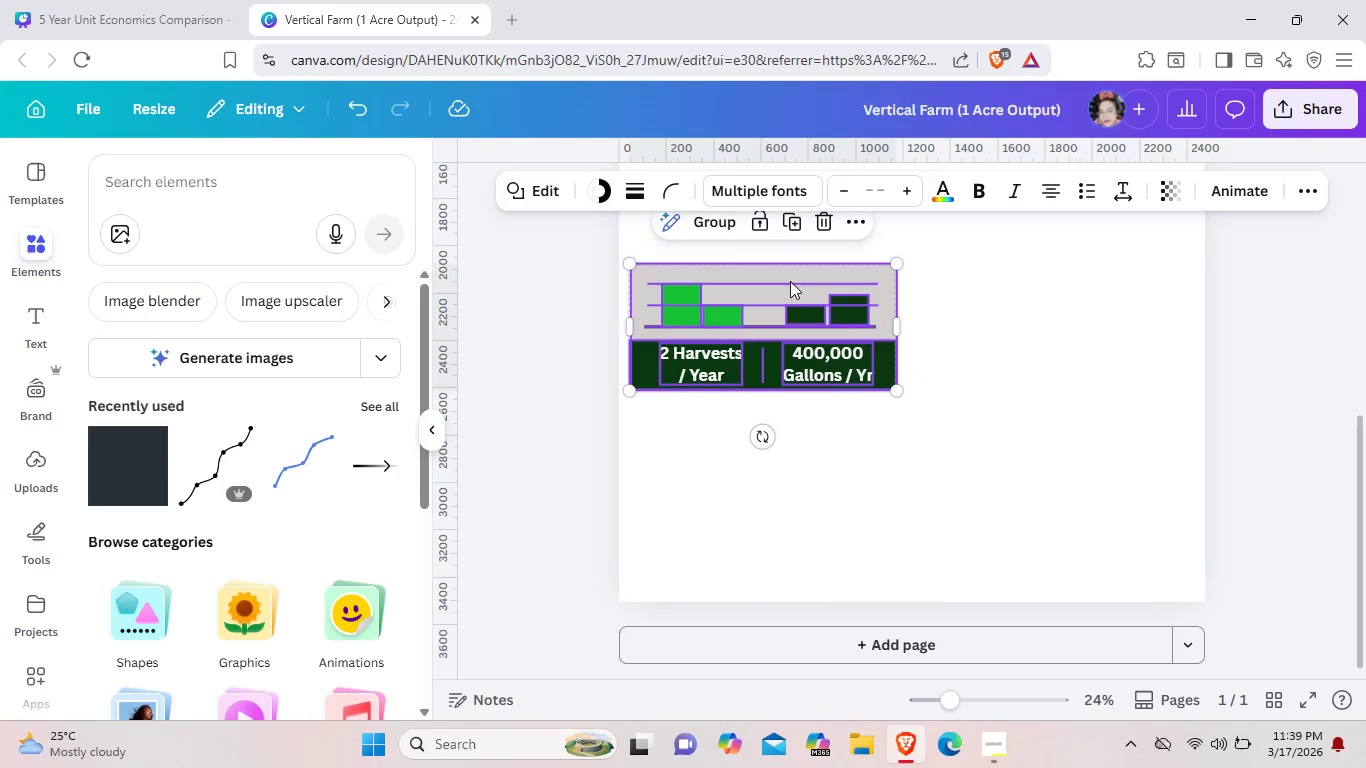 
scroll: coordinate [784, 290], scroll_direction: up, amount: 1.0
 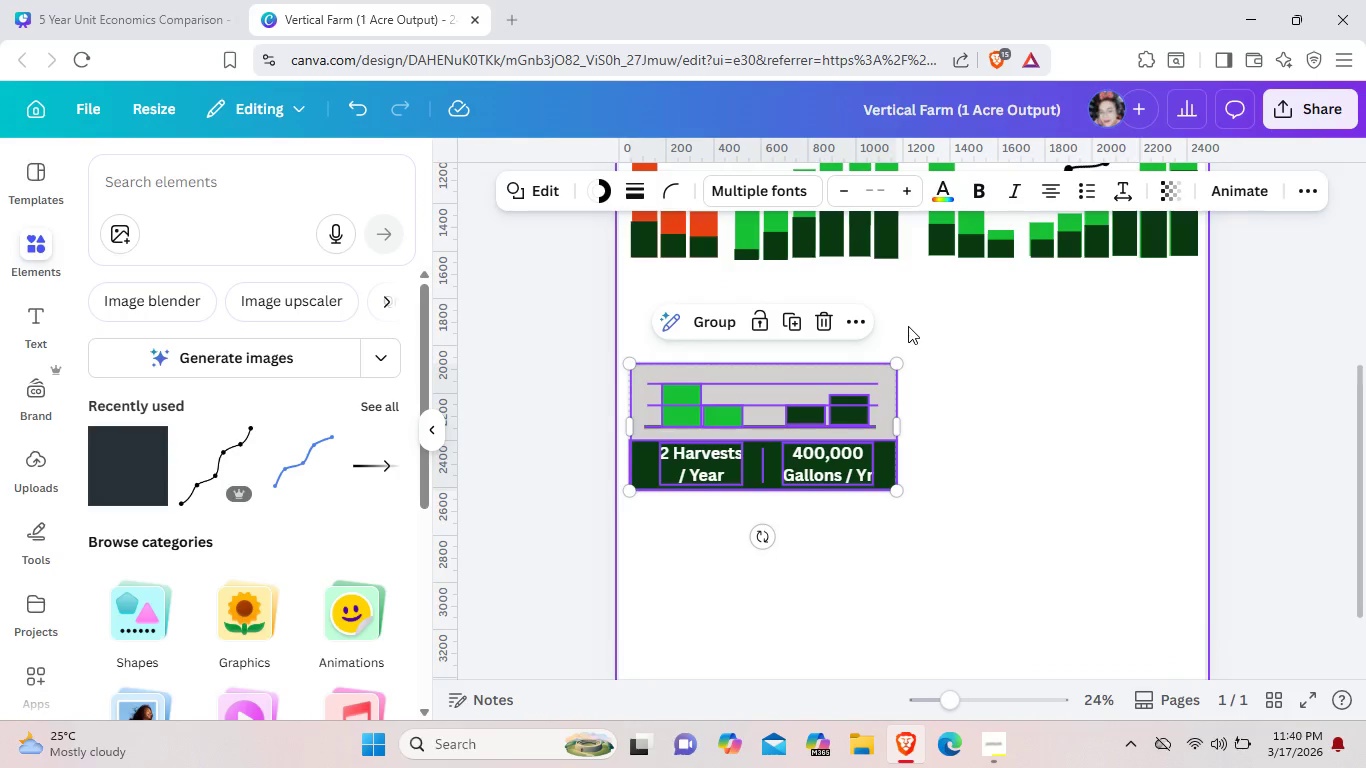 
left_click([908, 326])
 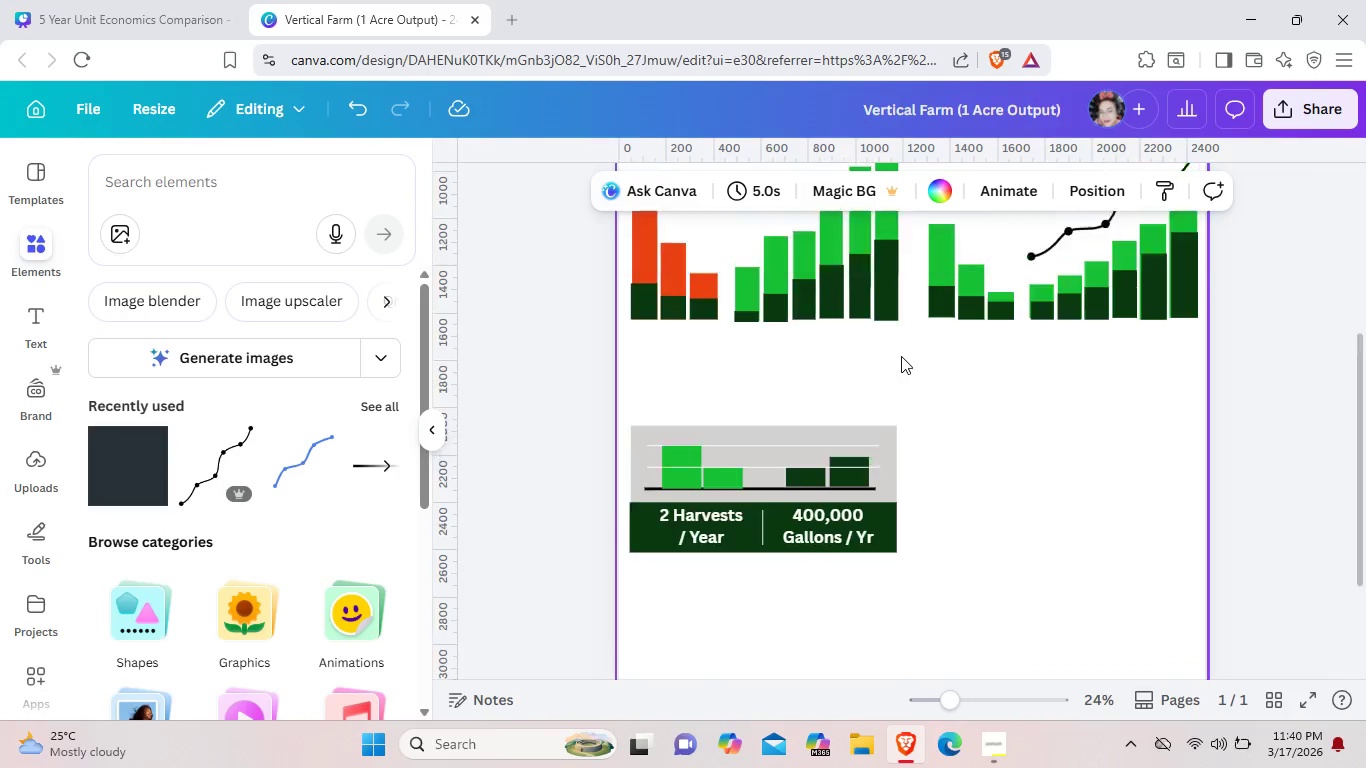 
scroll: coordinate [901, 355], scroll_direction: up, amount: 4.0
 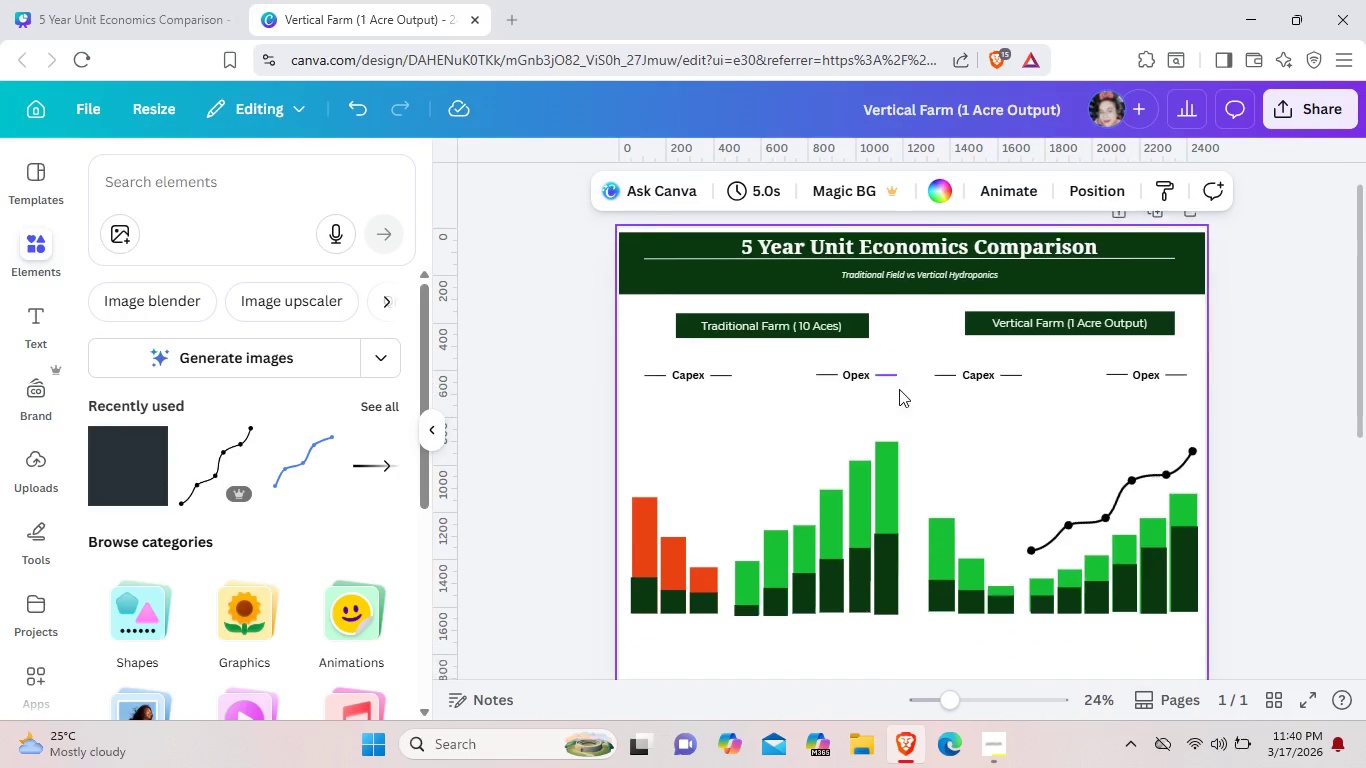 
scroll: coordinate [892, 358], scroll_direction: down, amount: 2.0
 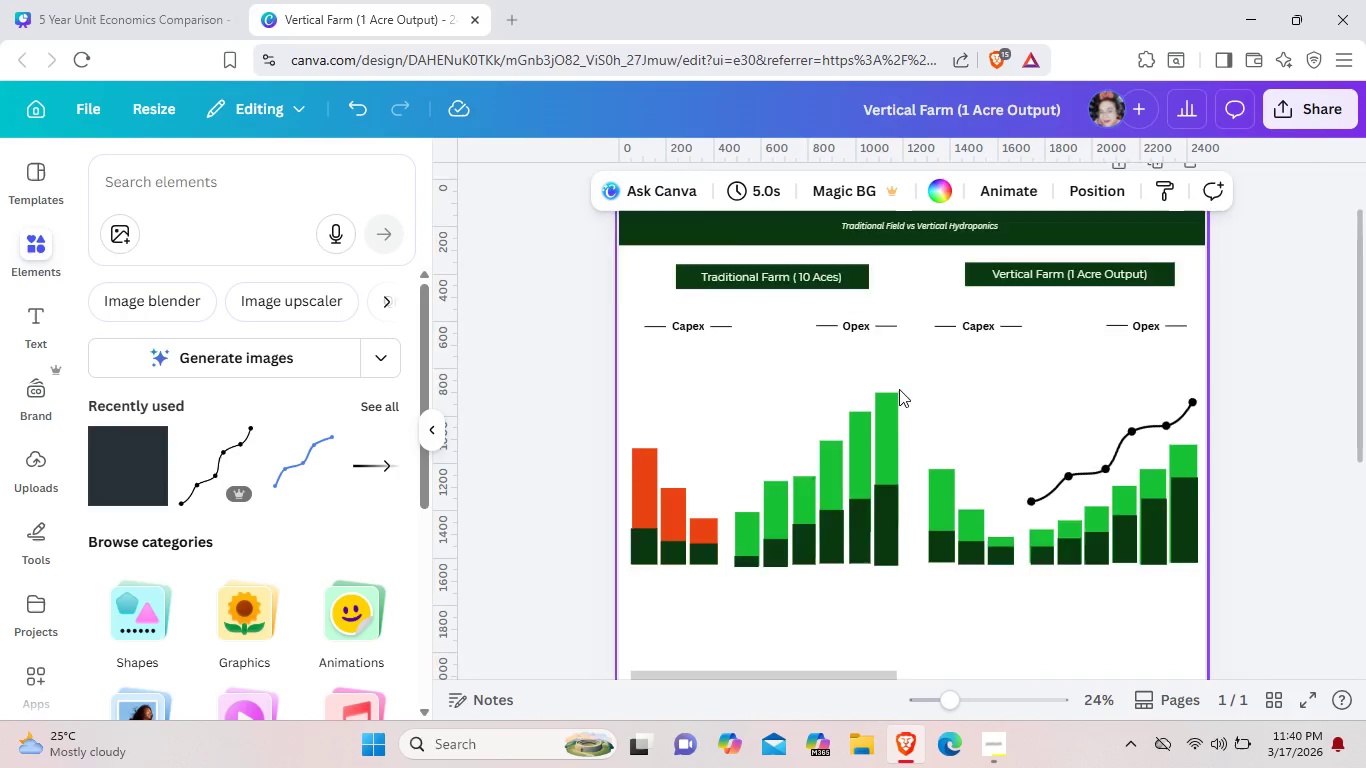 
scroll: coordinate [899, 389], scroll_direction: up, amount: 3.0
 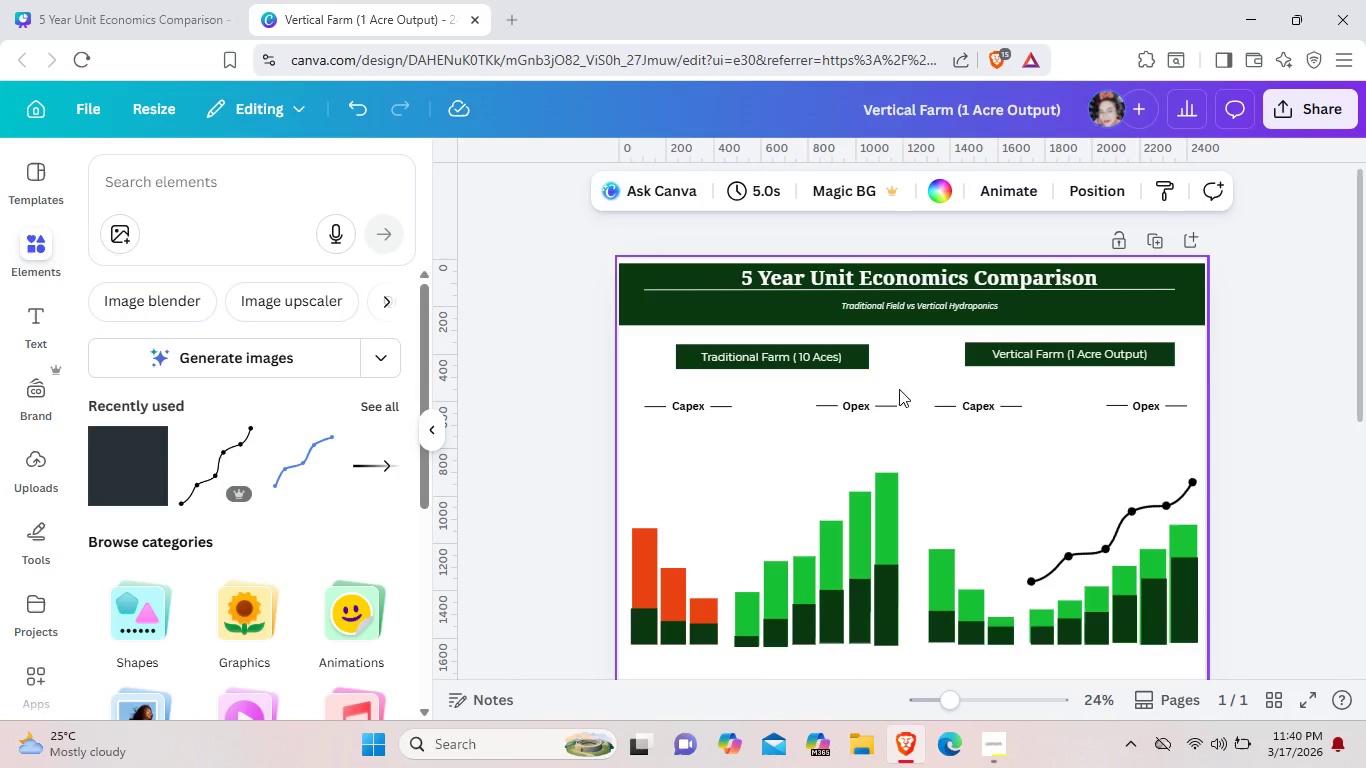 
wait(7.4)
 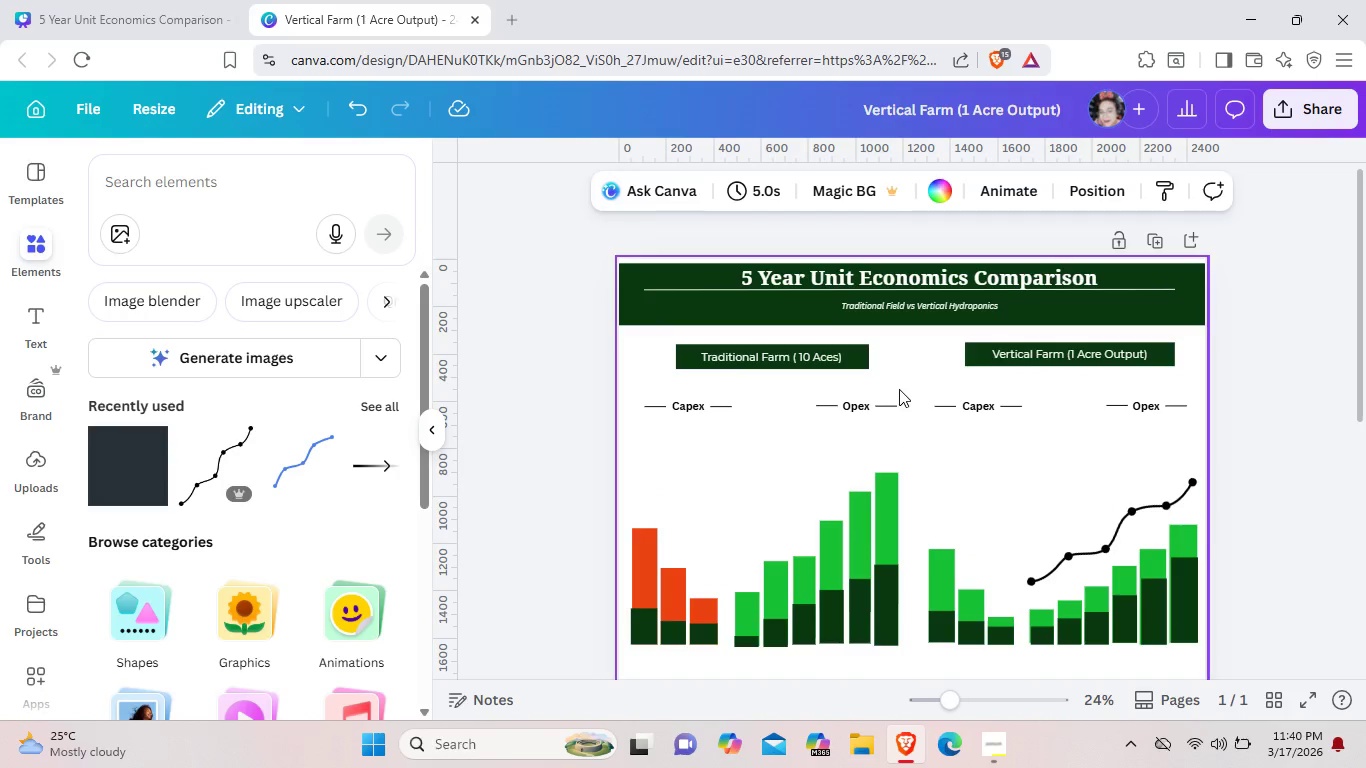 
scroll: coordinate [1107, 457], scroll_direction: down, amount: 7.0
 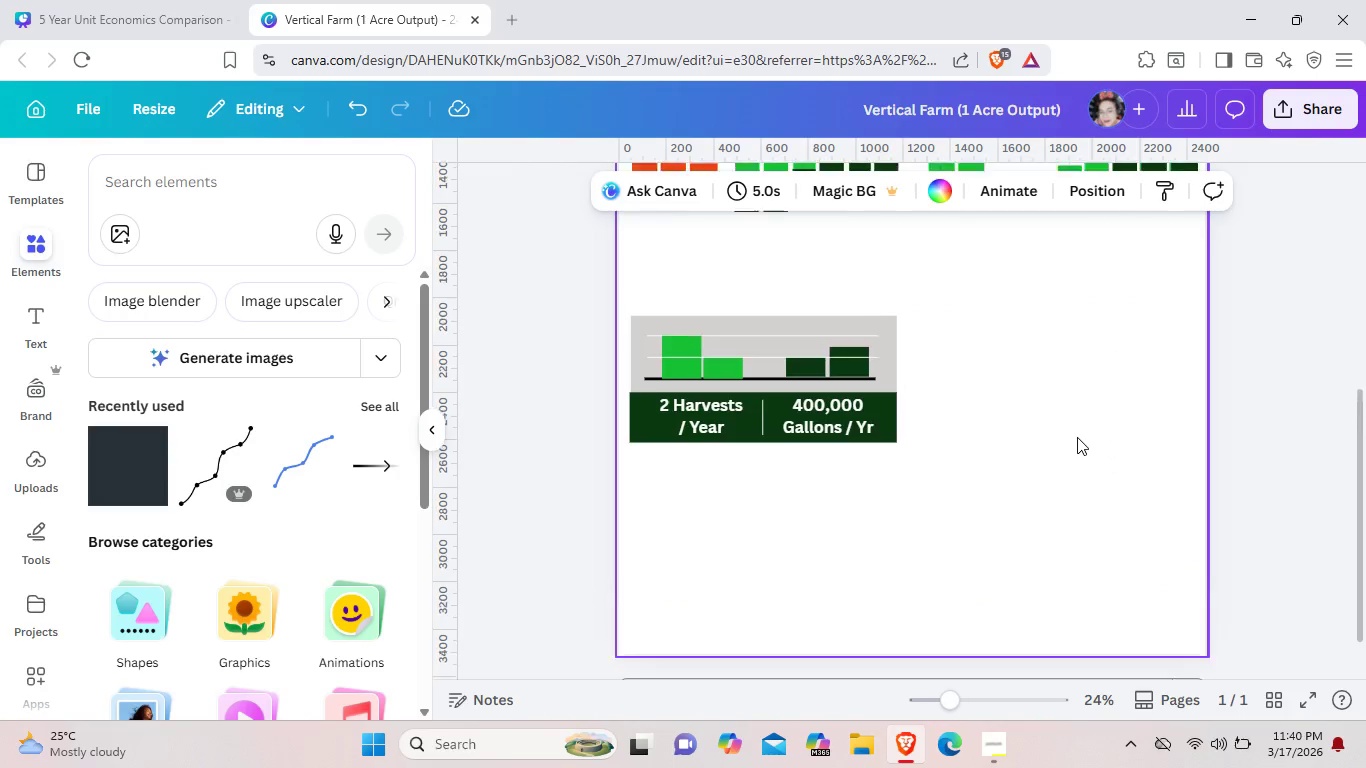 
scroll: coordinate [1077, 437], scroll_direction: up, amount: 2.0
 